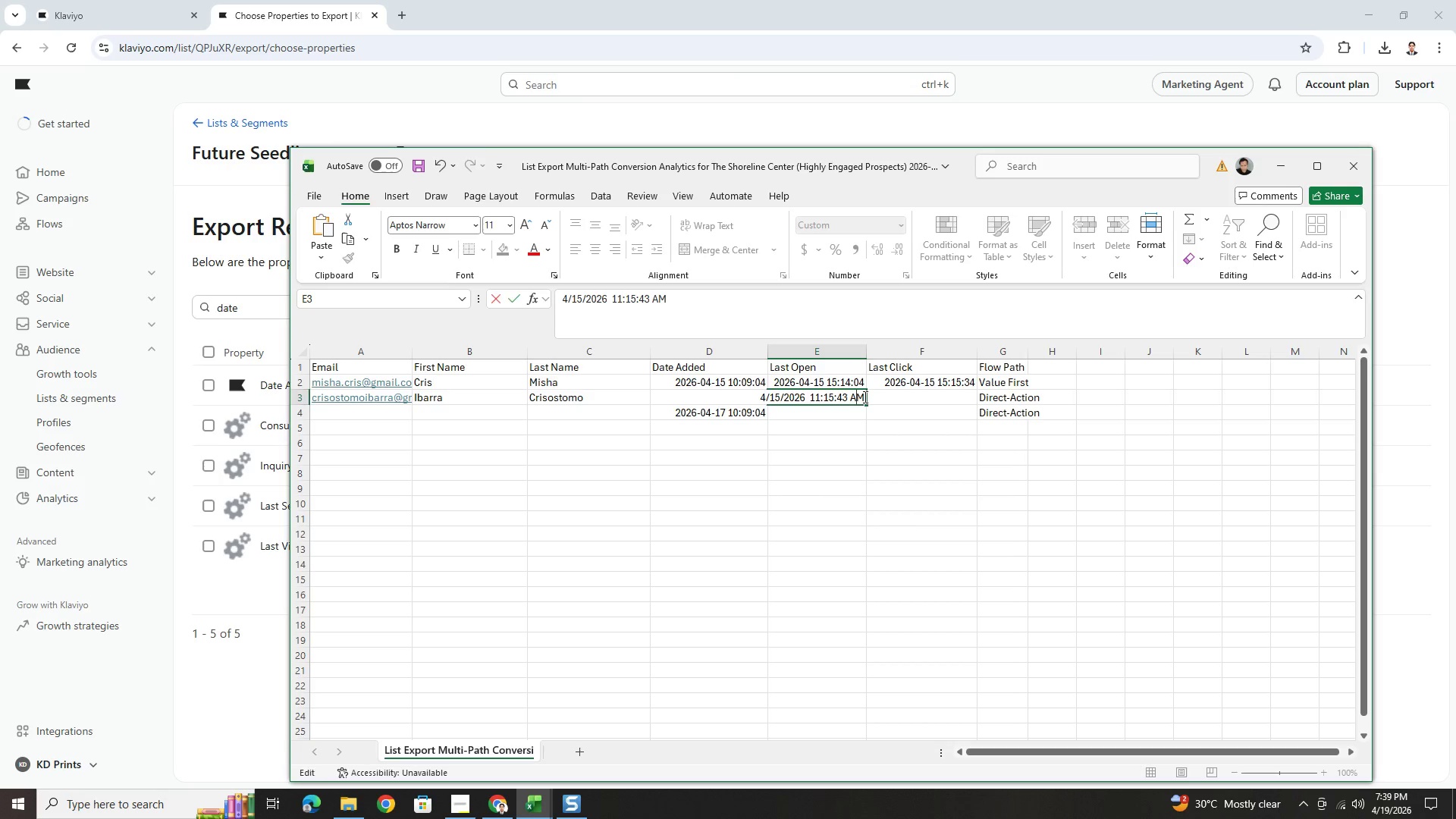 
key(Enter)
 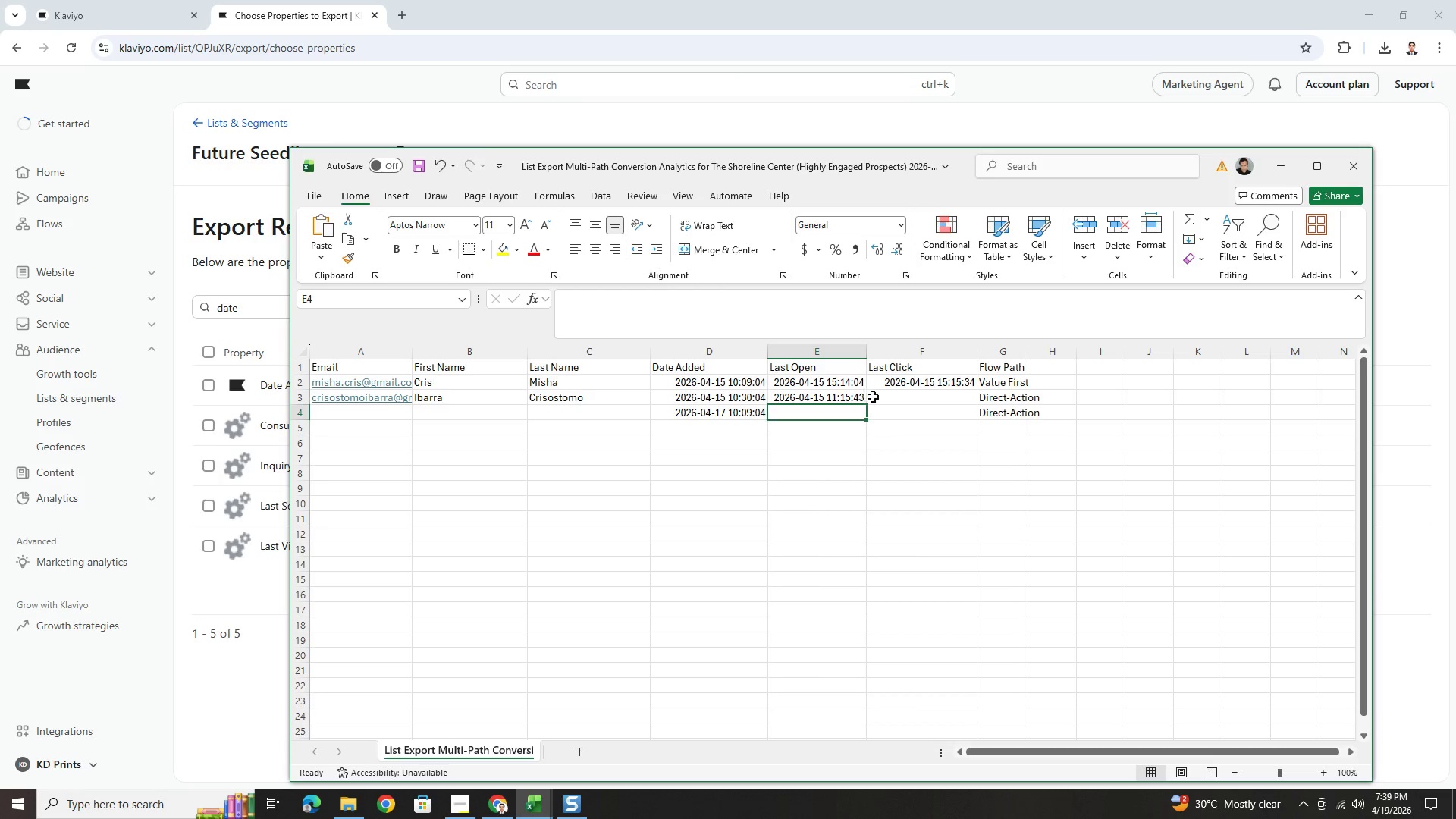 
left_click([905, 397])
 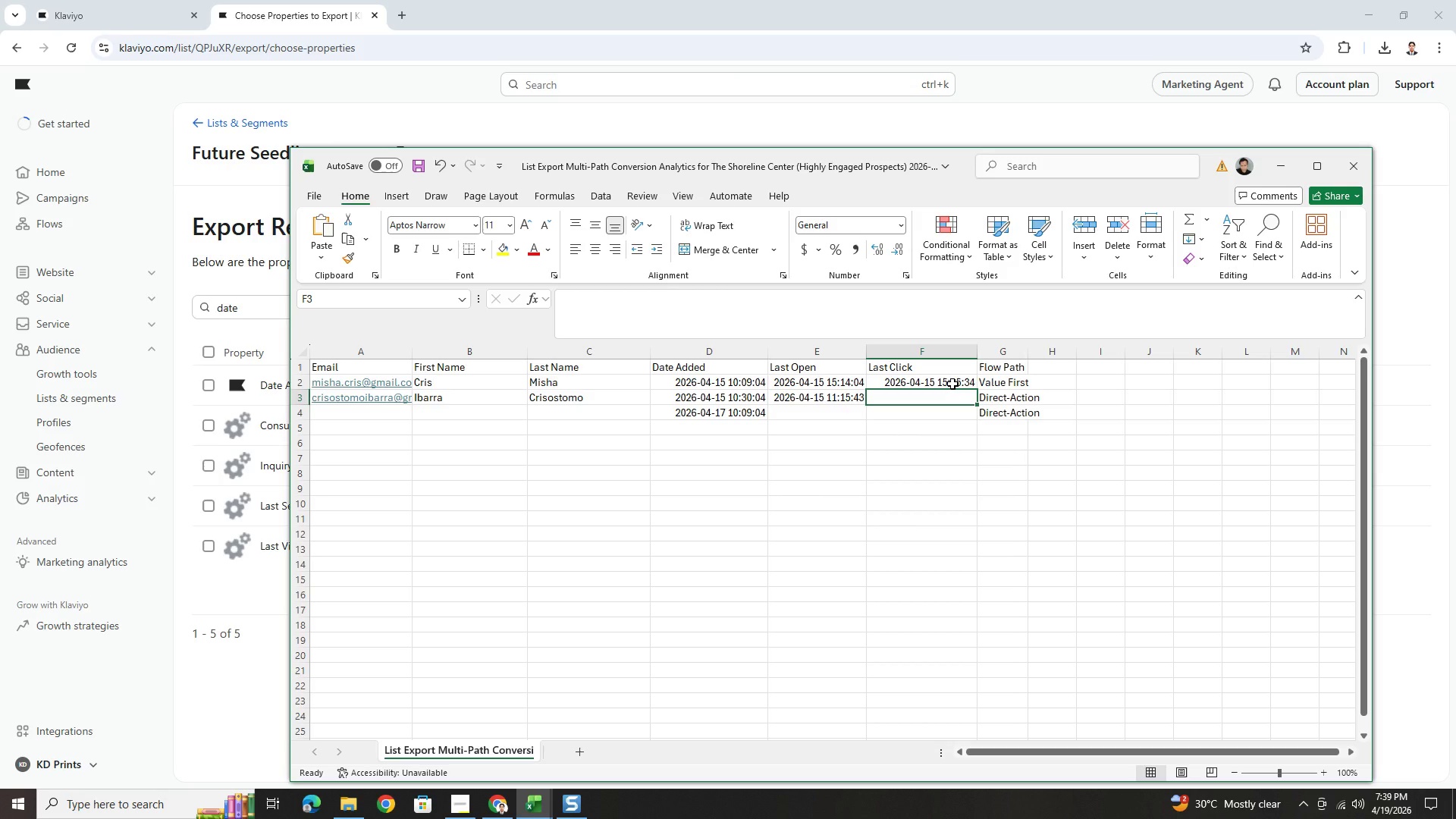 
left_click([952, 384])
 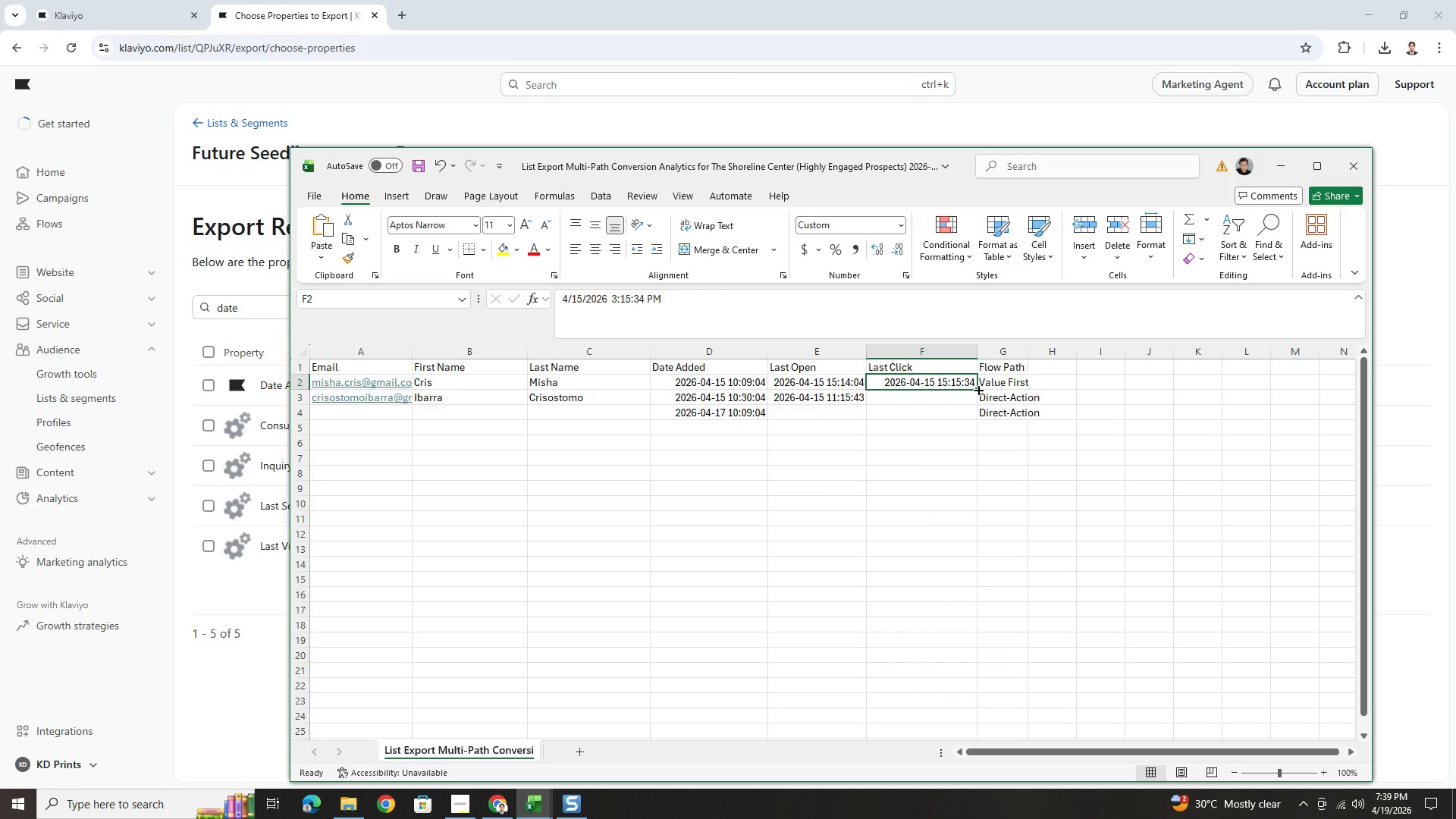 
left_click_drag(start_coordinate=[977, 389], to_coordinate=[977, 397])
 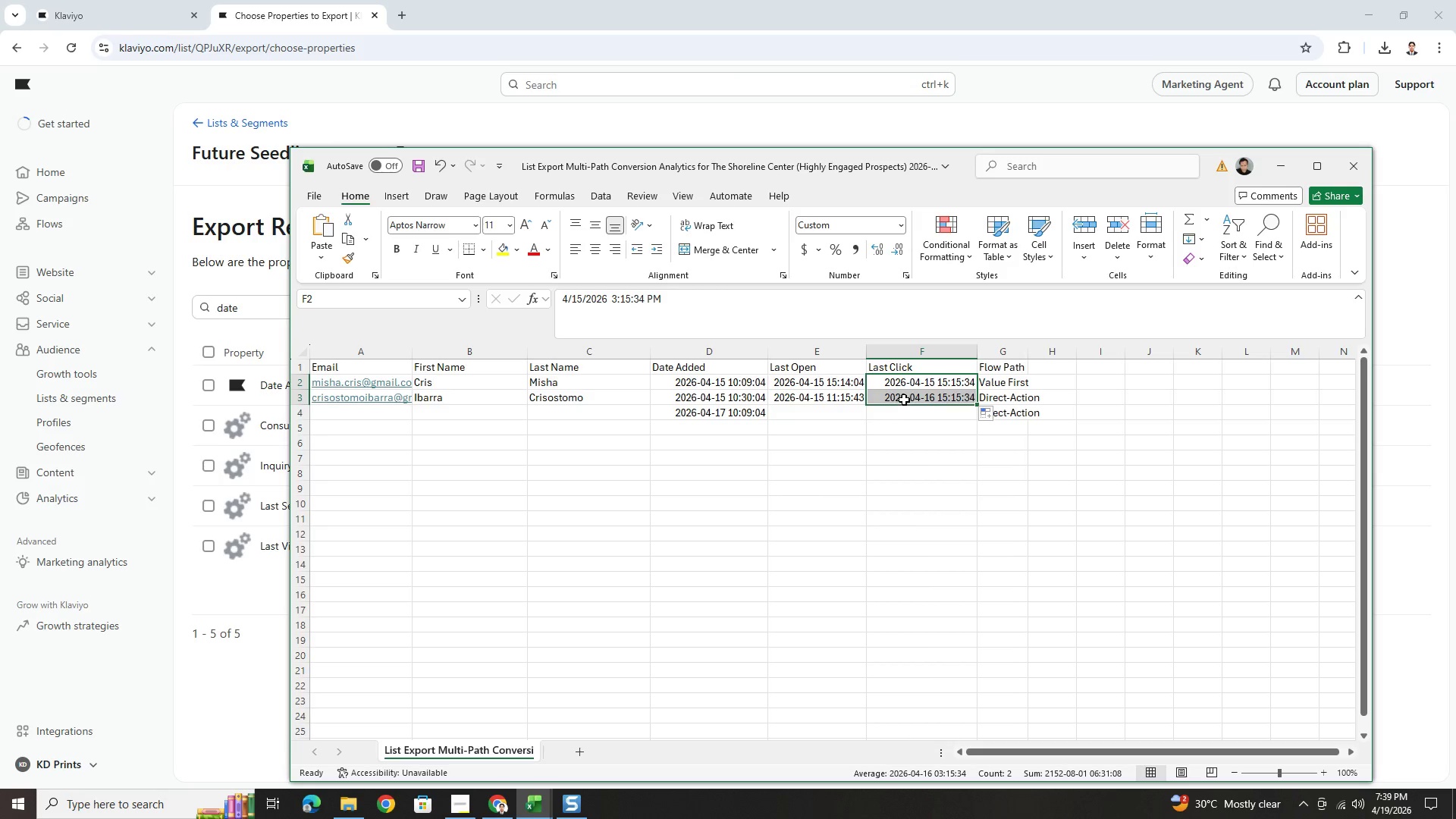 
double_click([904, 400])
 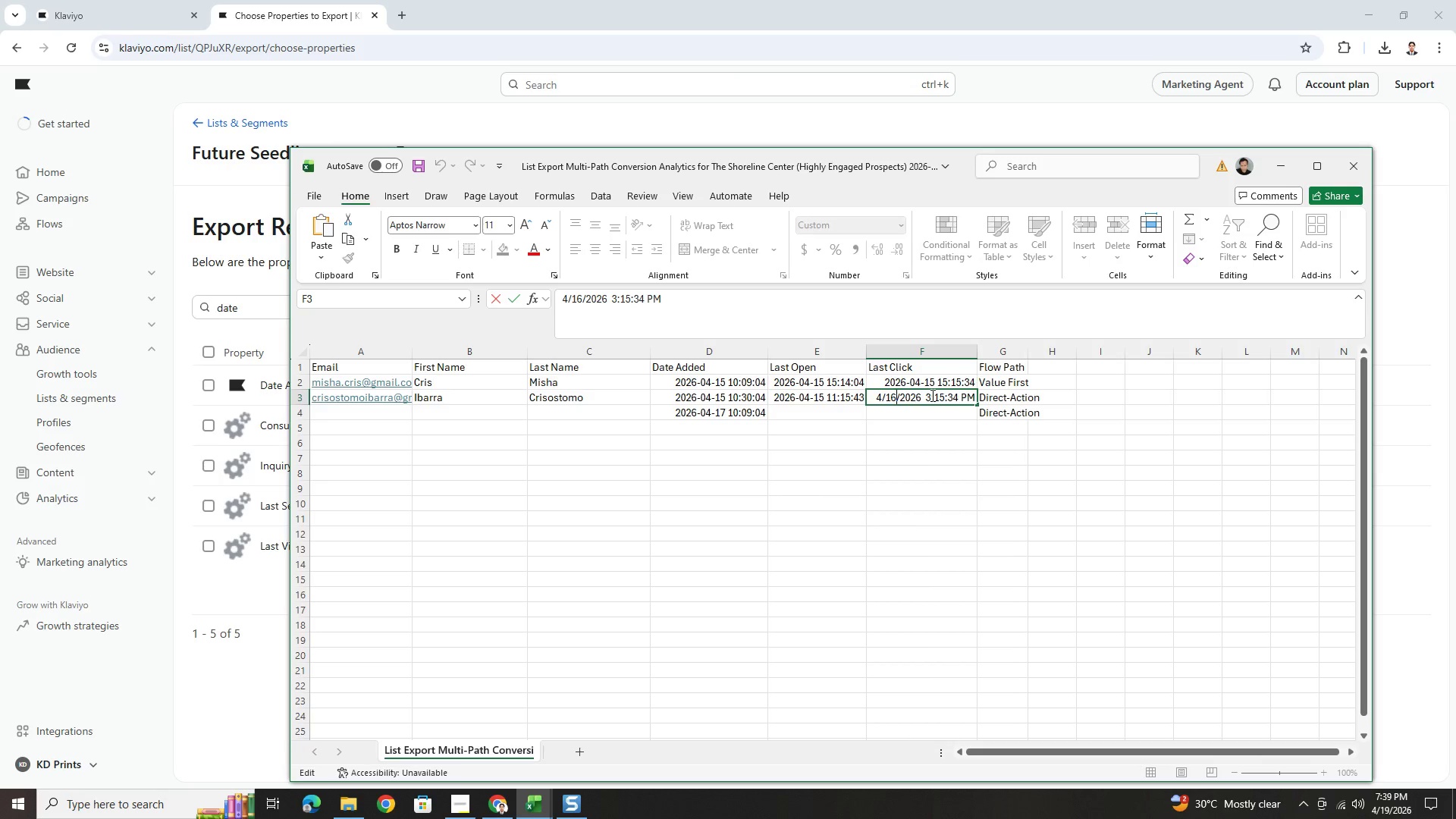 
key(Backspace)
 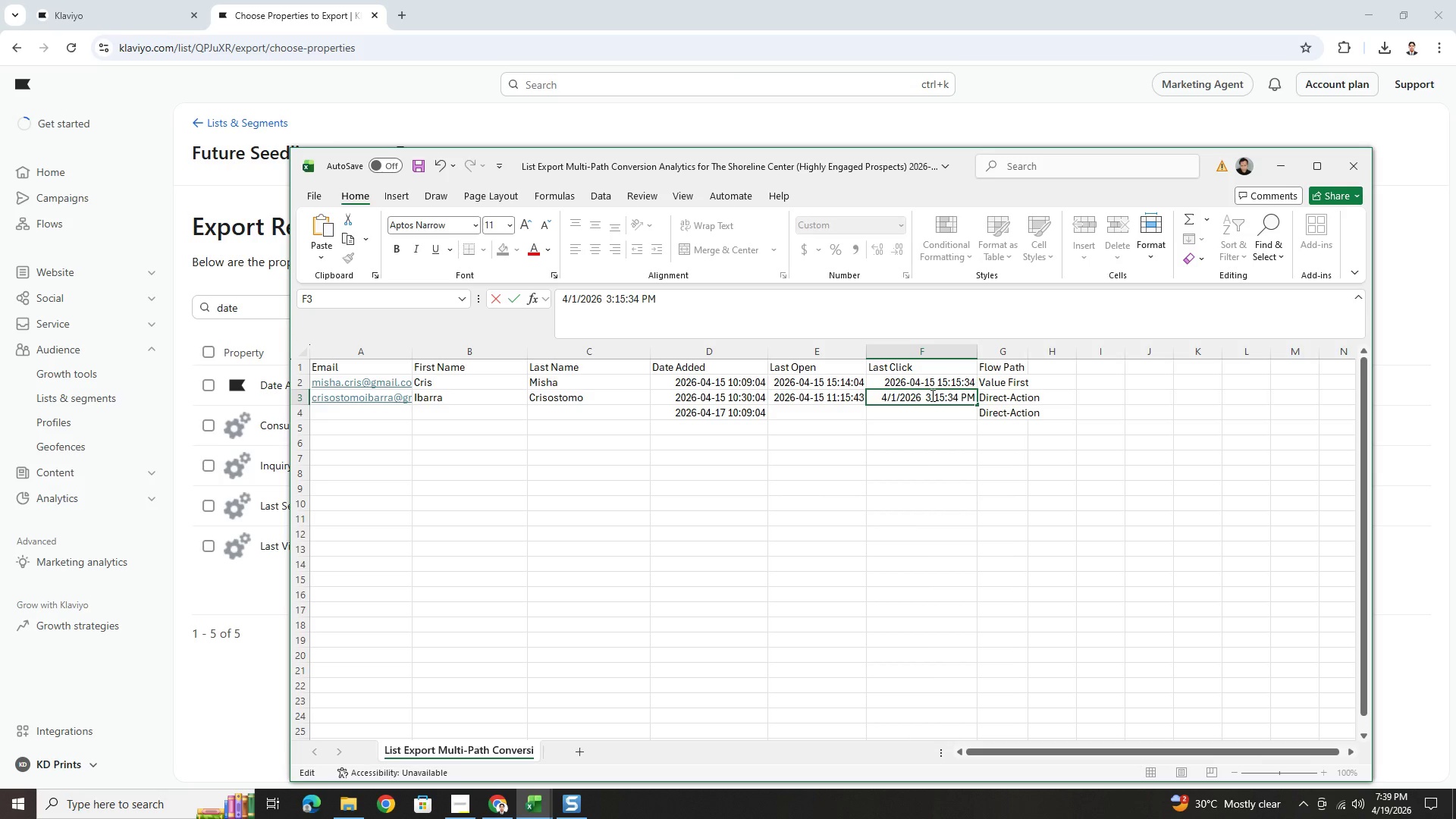 
key(5)
 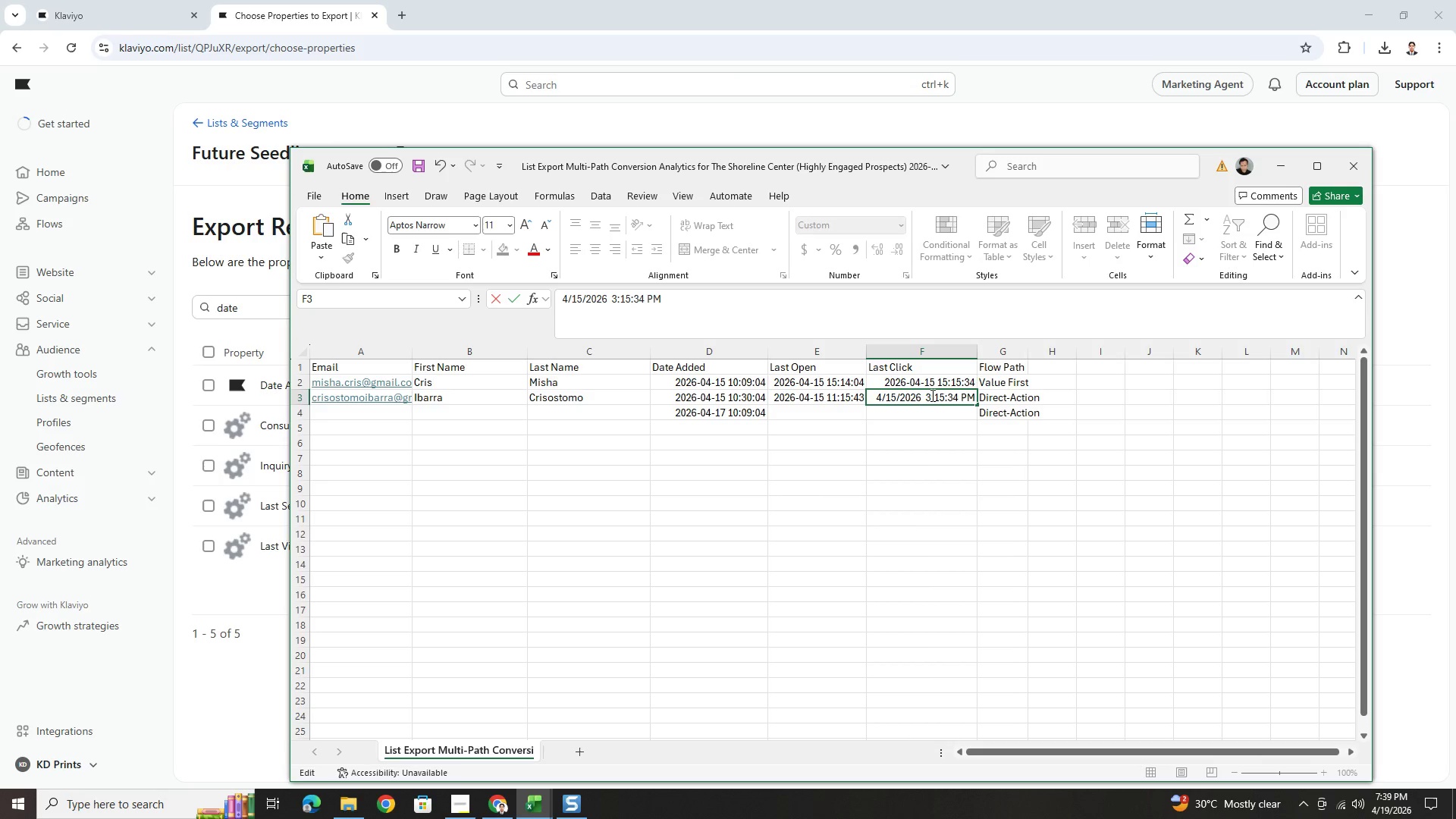 
left_click([931, 395])
 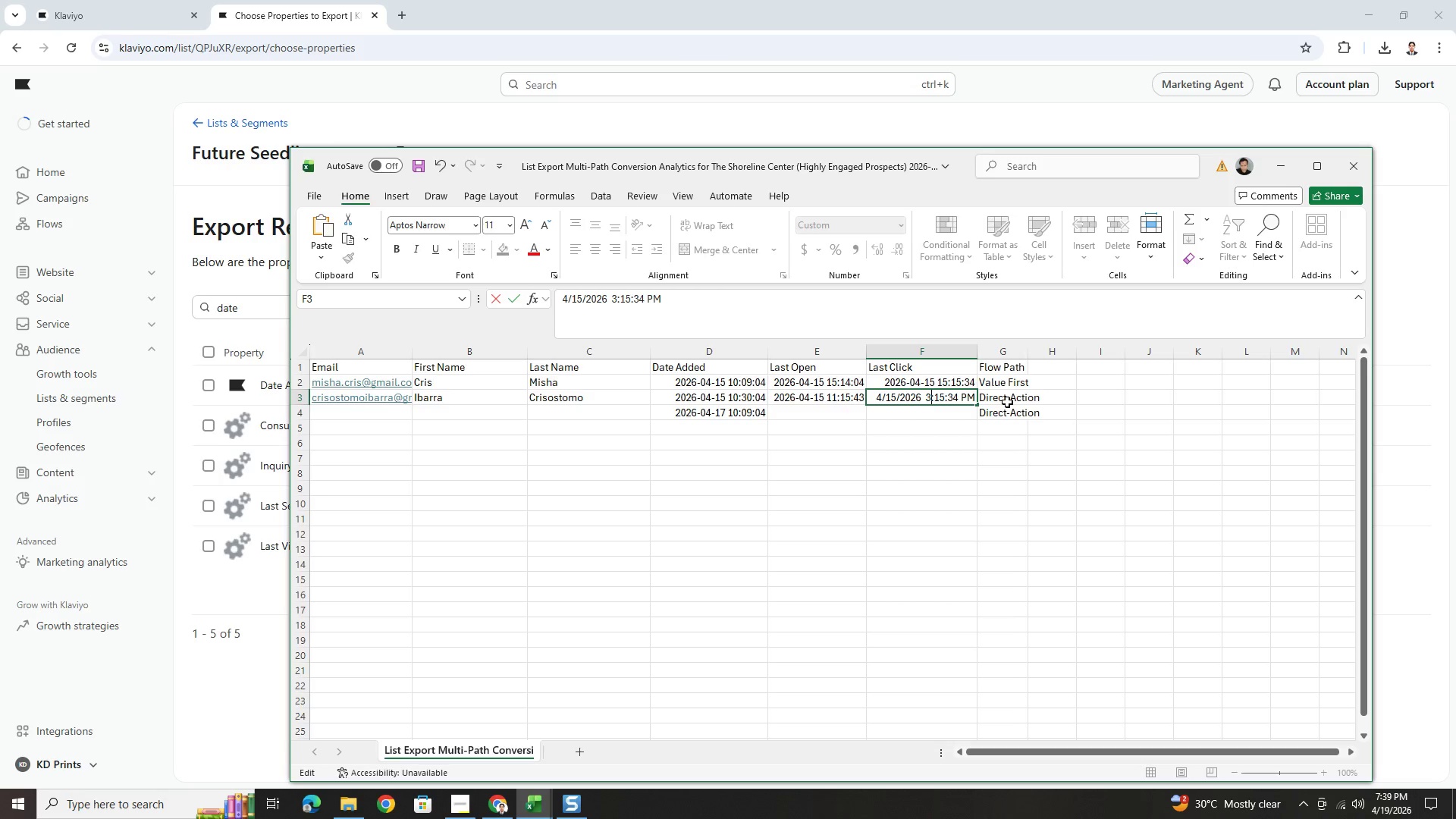 
key(Backspace)
type(12)
 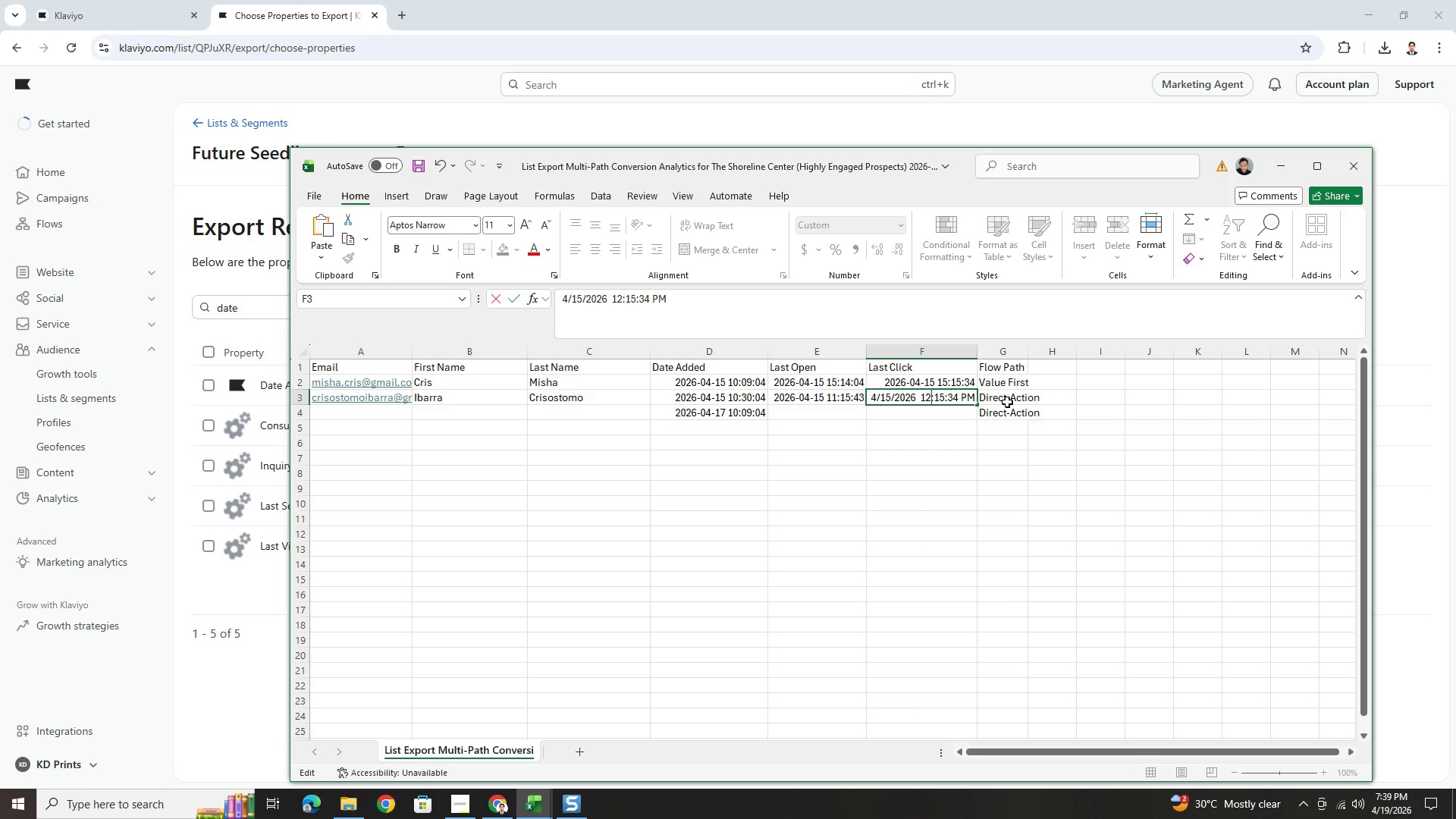 
key(ArrowRight)
 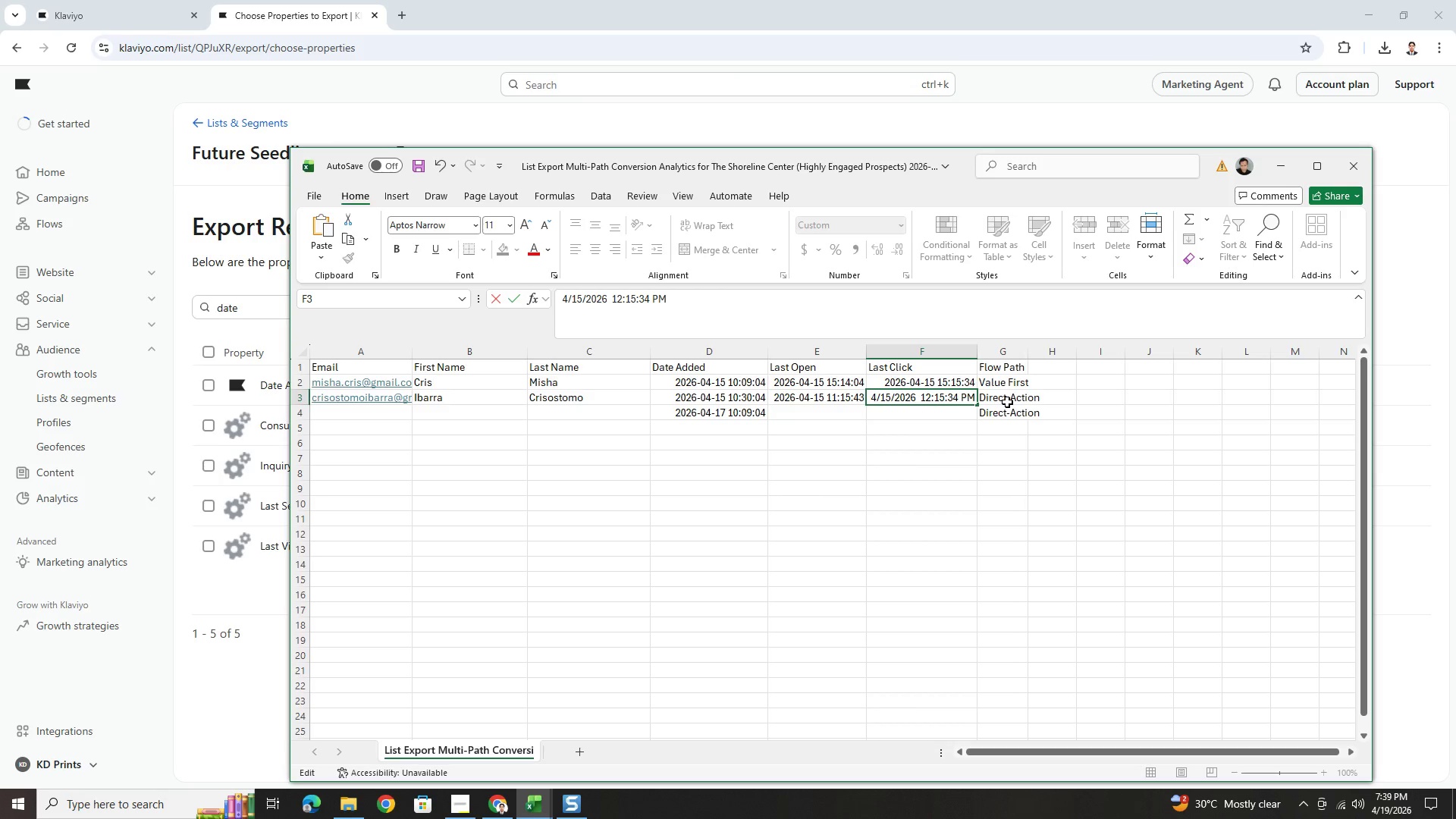 
key(ArrowRight)
 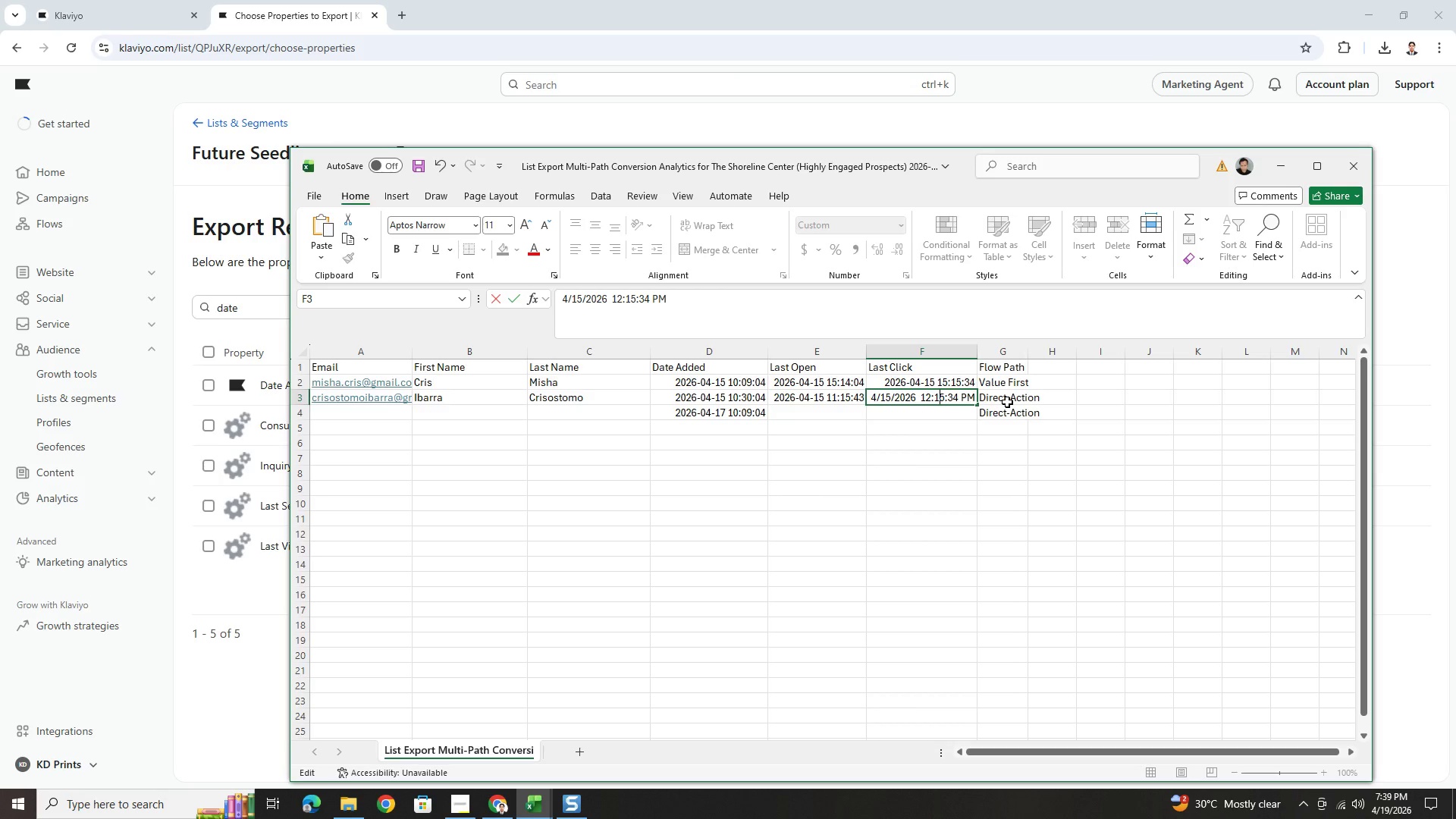 
key(ArrowRight)
 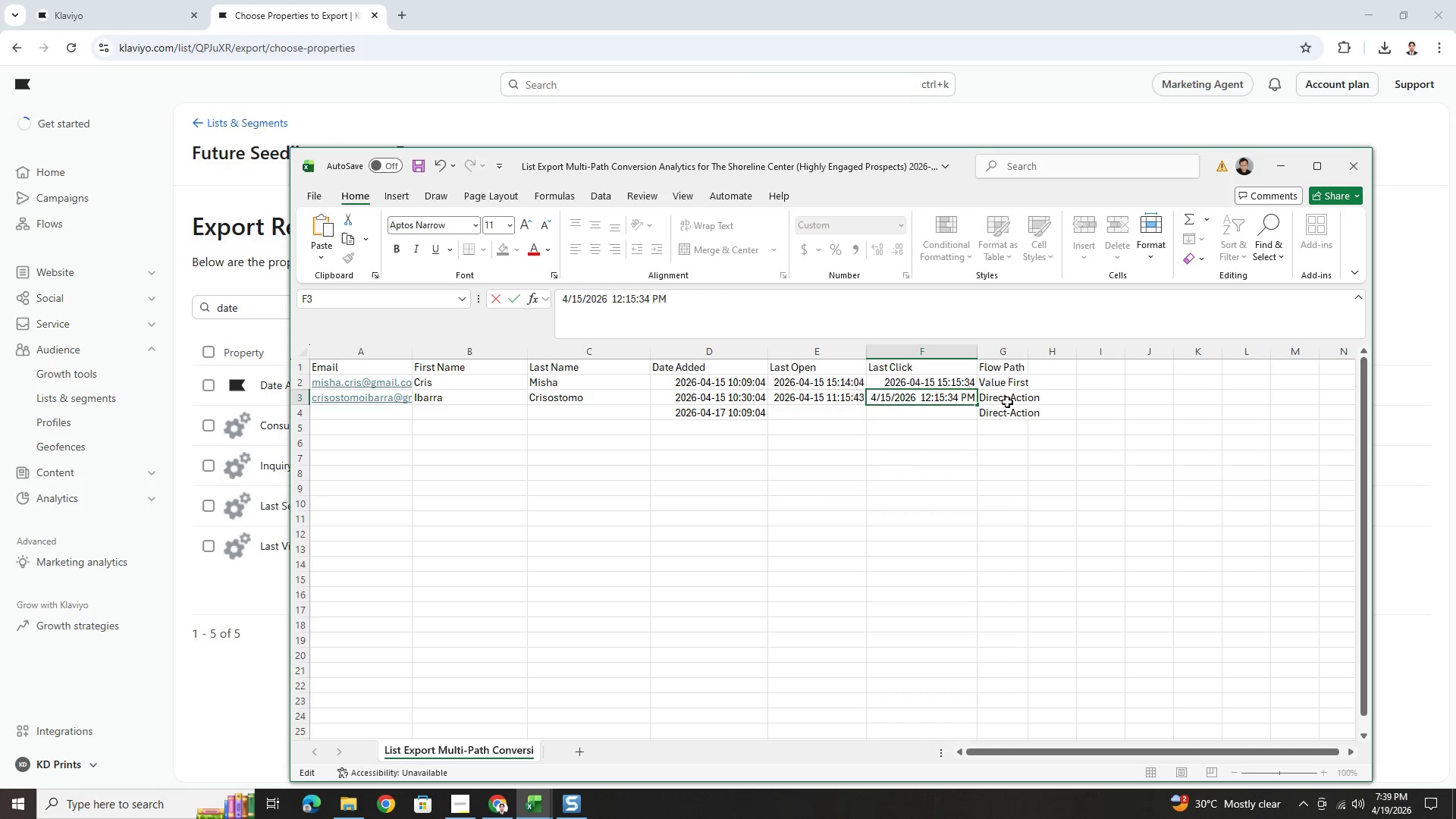 
key(Backspace)
 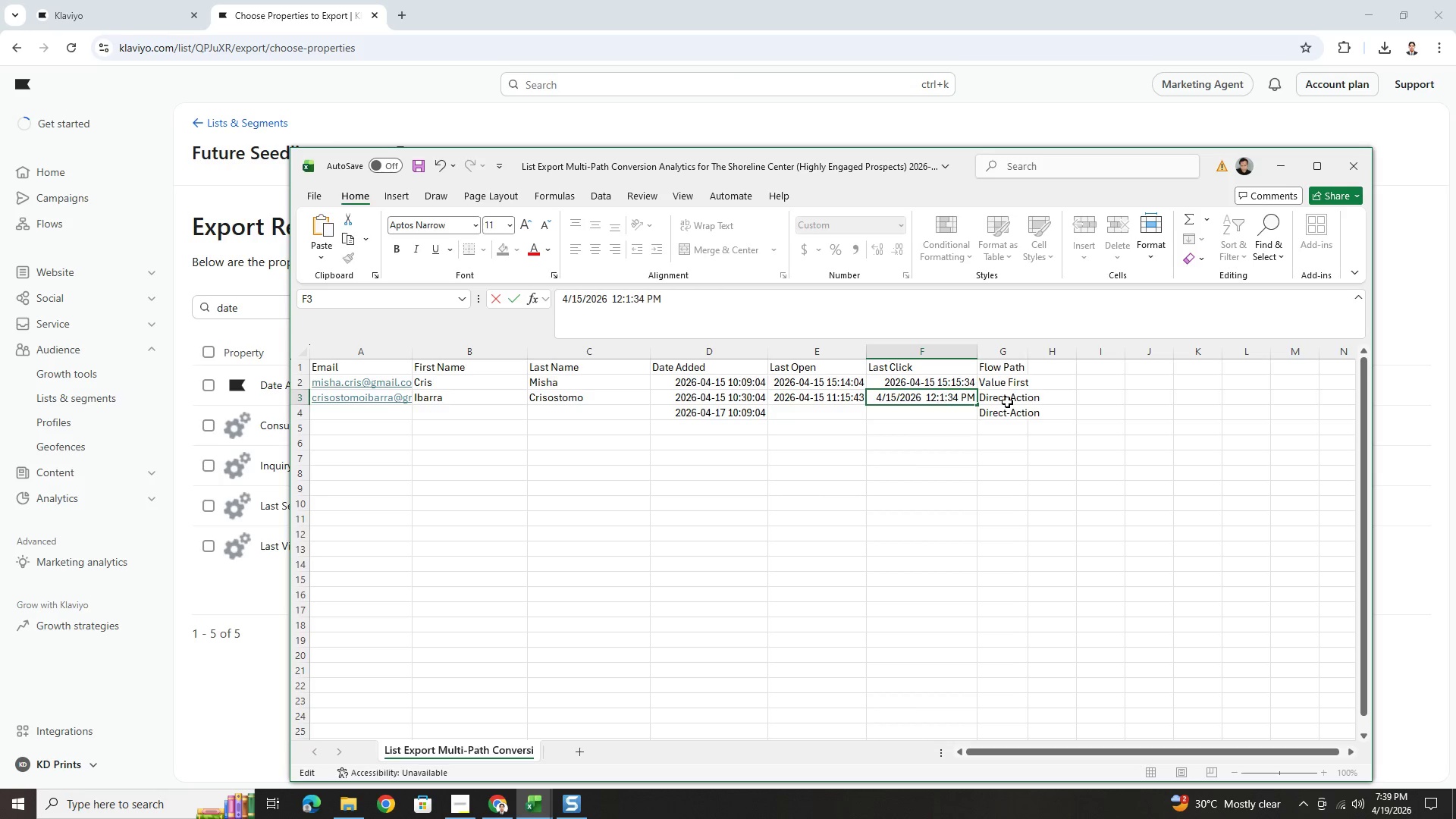 
key(4)
 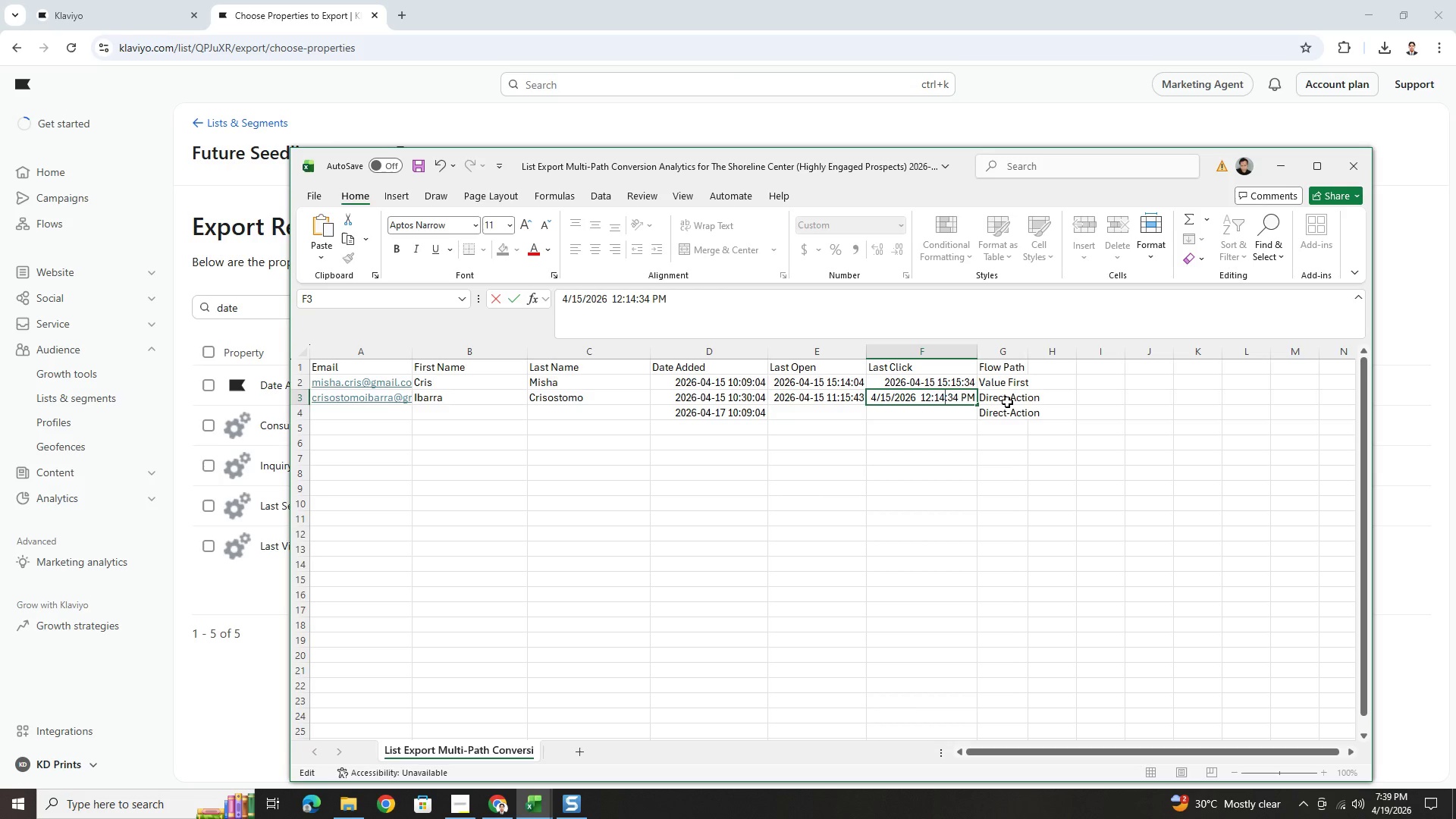 
key(ArrowRight)
 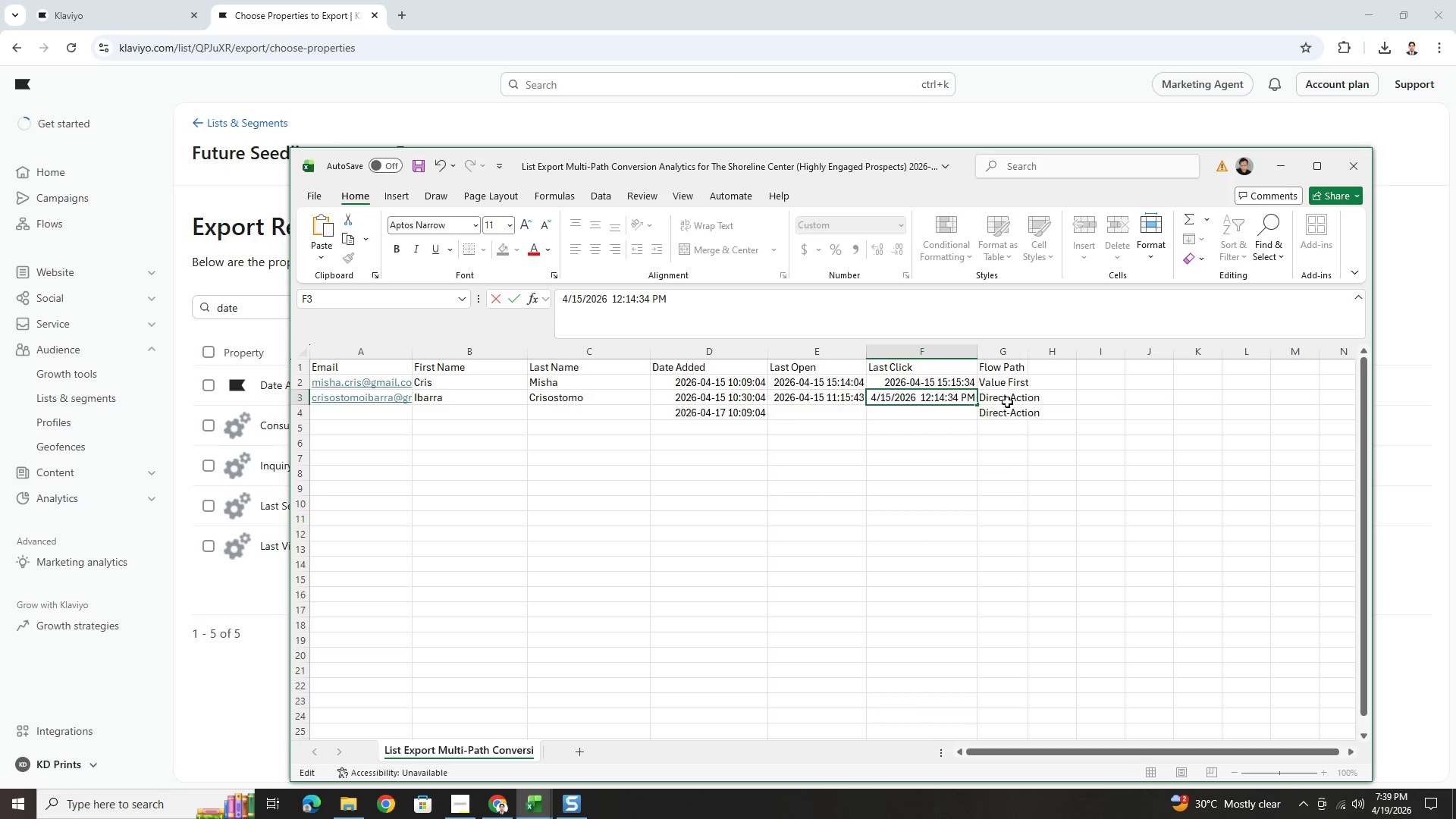 
key(ArrowRight)
 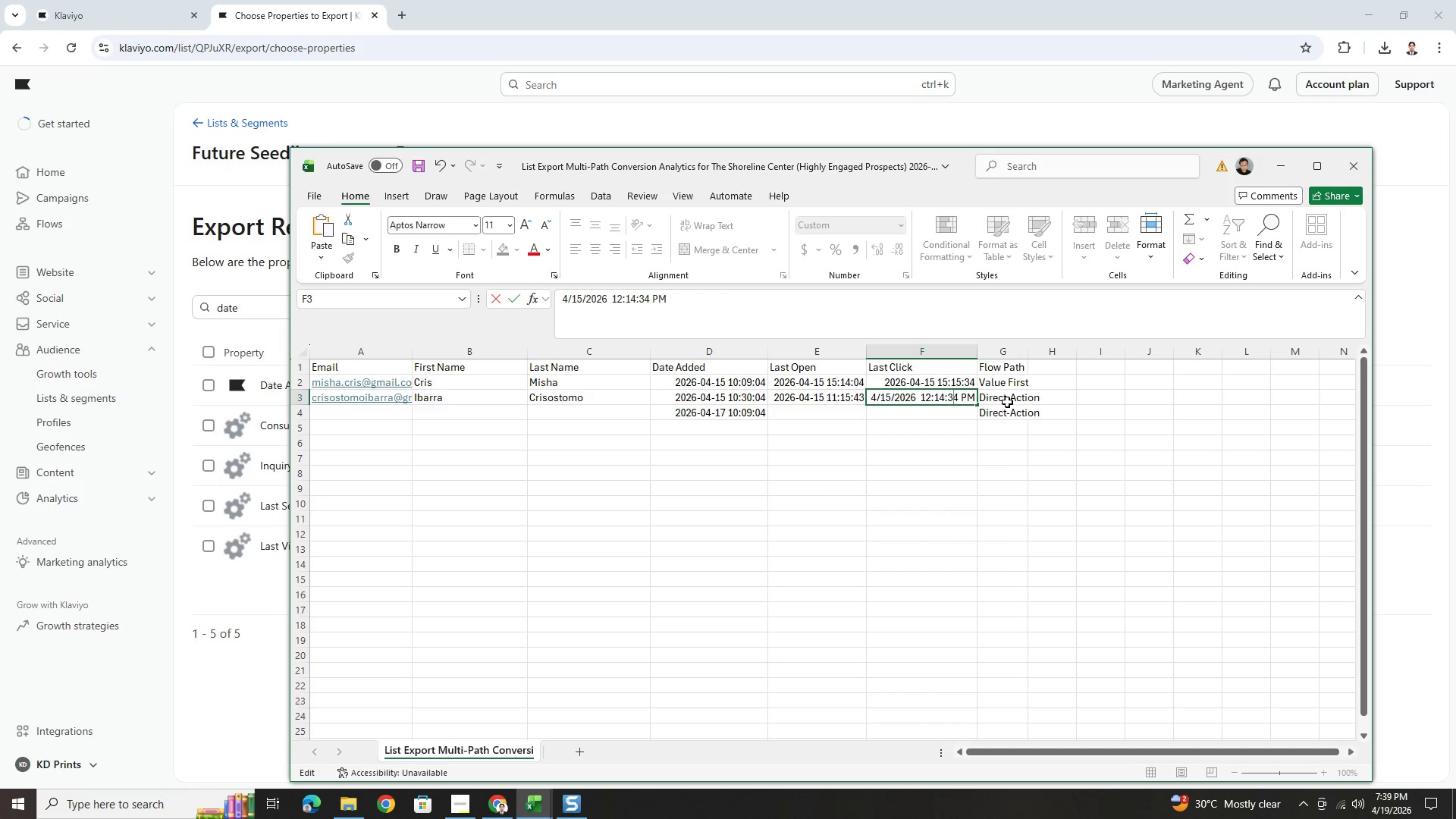 
key(Backspace)
 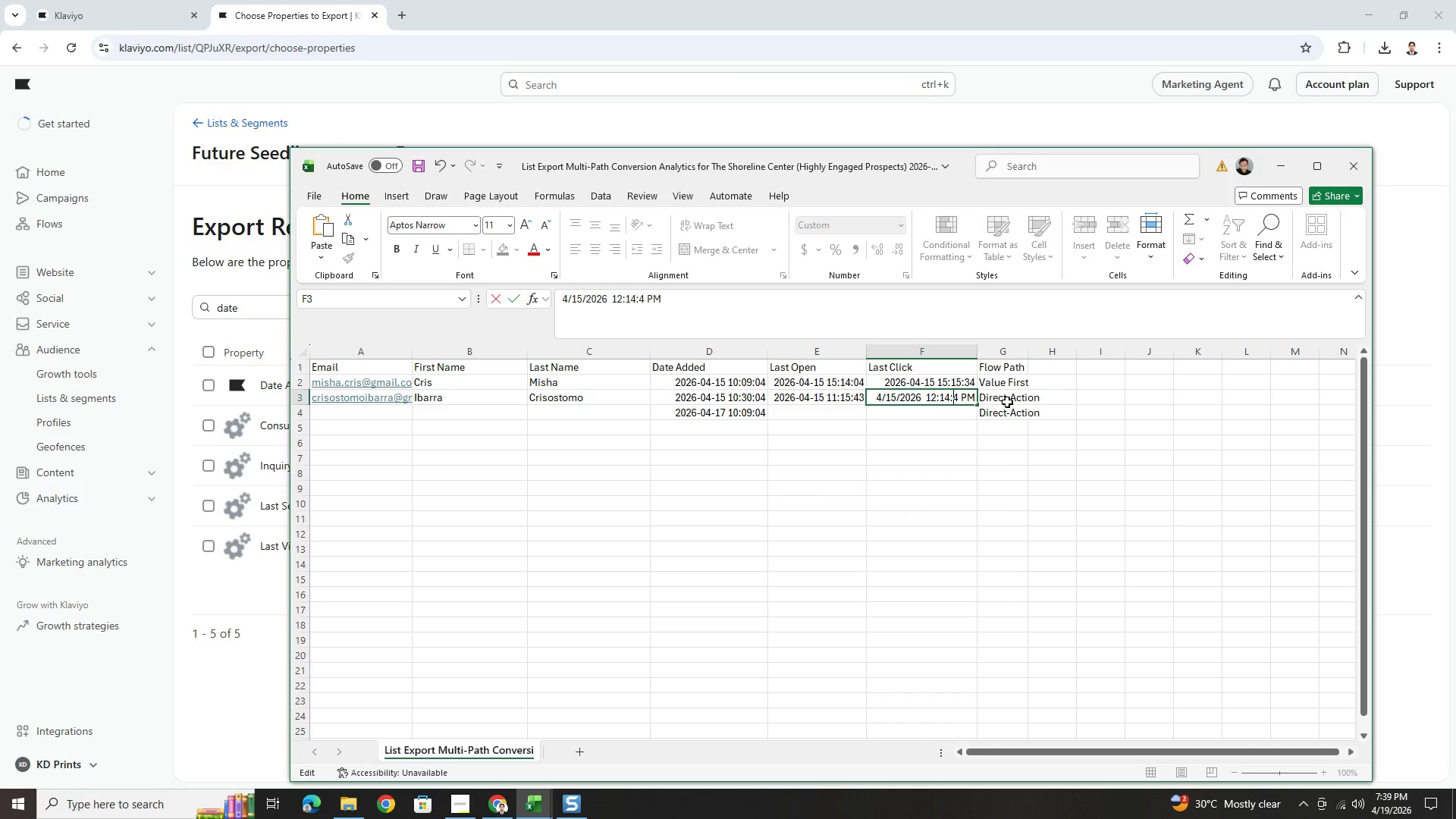 
key(2)
 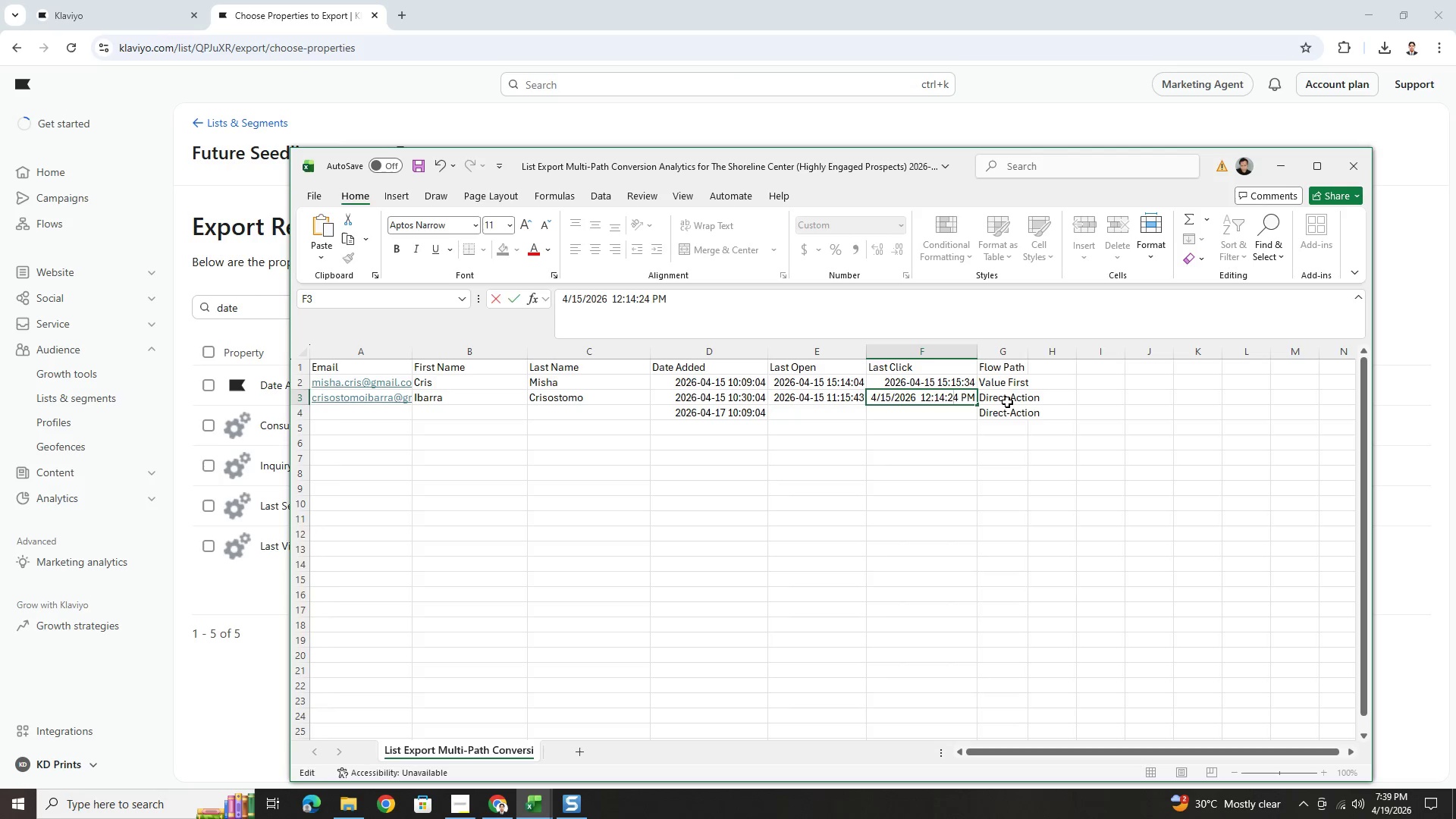 
key(Enter)
 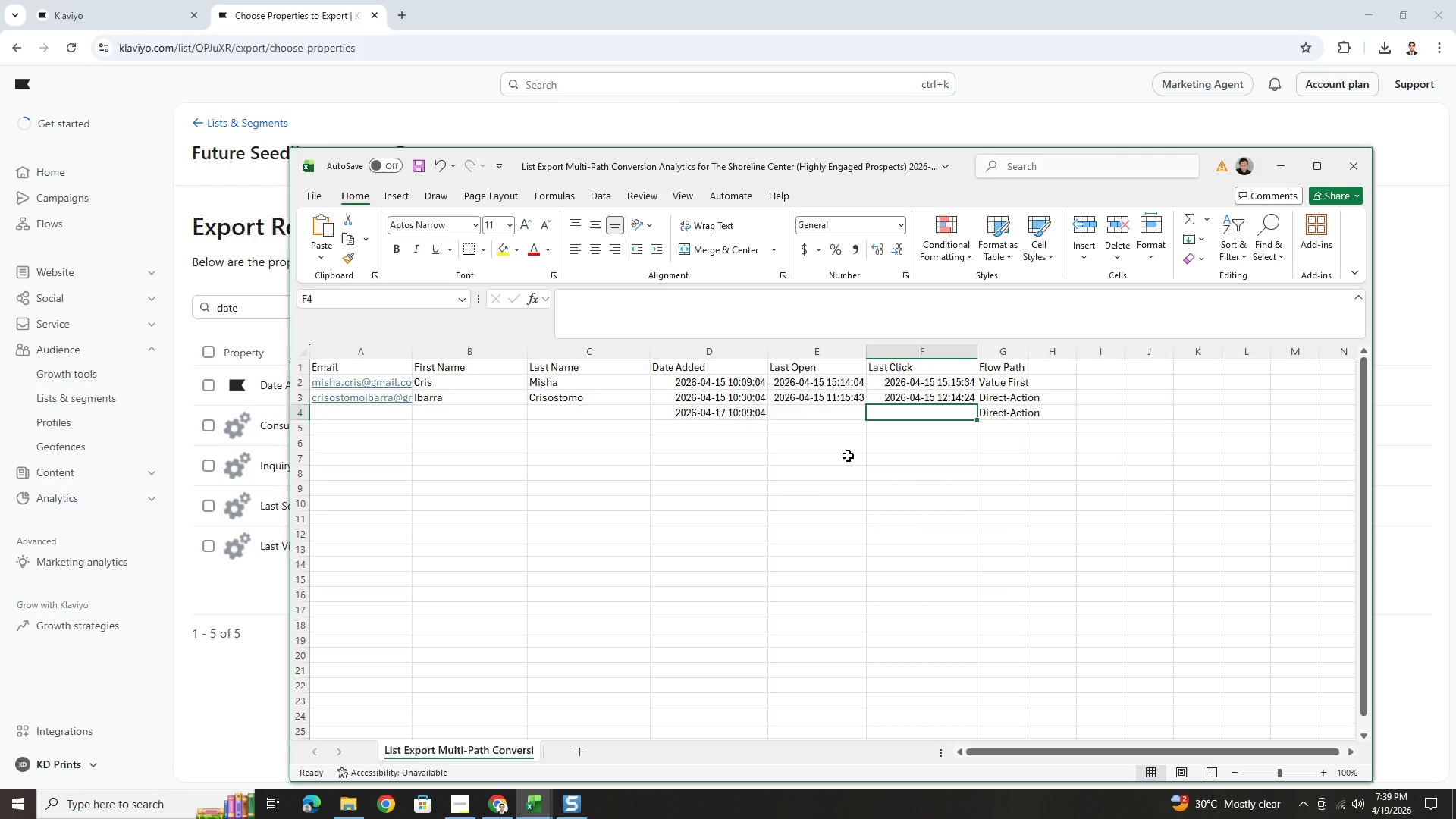 
left_click([779, 427])
 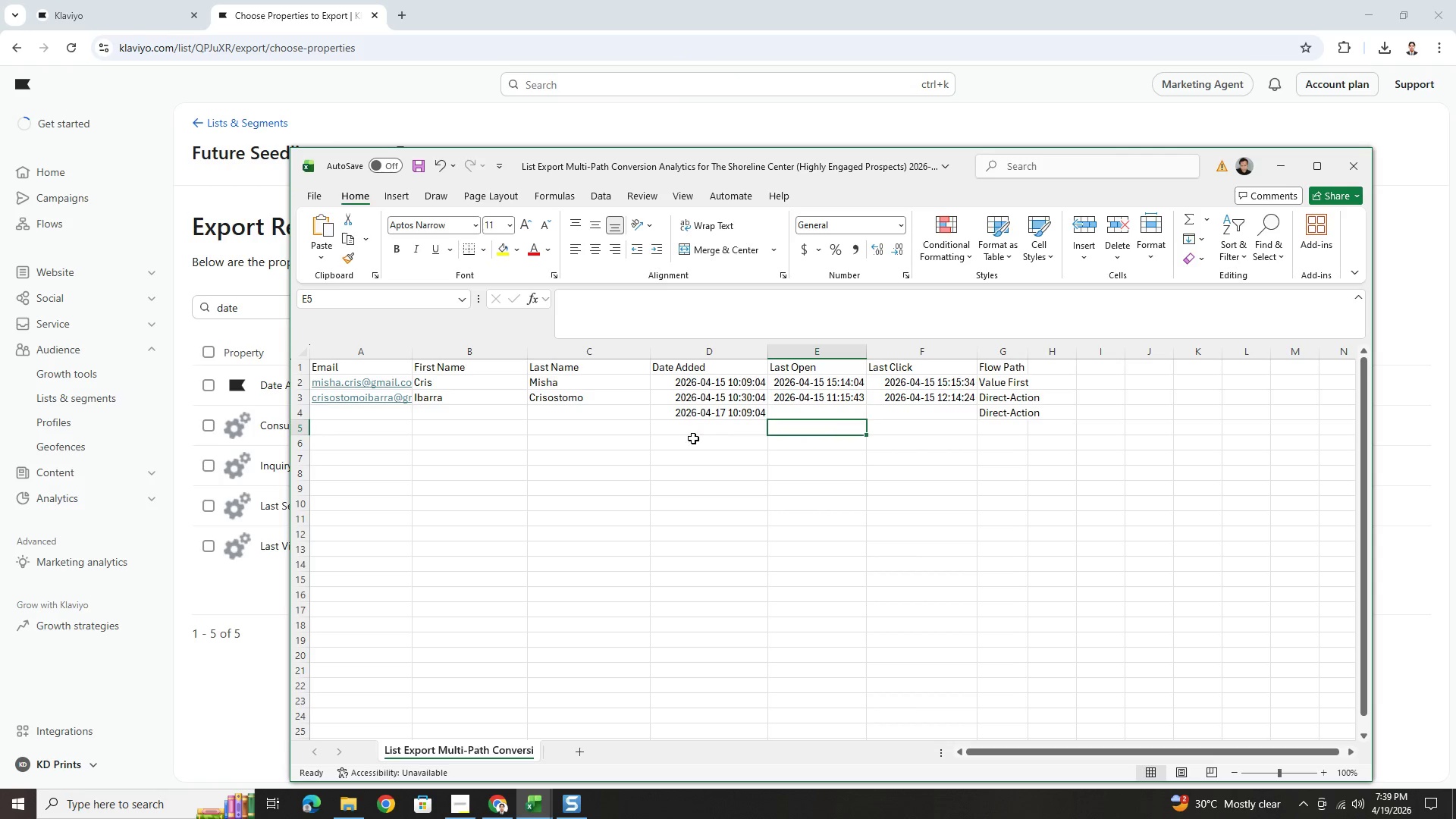 
left_click([452, 415])
 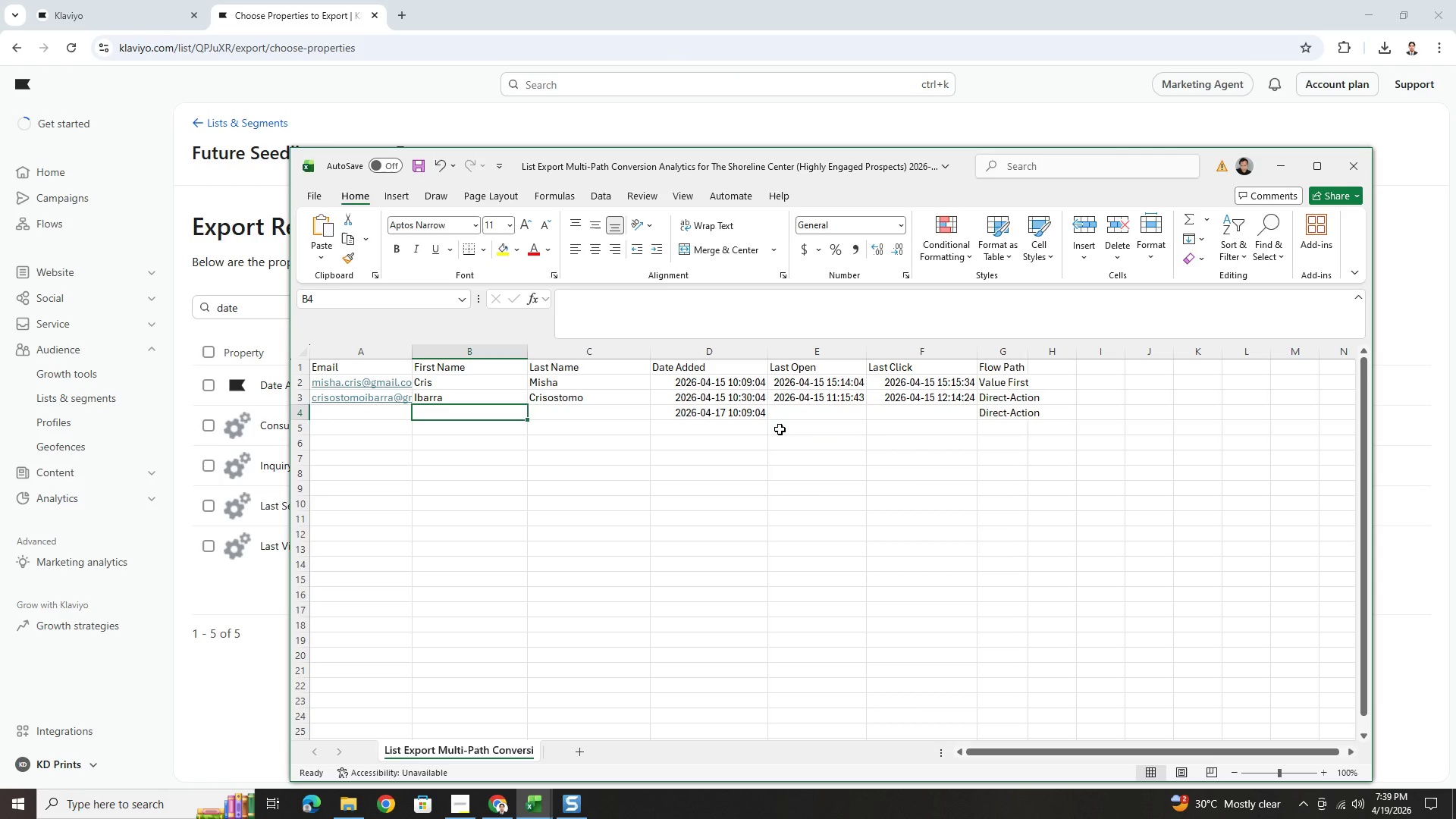 
left_click([881, 433])
 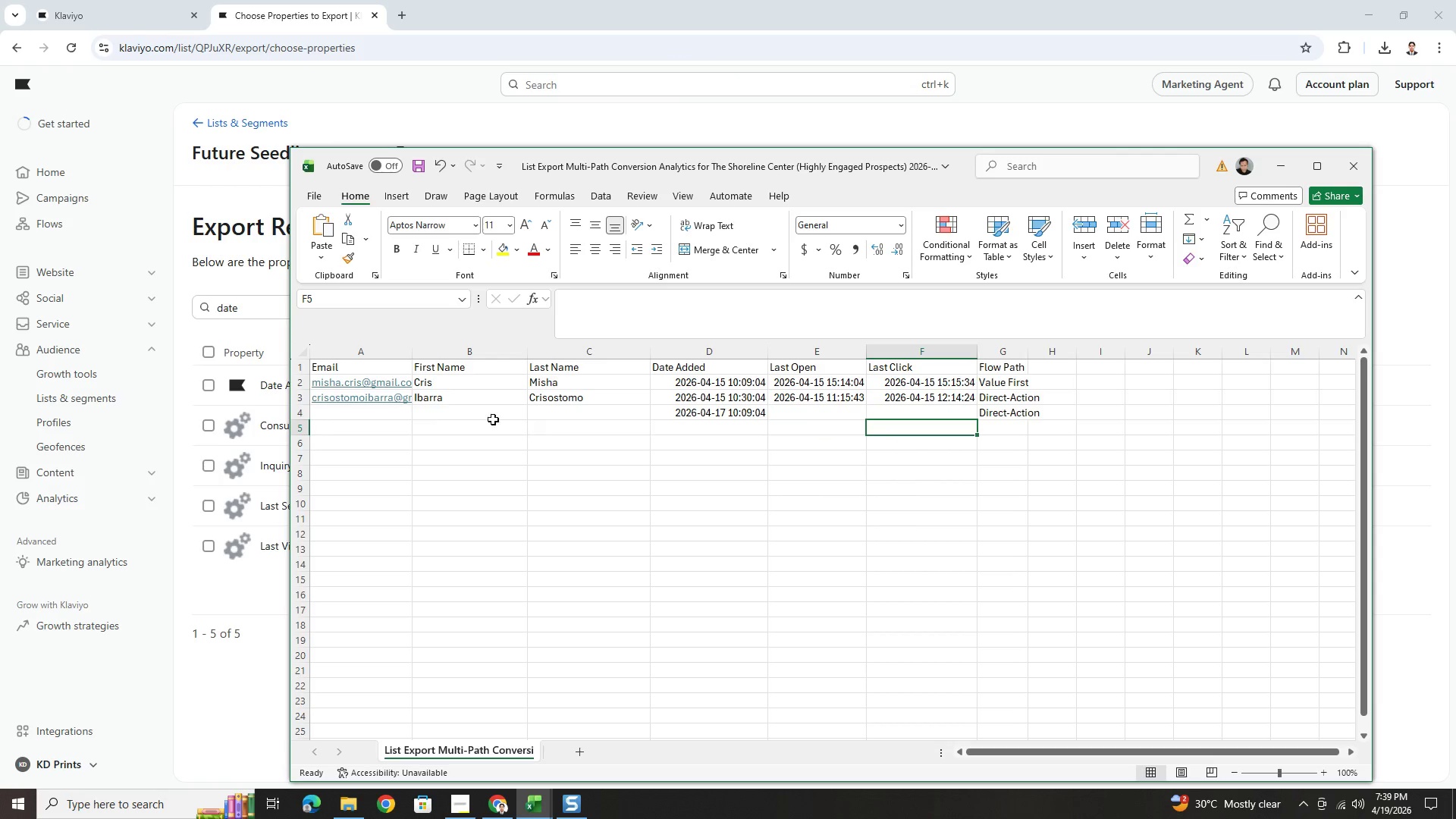 
left_click([393, 416])
 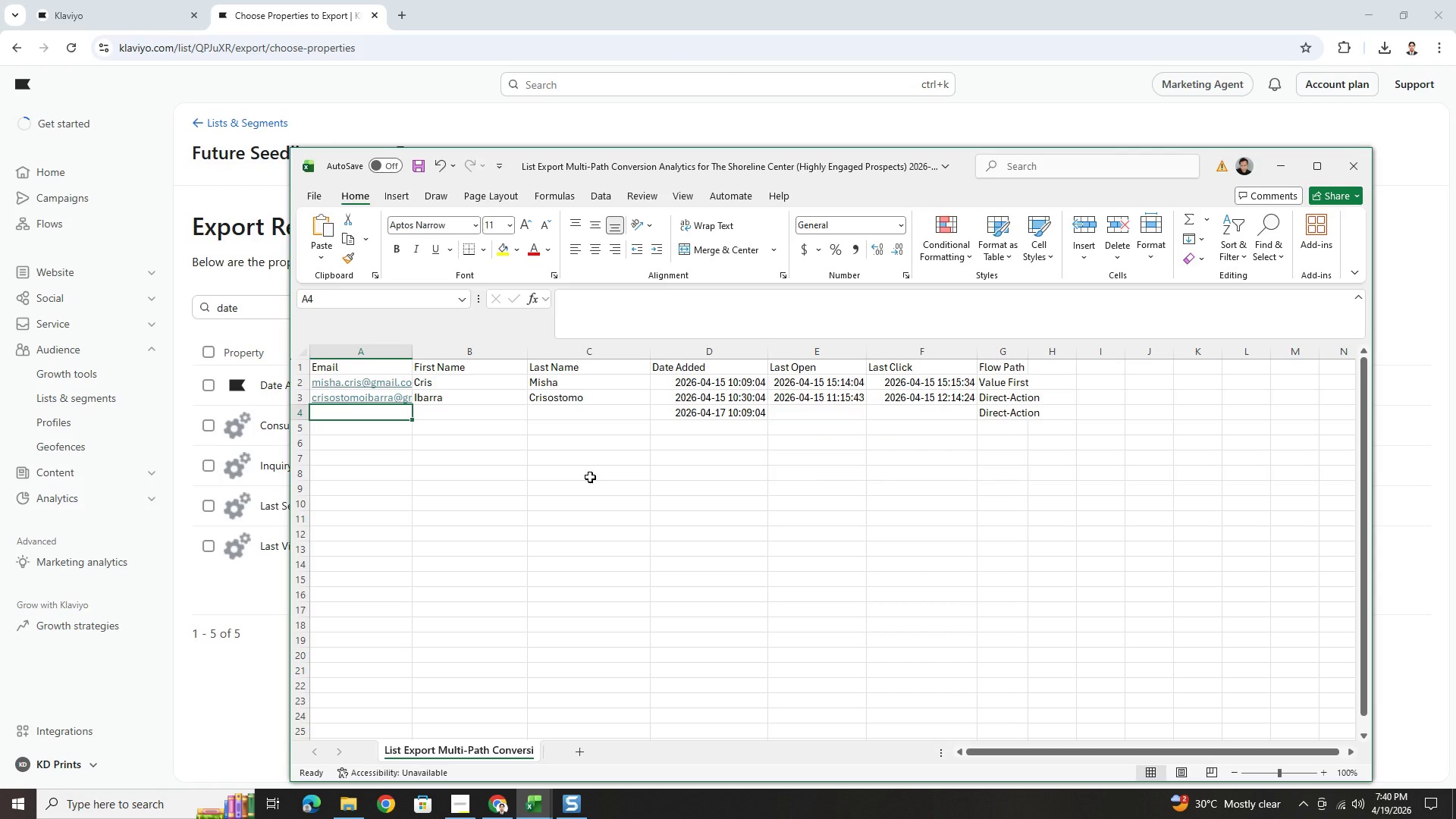 
type(Mar)
key(Backspace)
key(Backspace)
key(Backspace)
type(mariasent)
key(Backspace)
key(Backspace)
key(Backspace)
type(an)
 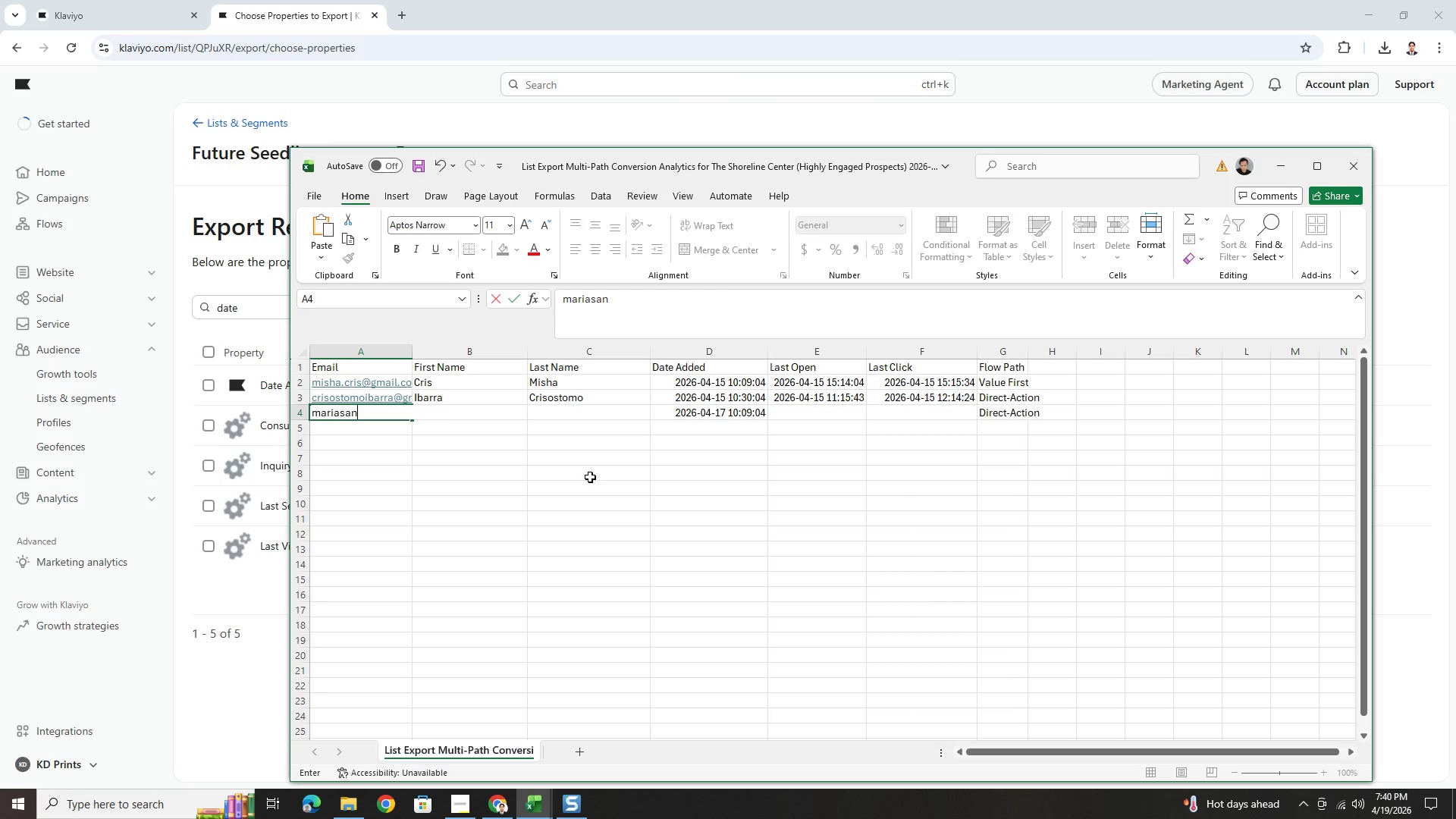 
wait(13.3)
 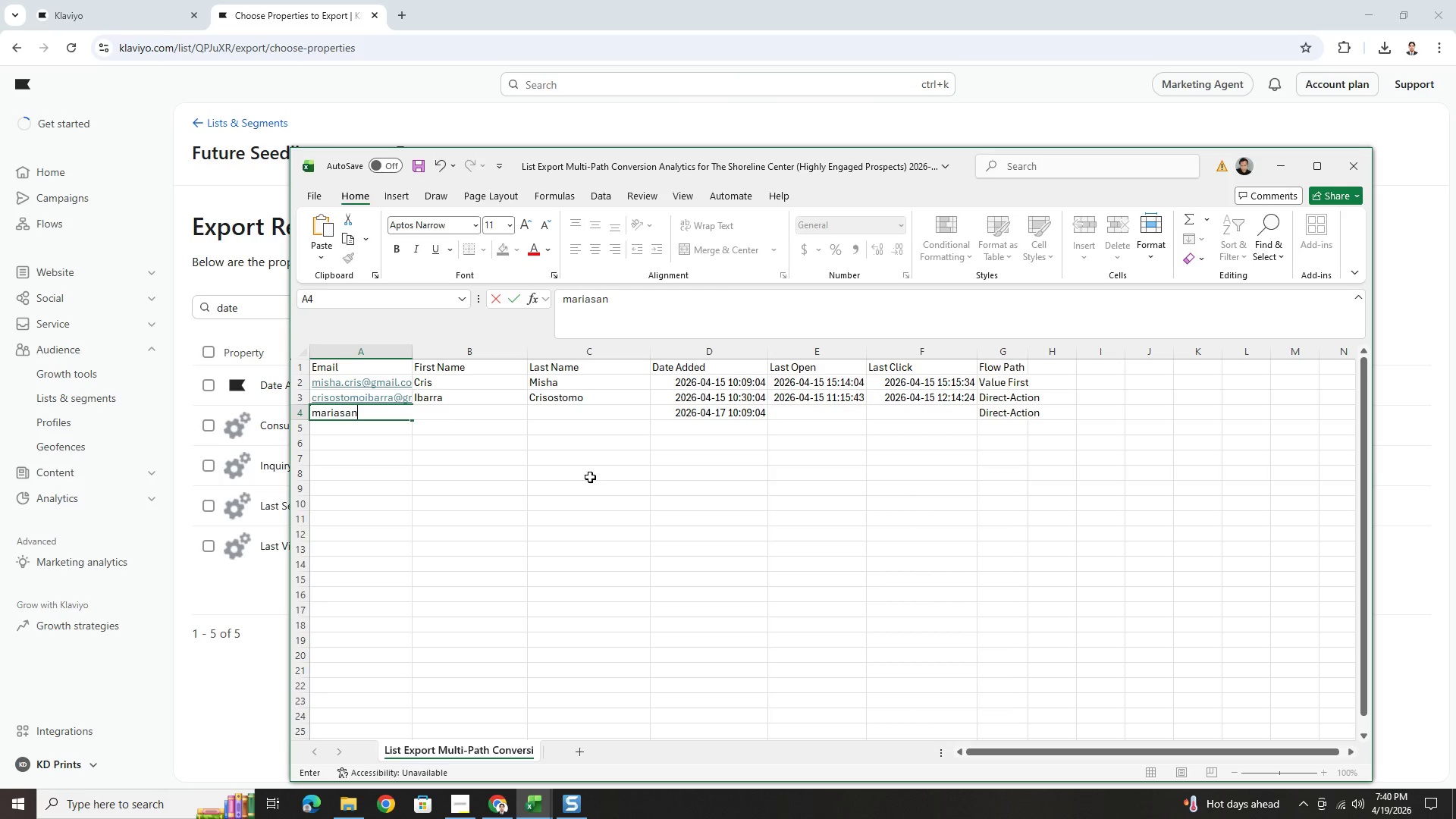 
type(diego)
key(Tab)
 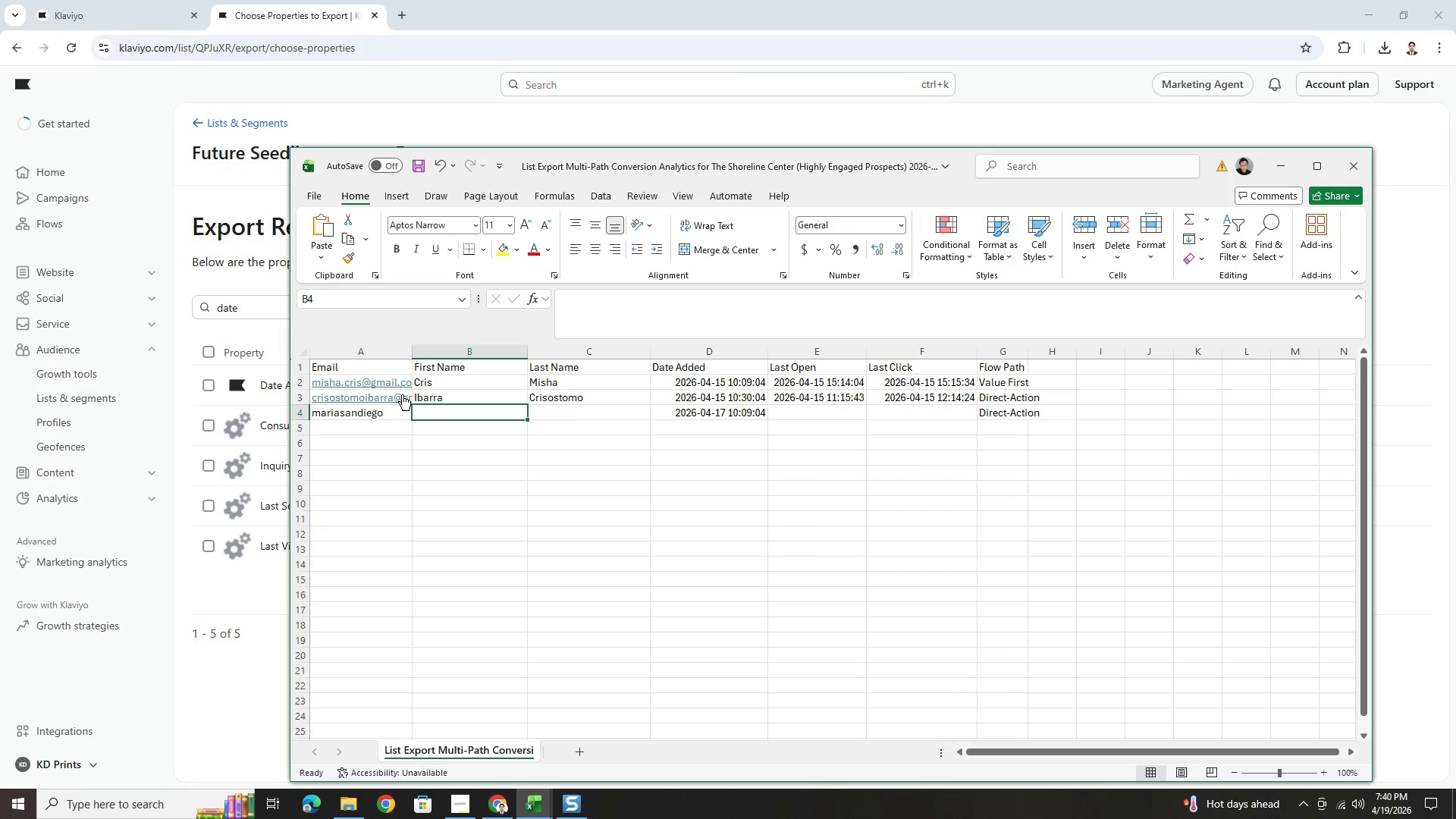 
double_click([403, 408])
 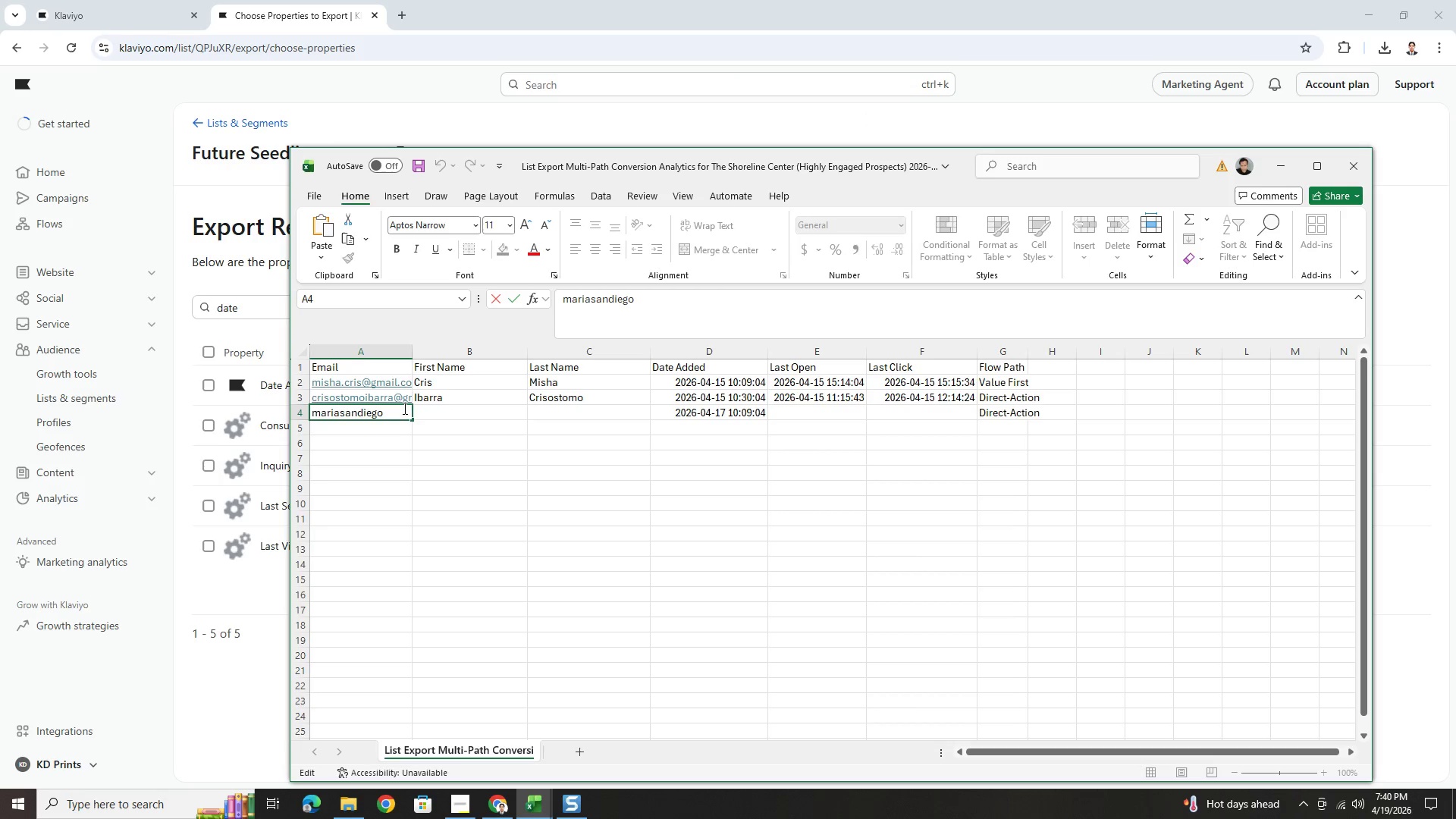 
type(@gmail.com)
key(Tab)
type(N)
key(Backspace)
type(maria)
key(Backspace)
key(Backspace)
key(Backspace)
key(Backspace)
key(Backspace)
type(Maria)
key(Tab)
type(San Diego)
key(Tab)
 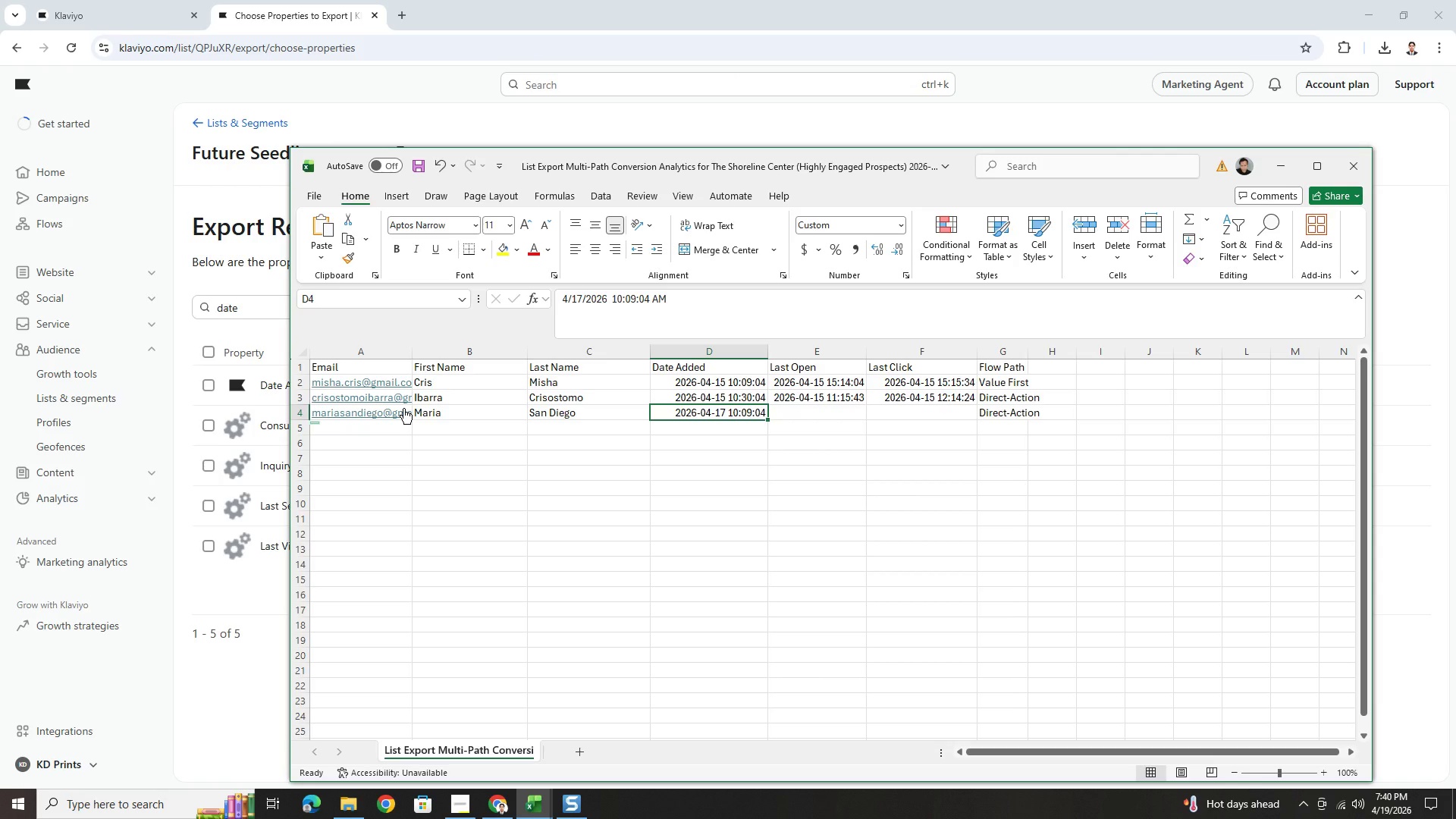 
wait(7.41)
 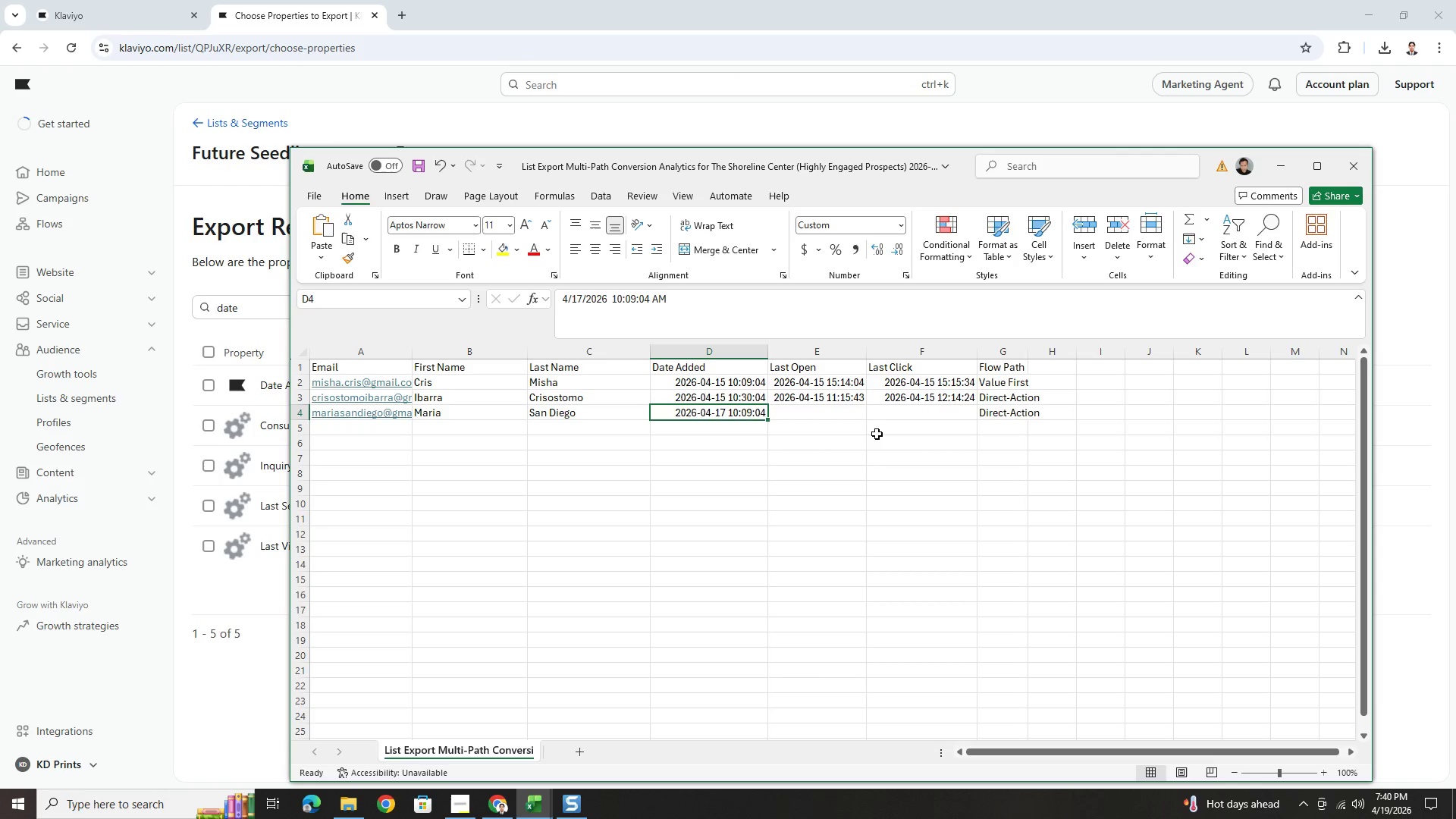 
left_click([845, 400])
 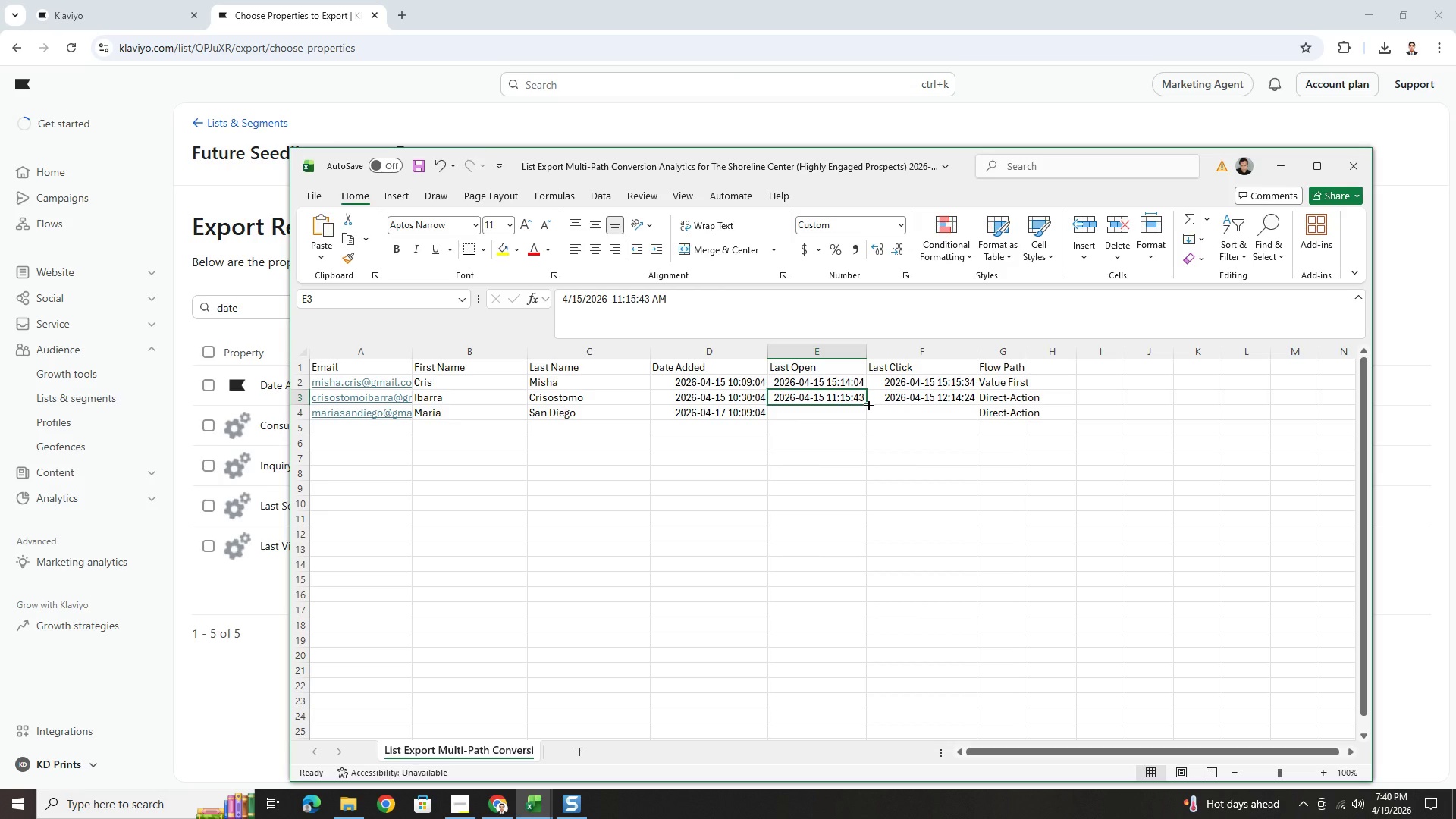 
left_click_drag(start_coordinate=[868, 404], to_coordinate=[863, 415])
 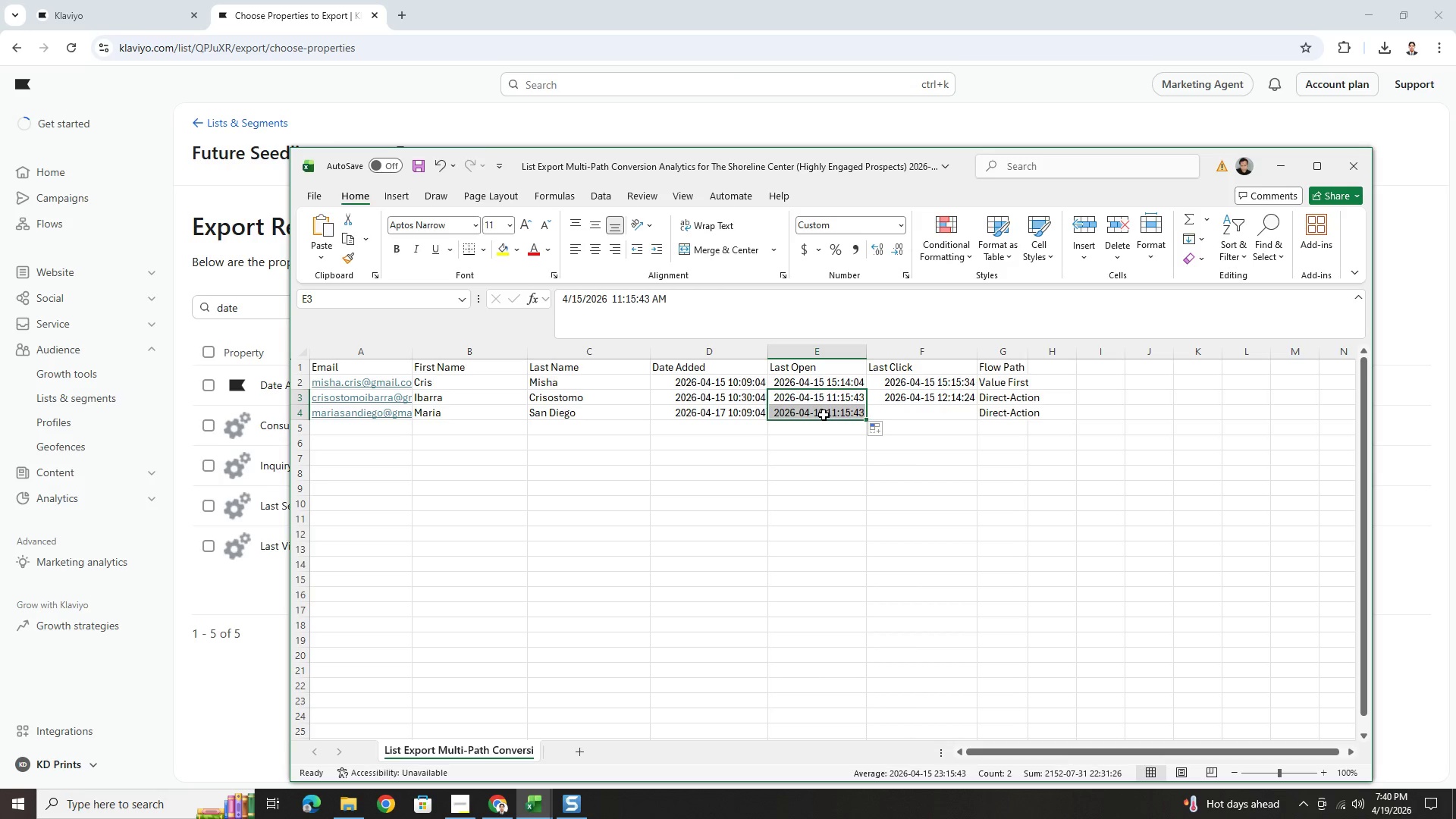 
double_click([824, 415])
 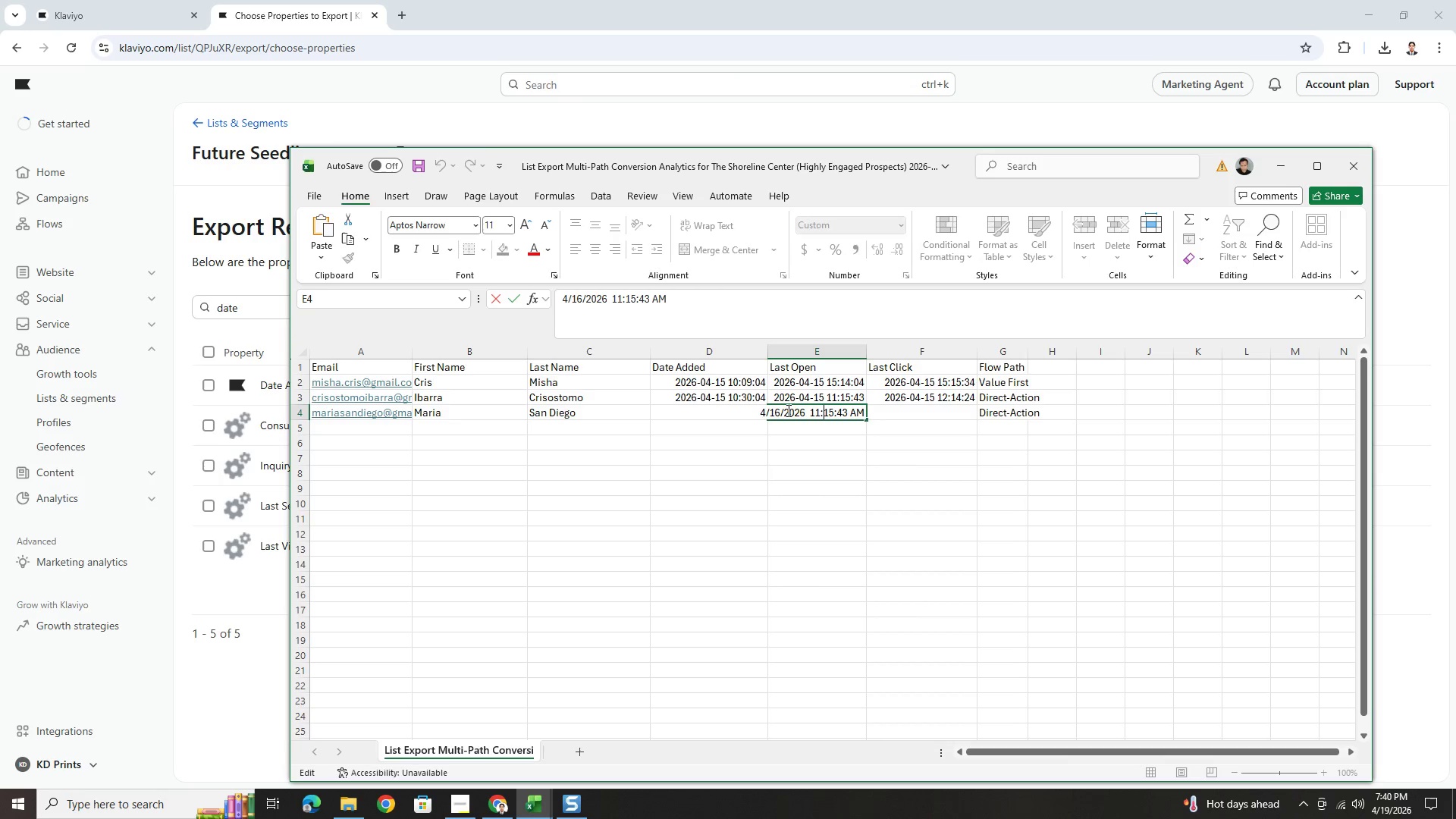 
left_click([781, 410])
 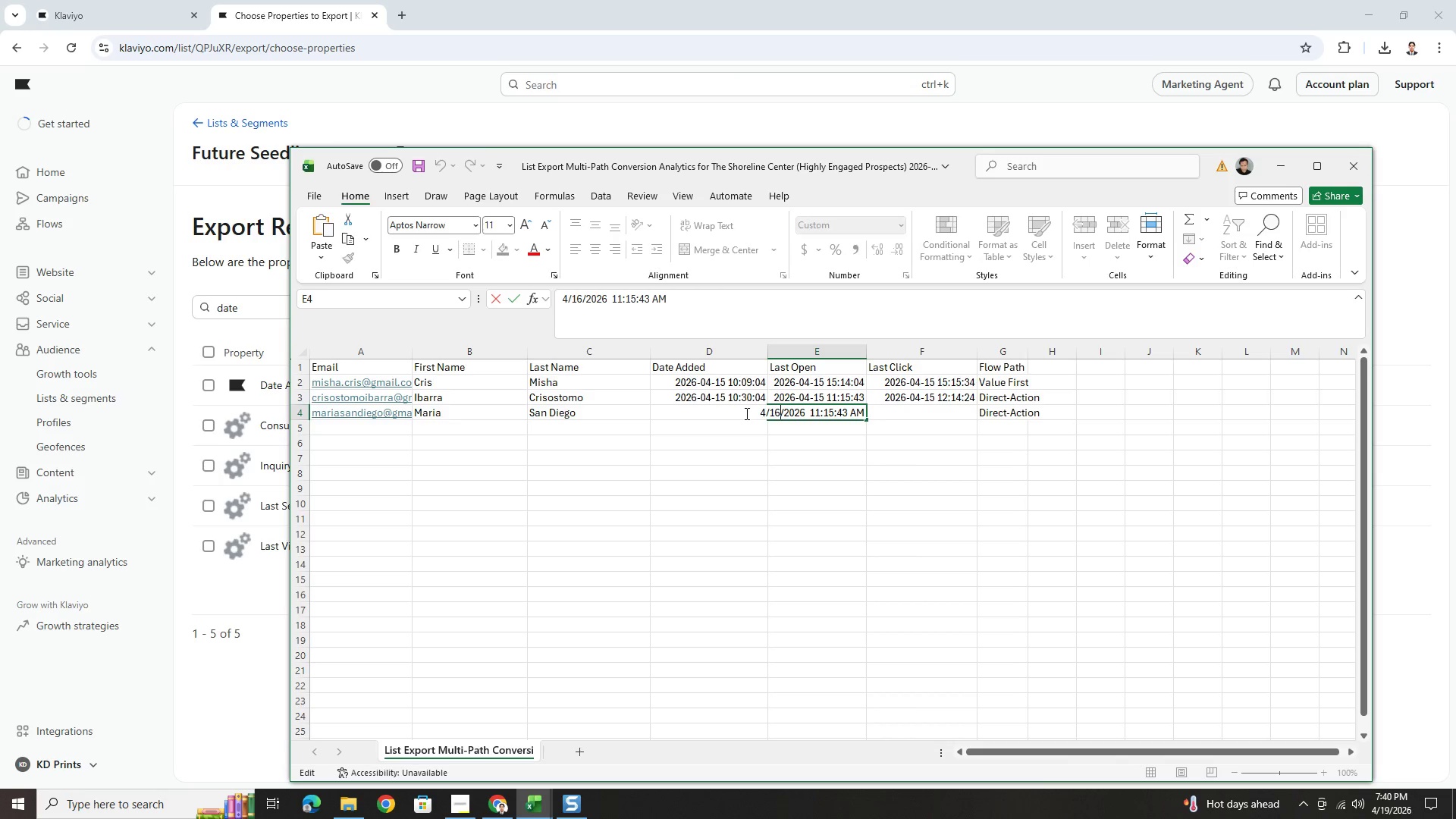 
left_click([739, 411])
 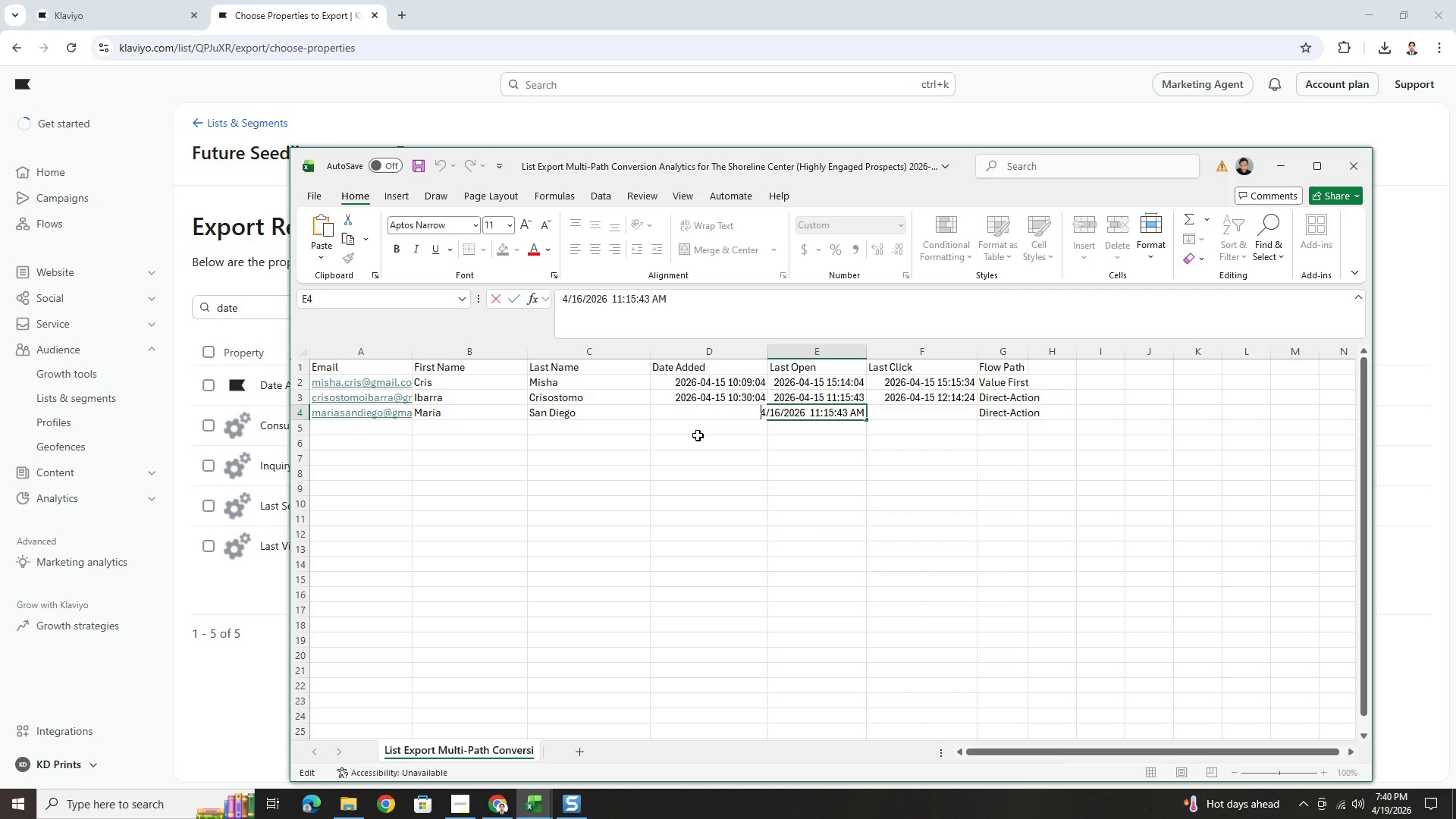 
left_click([698, 438])
 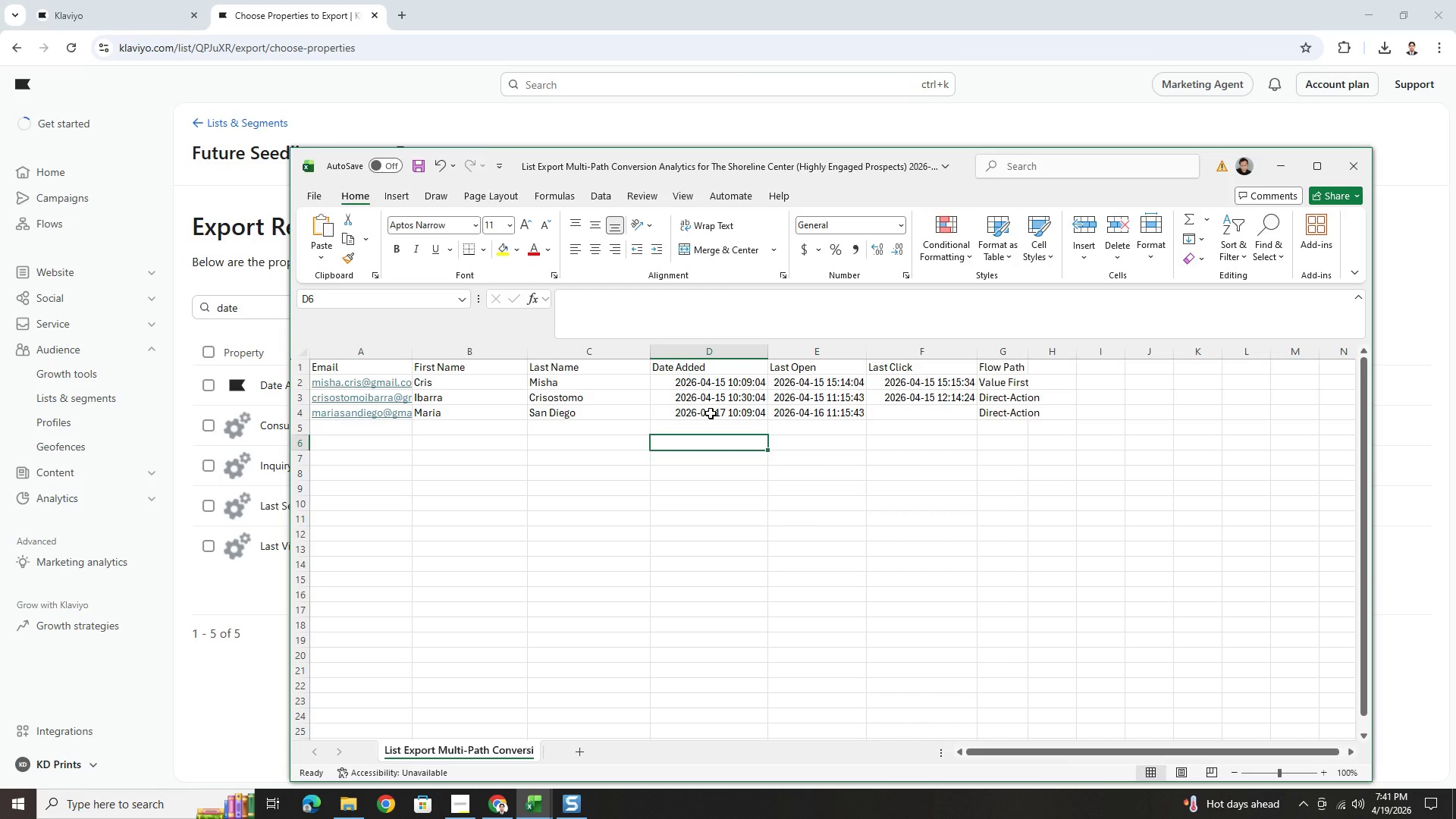 
double_click([711, 413])
 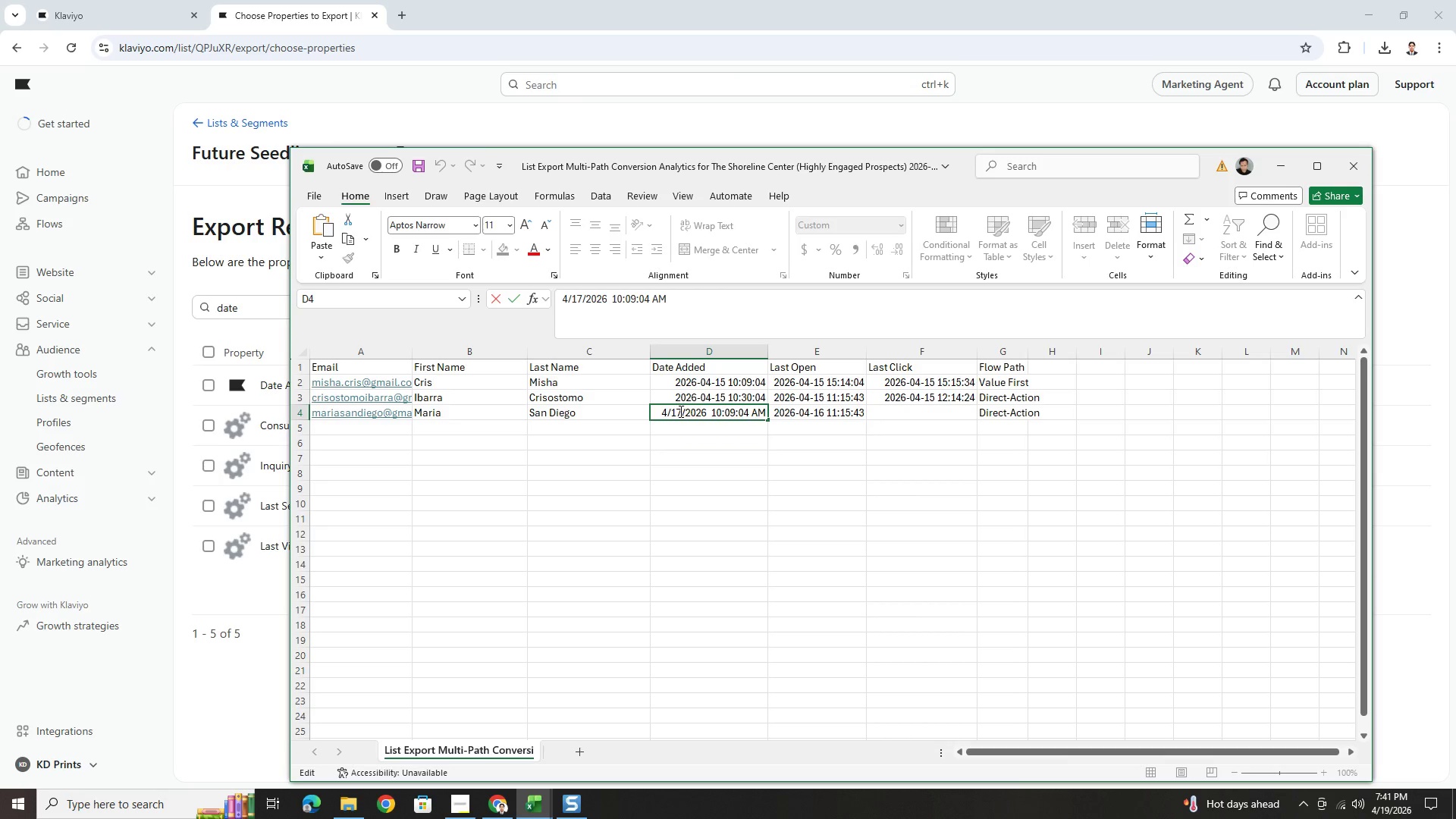 
left_click([679, 411])
 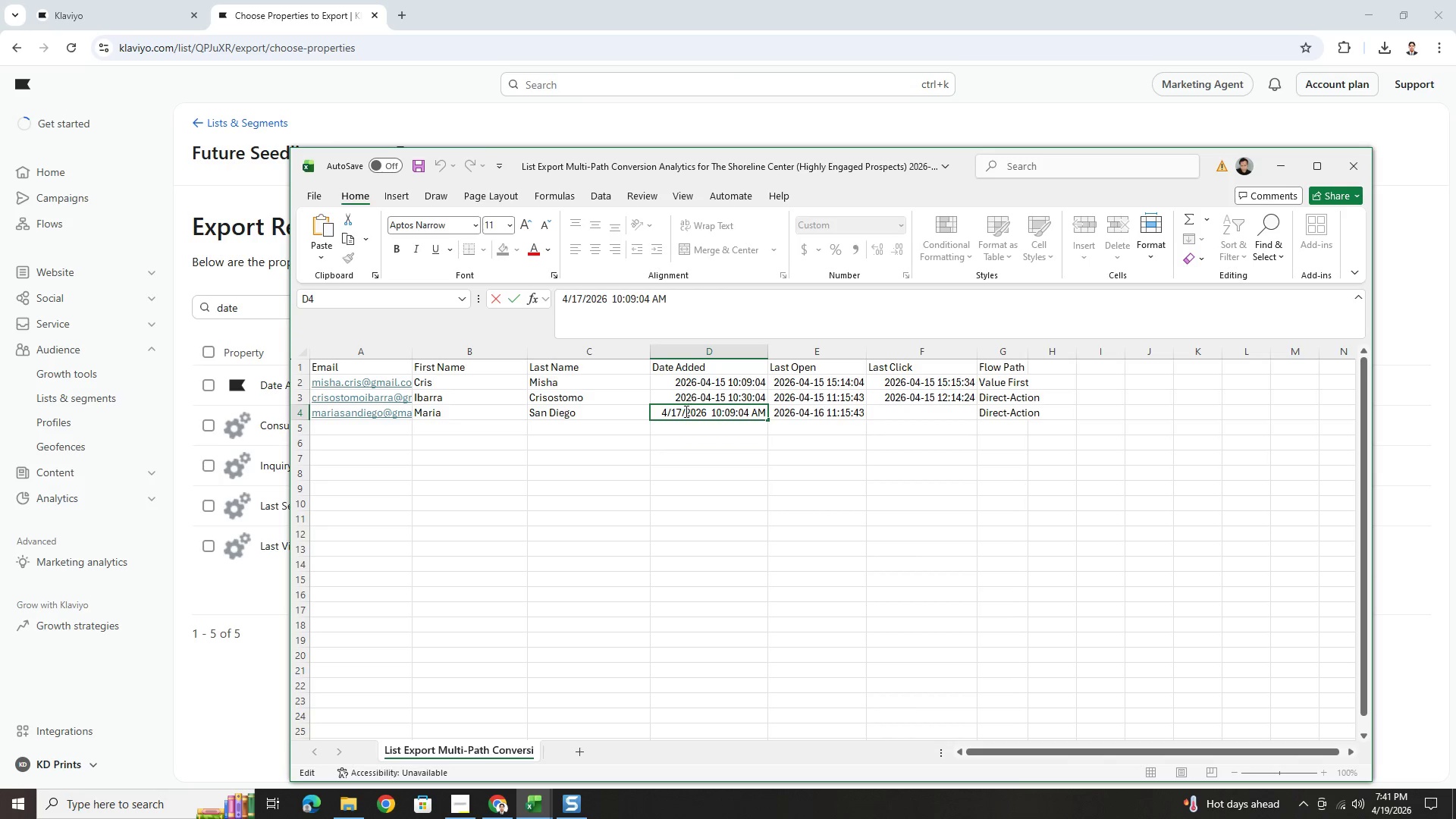 
left_click([683, 411])
 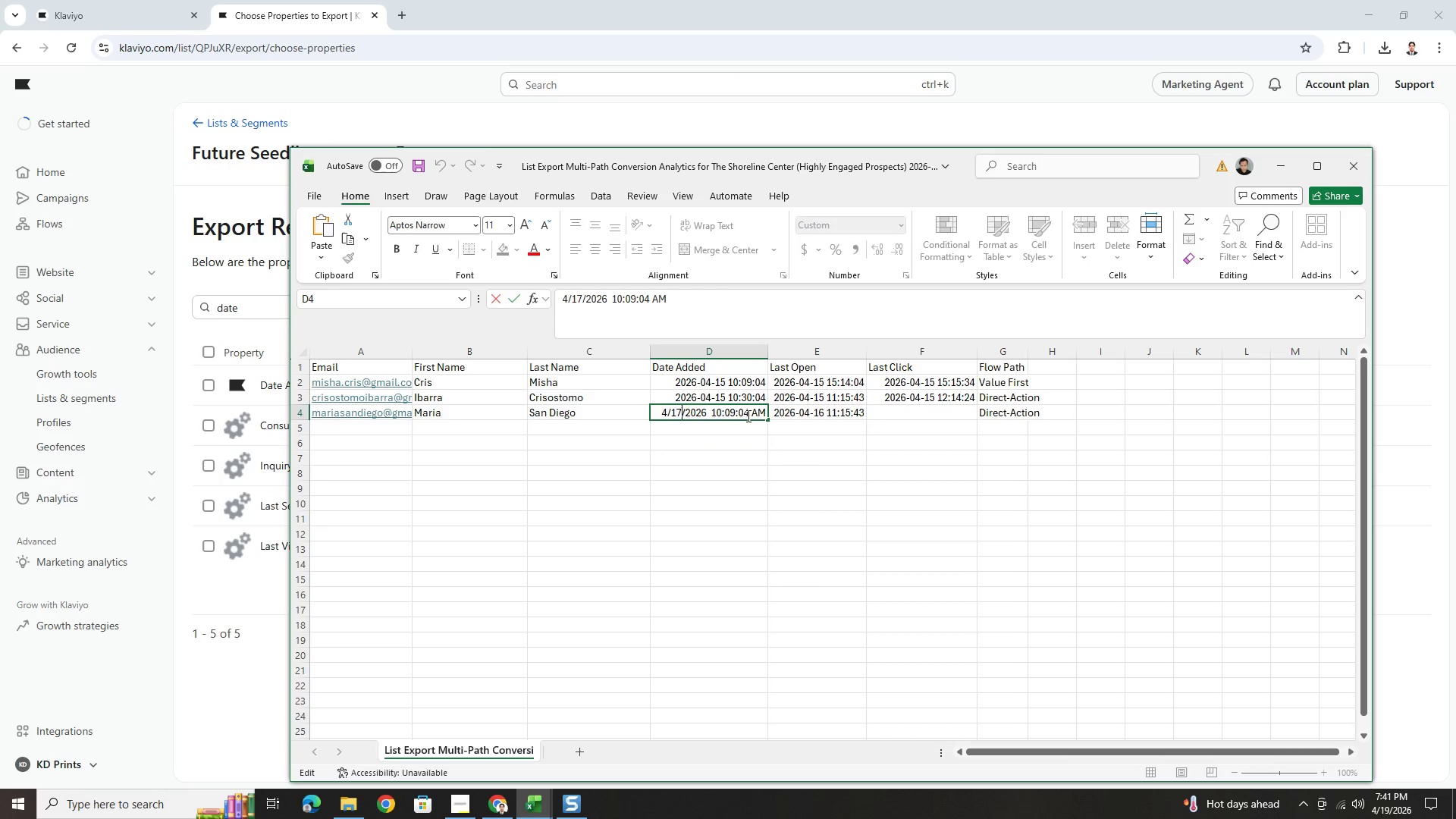 
key(Backspace)
 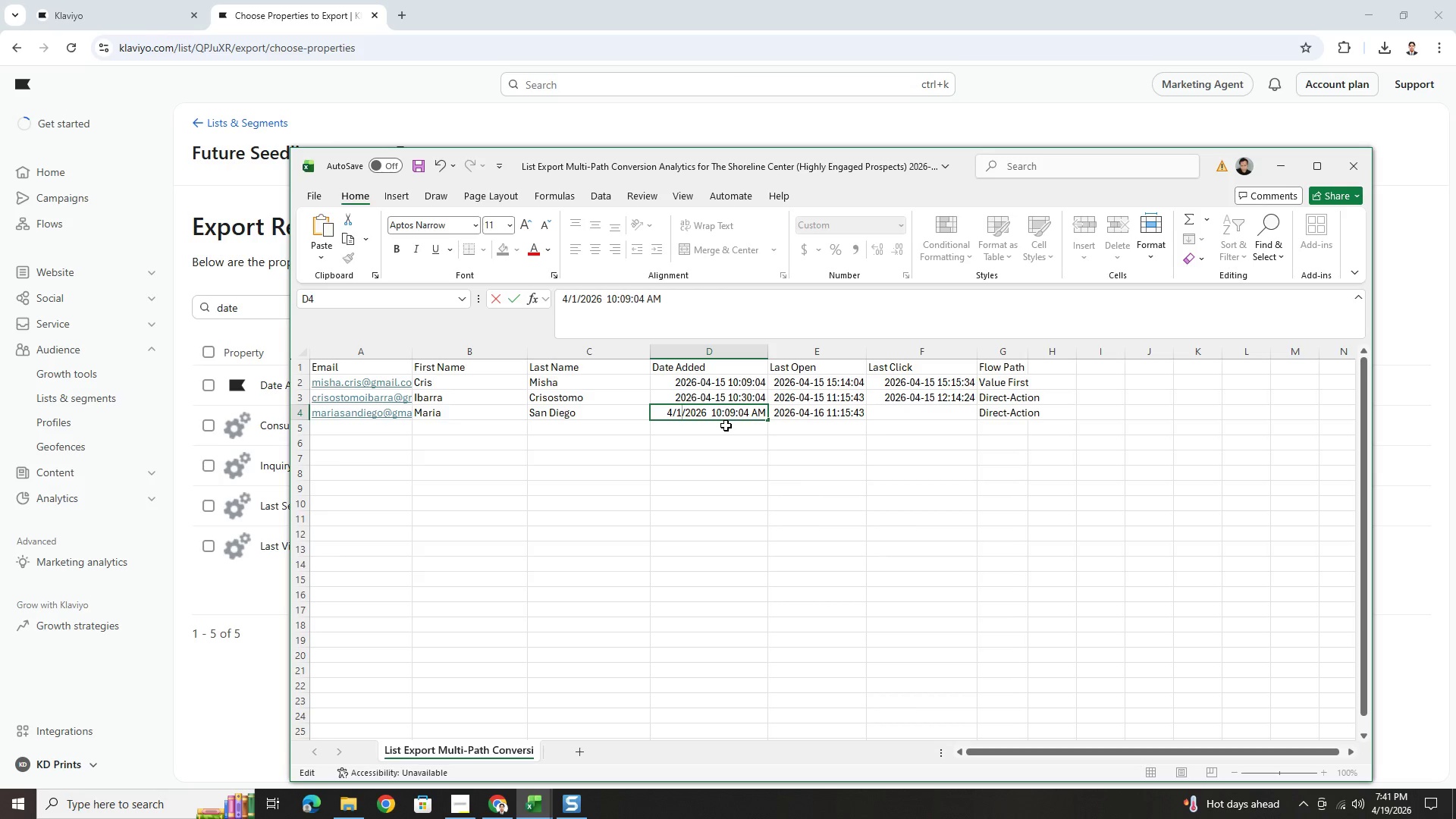 
key(6)
 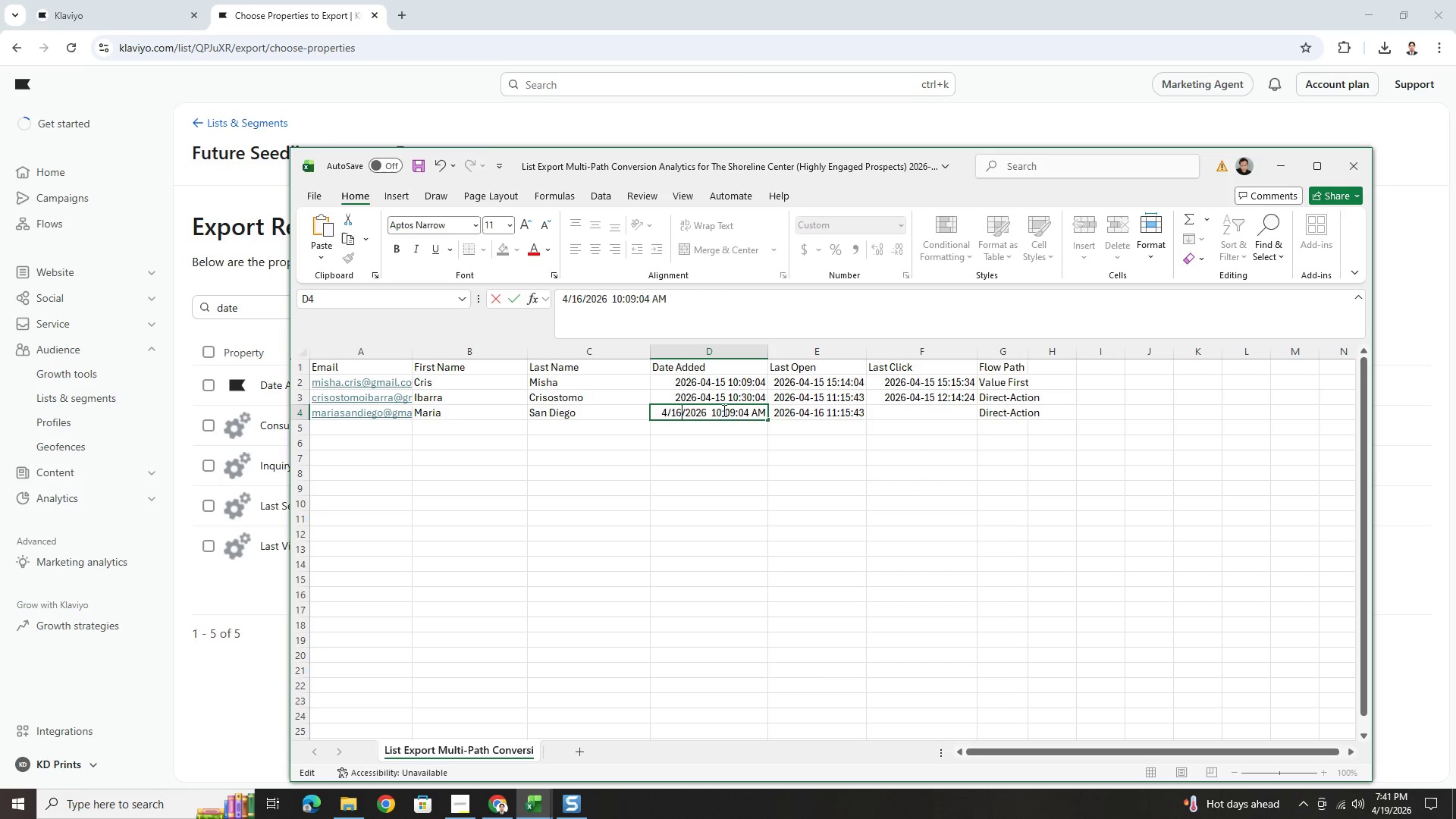 
left_click([717, 410])
 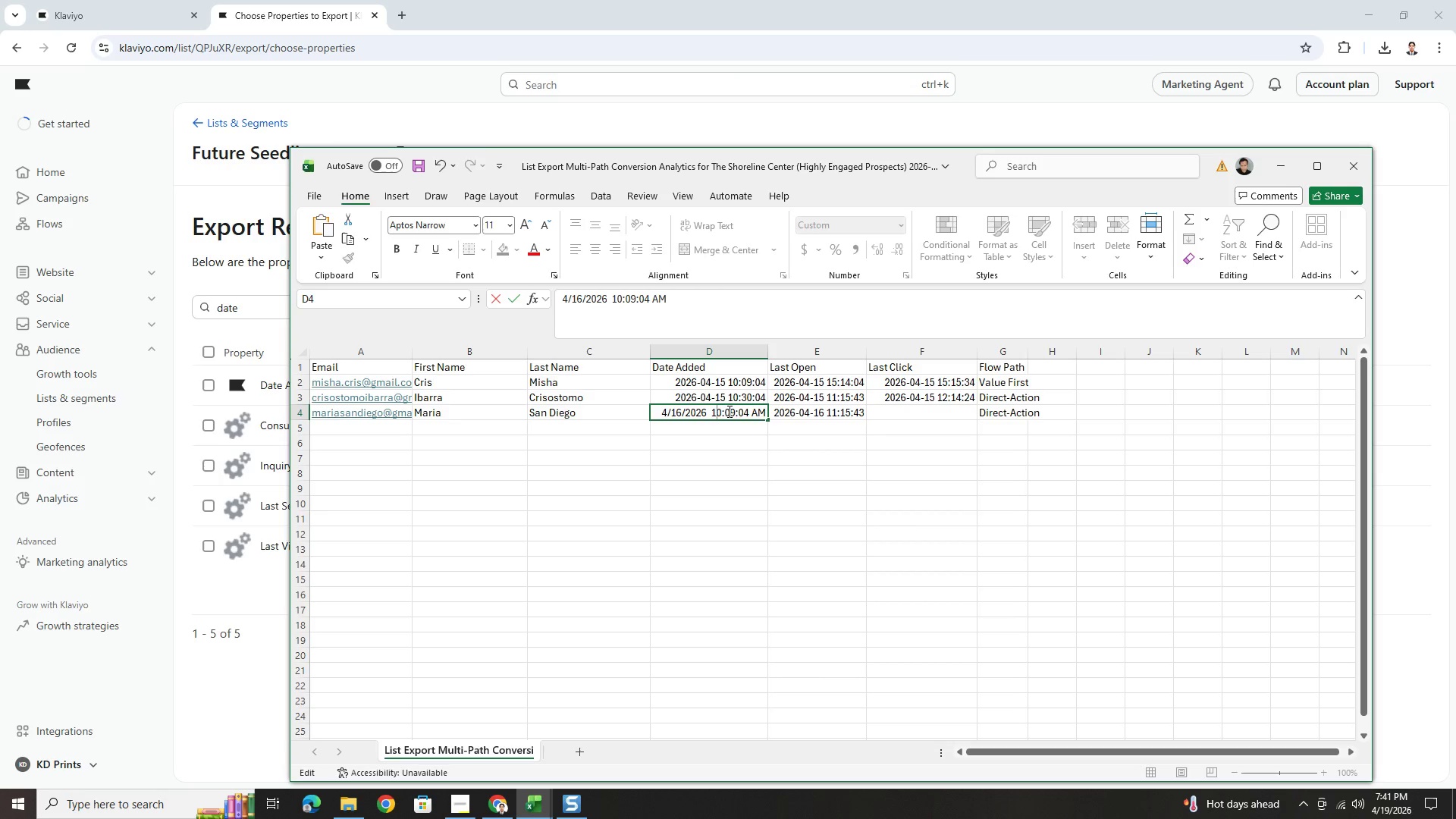 
key(Backspace)
 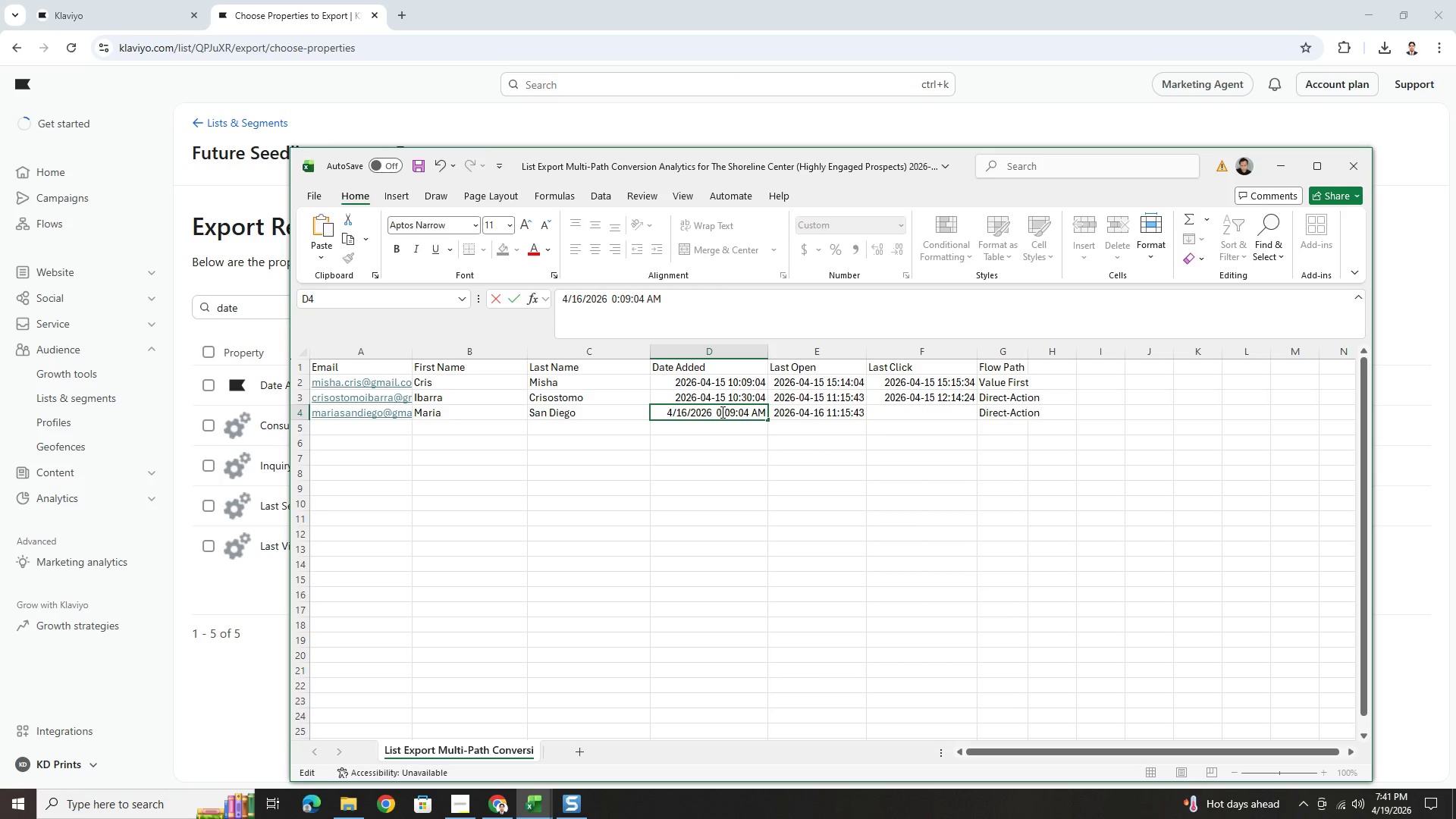 
left_click([721, 412])
 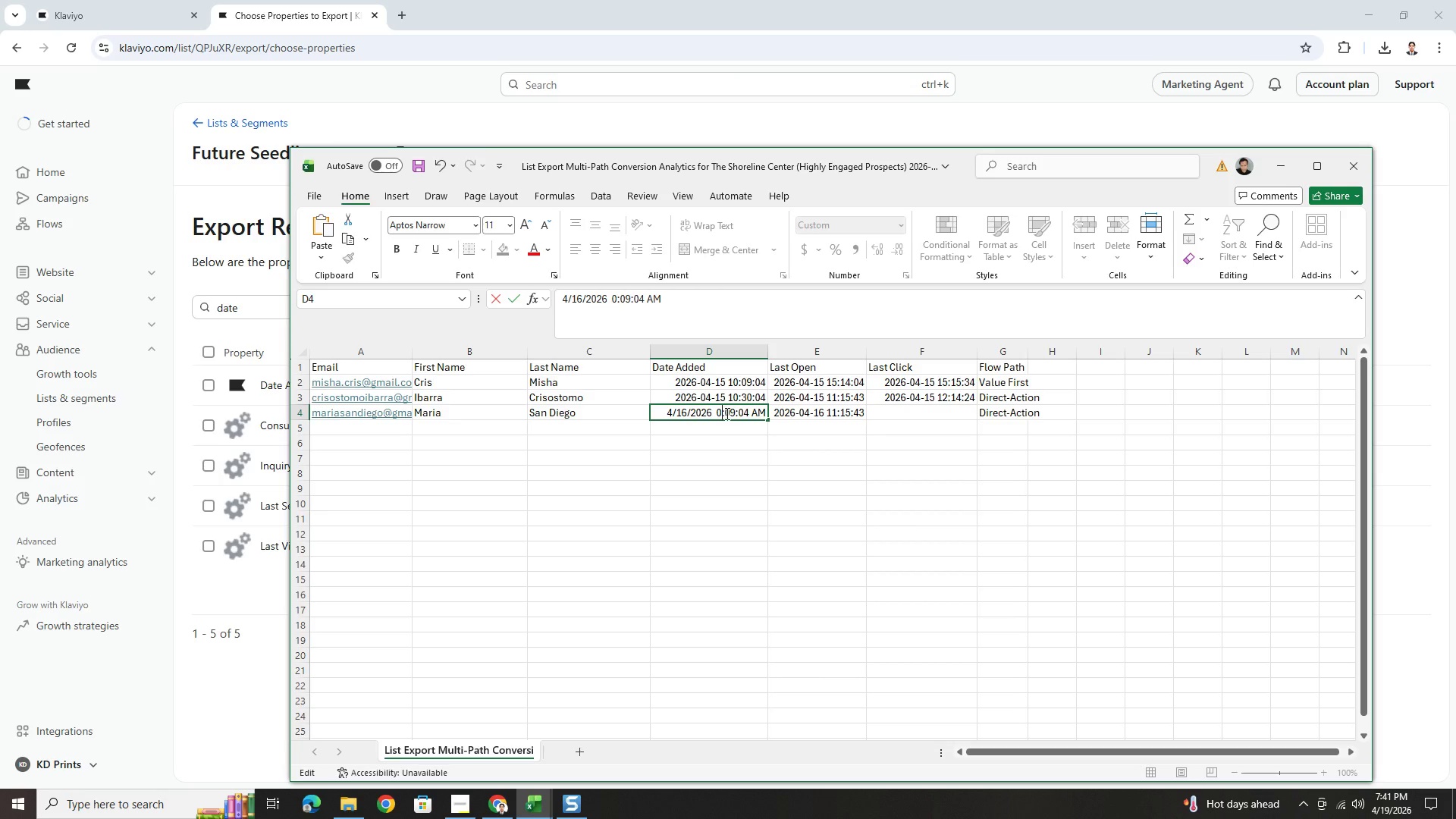 
key(9)
 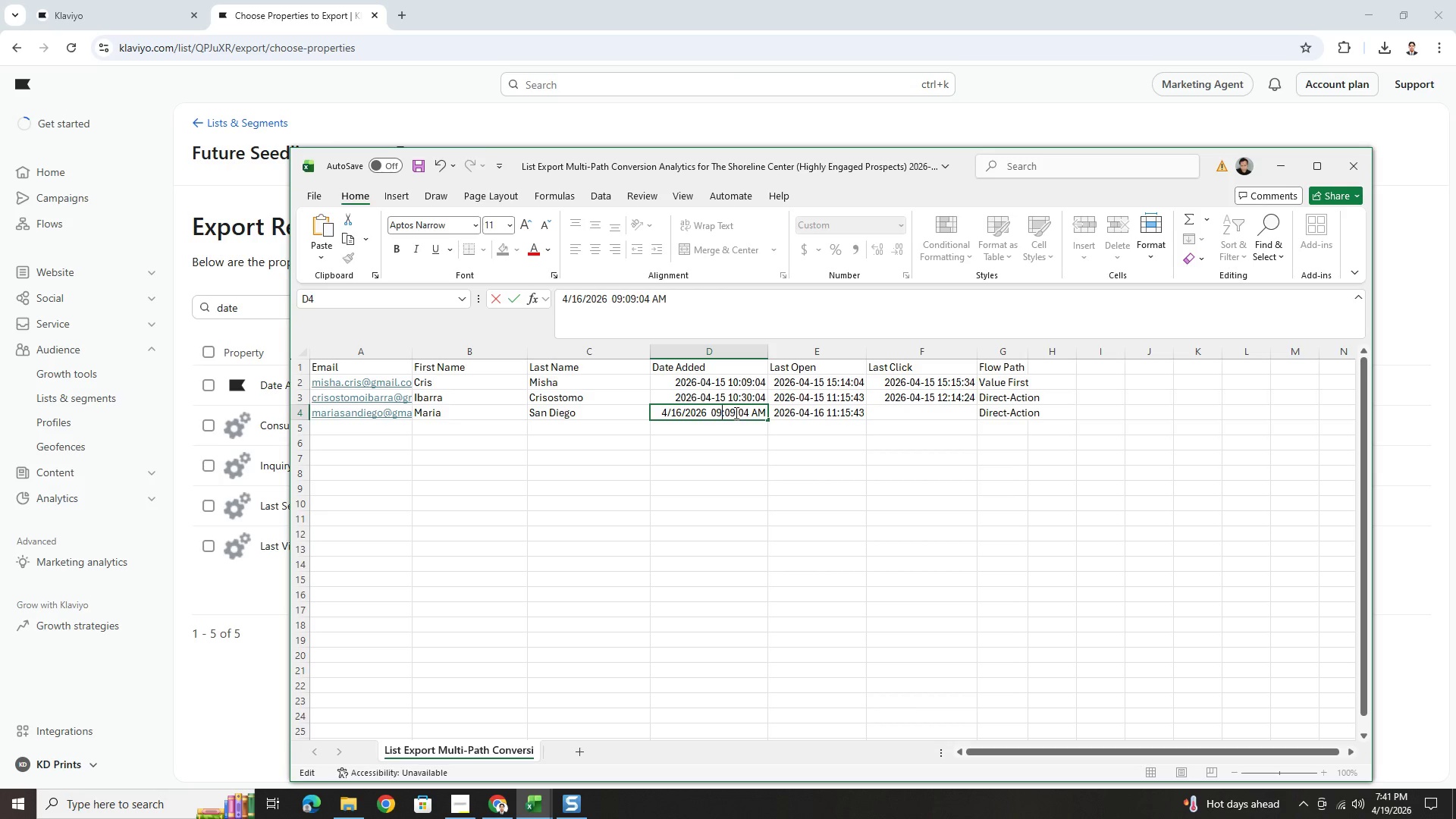 
left_click([735, 413])
 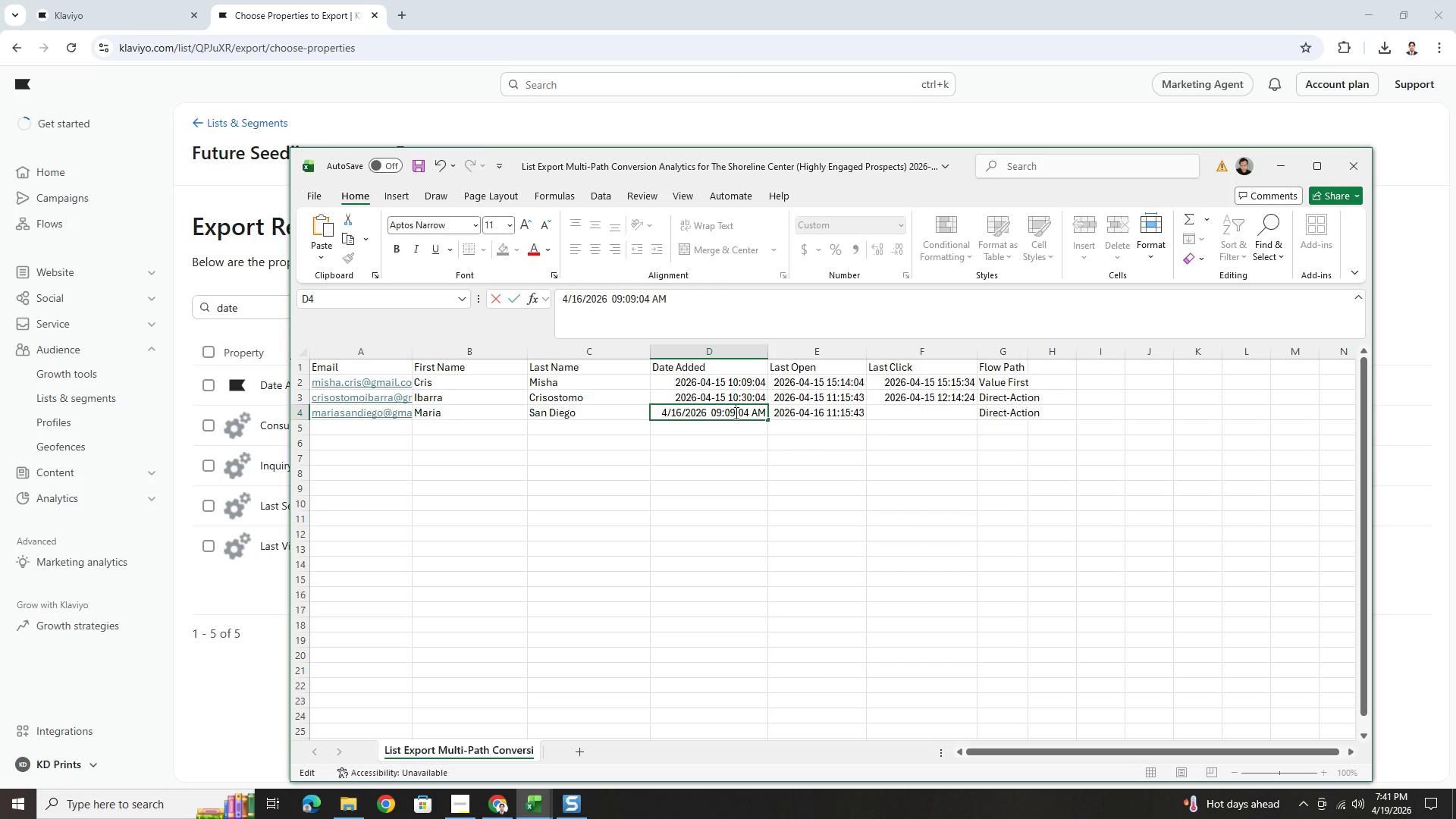 
key(Backspace)
 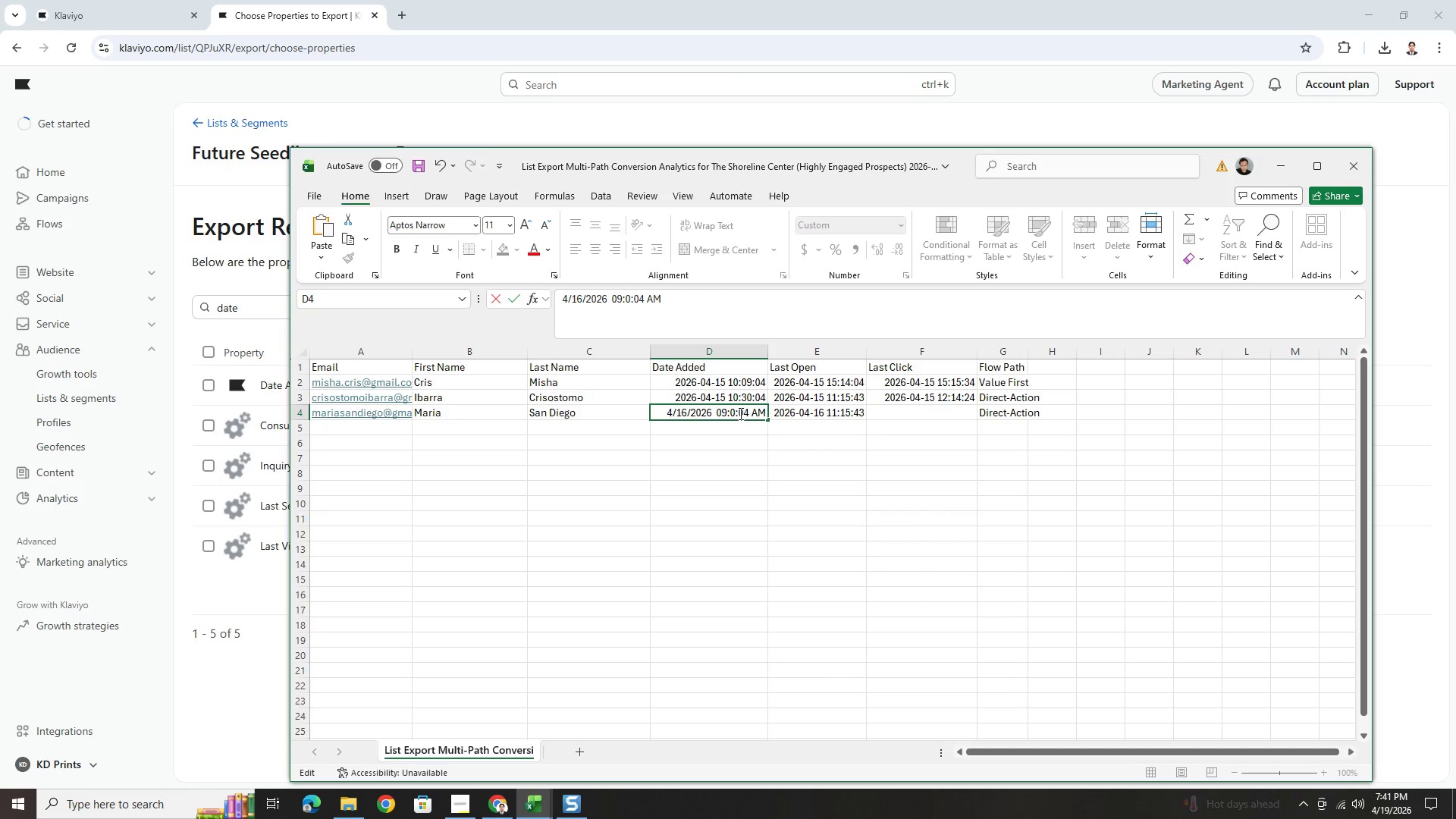 
key(Backspace)
 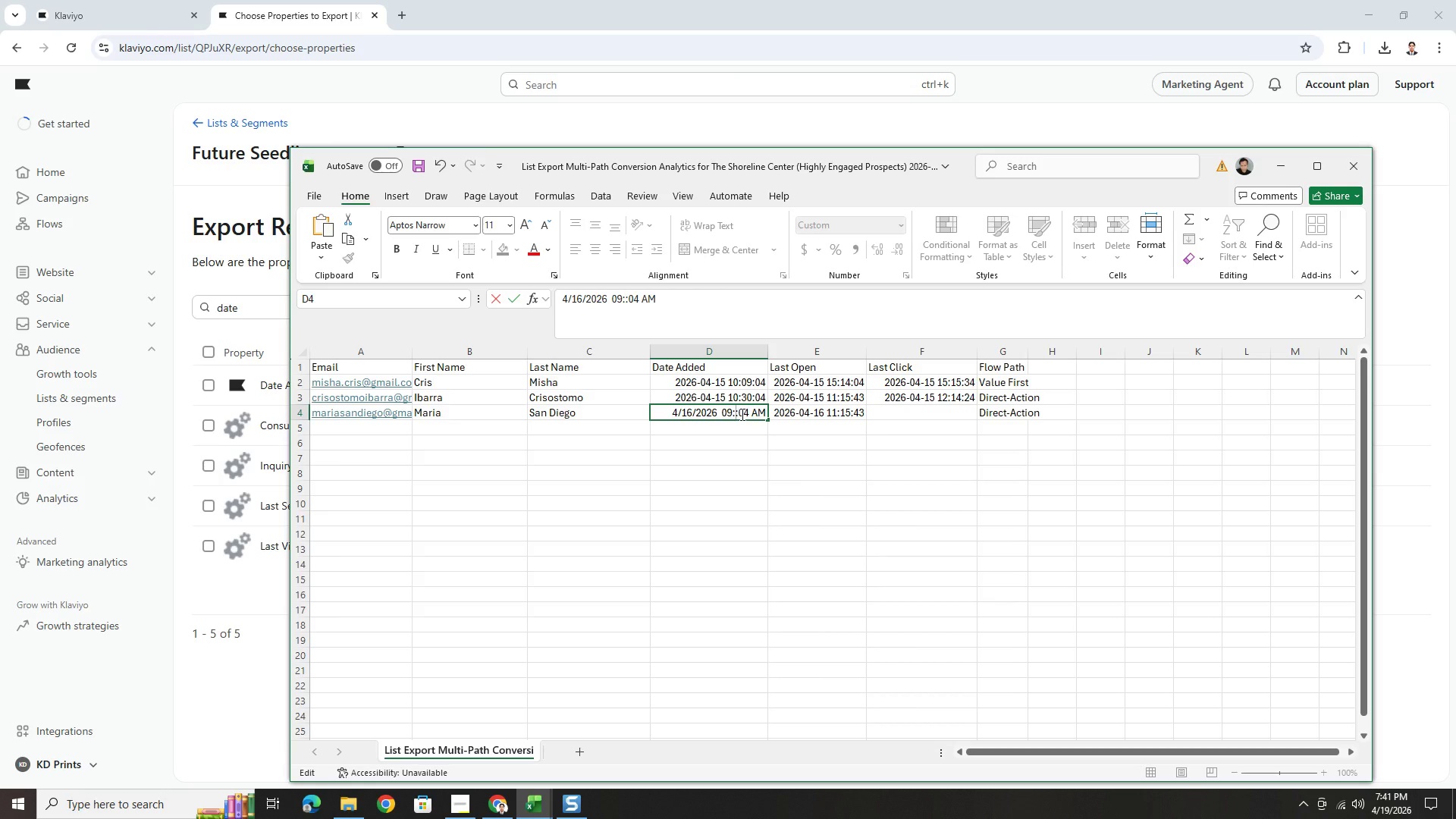 
type(12)
 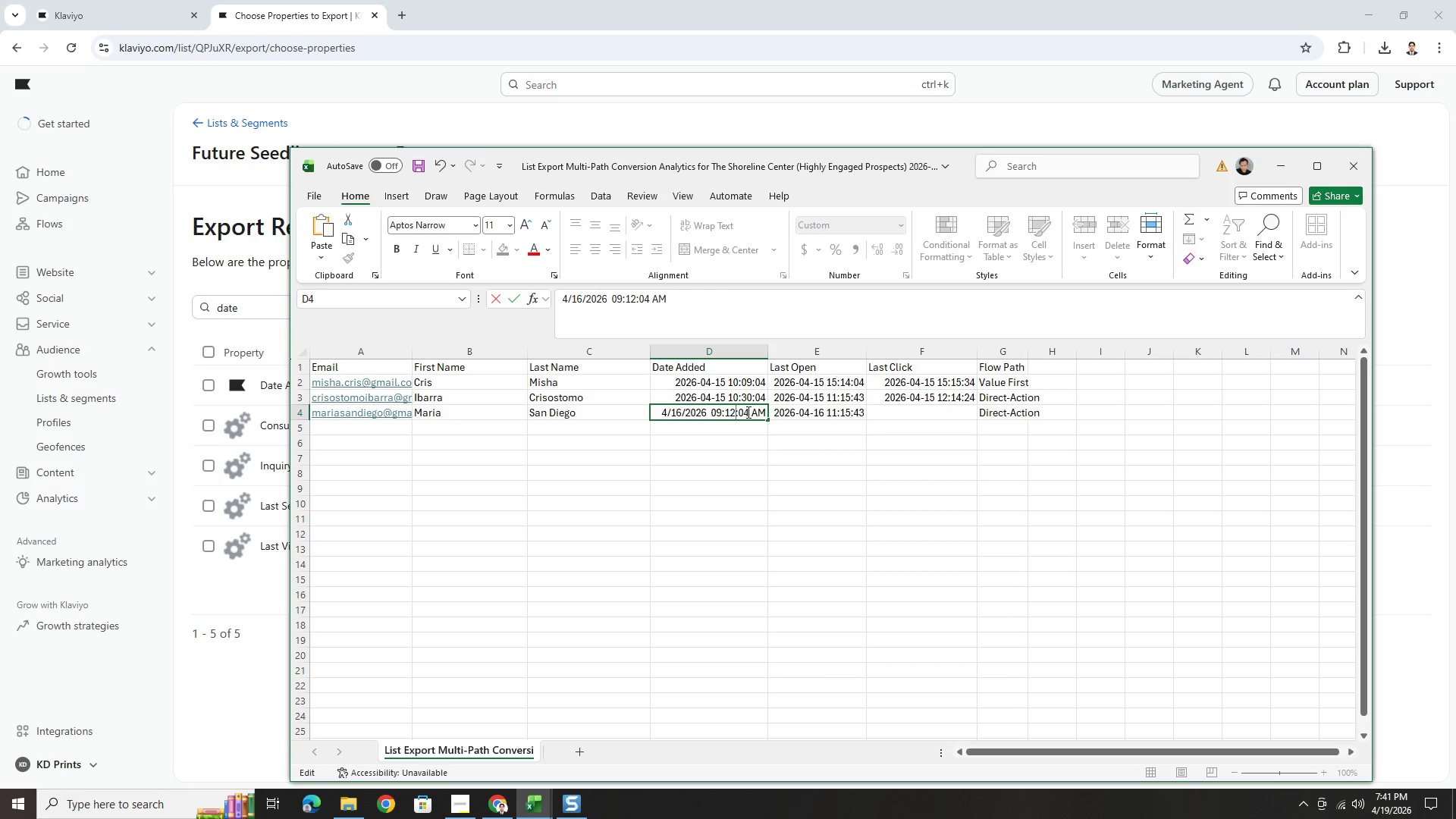 
left_click([747, 412])
 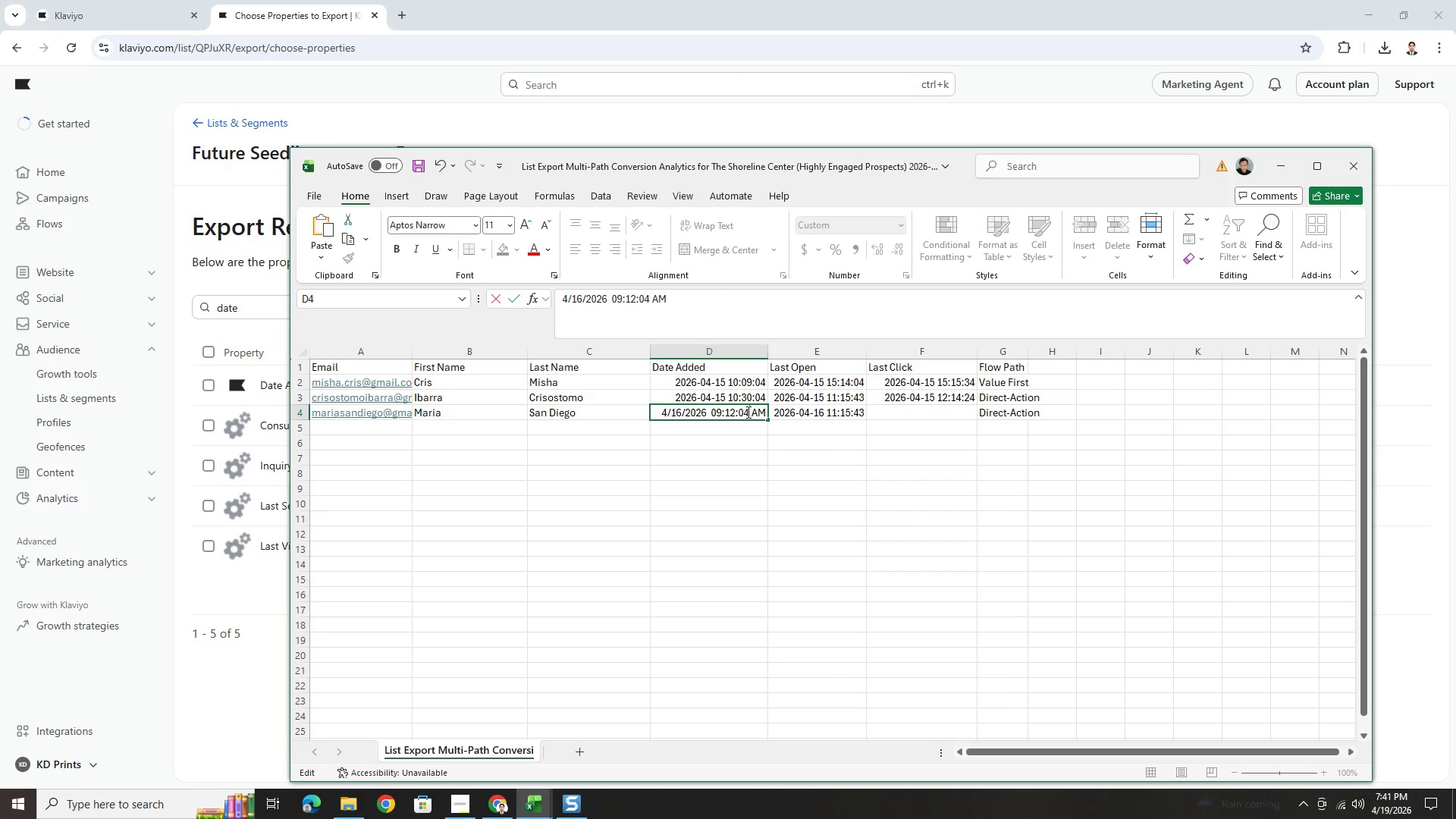 
key(Backspace)
 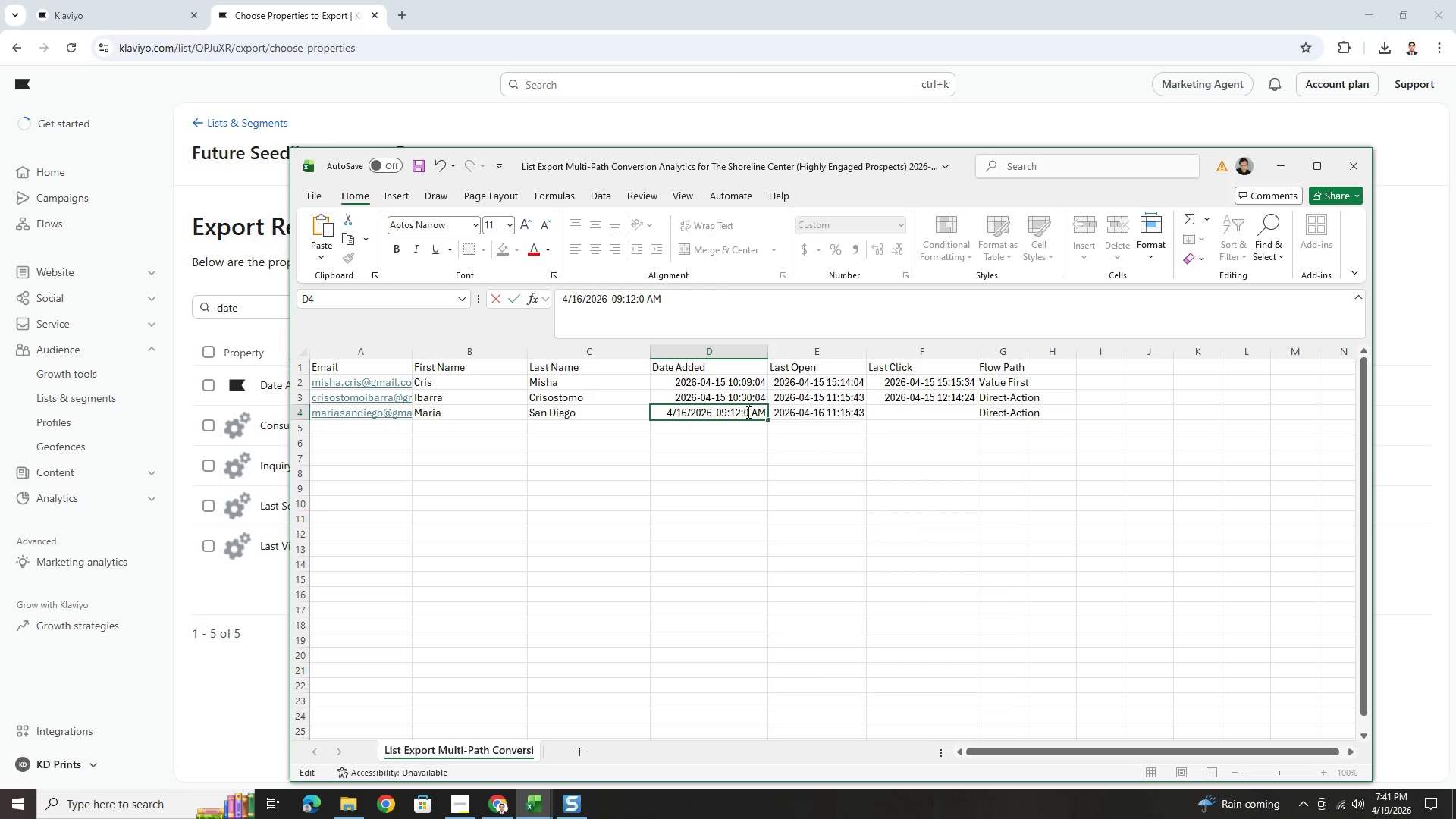 
key(8)
 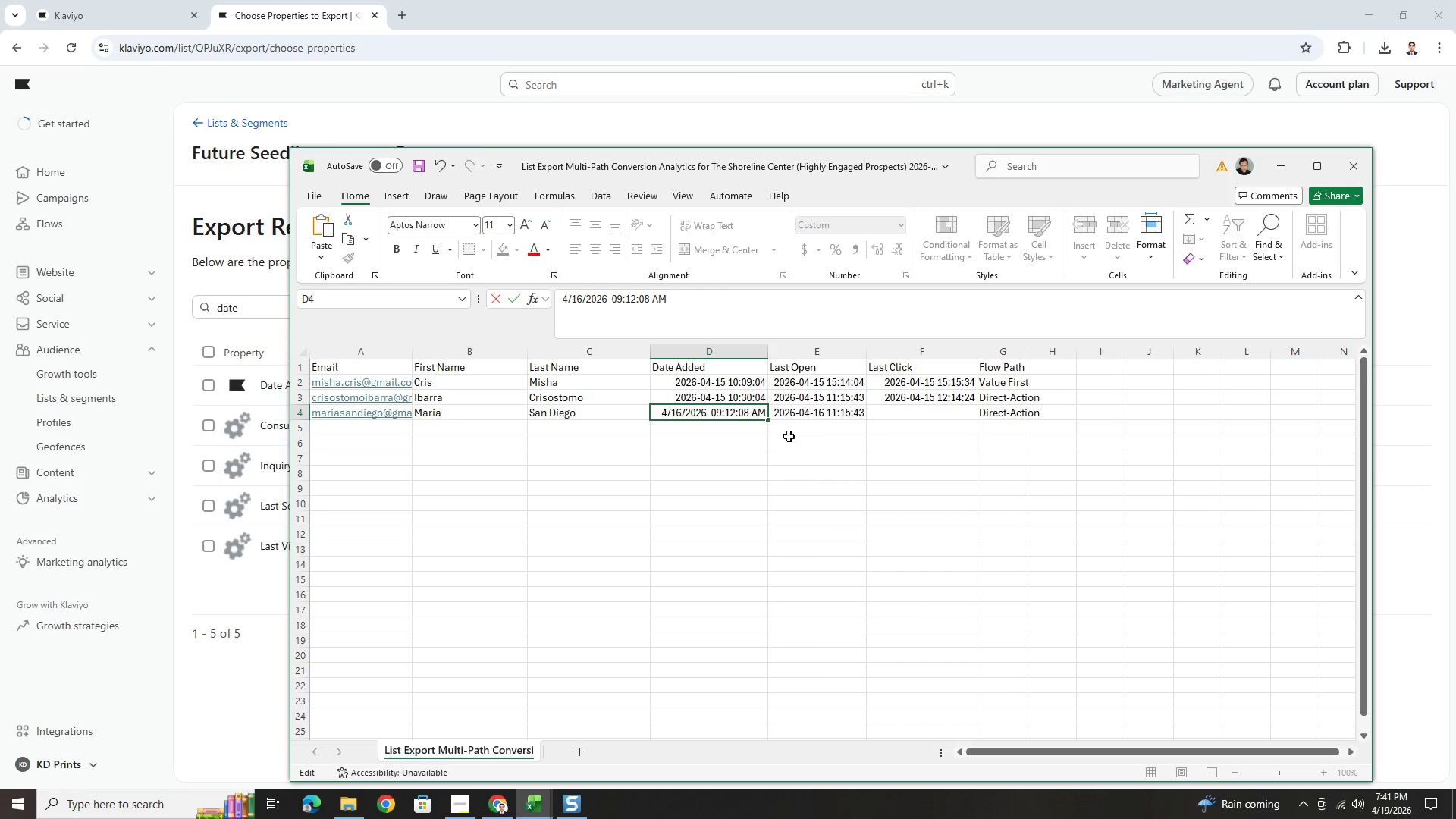 
left_click([818, 435])
 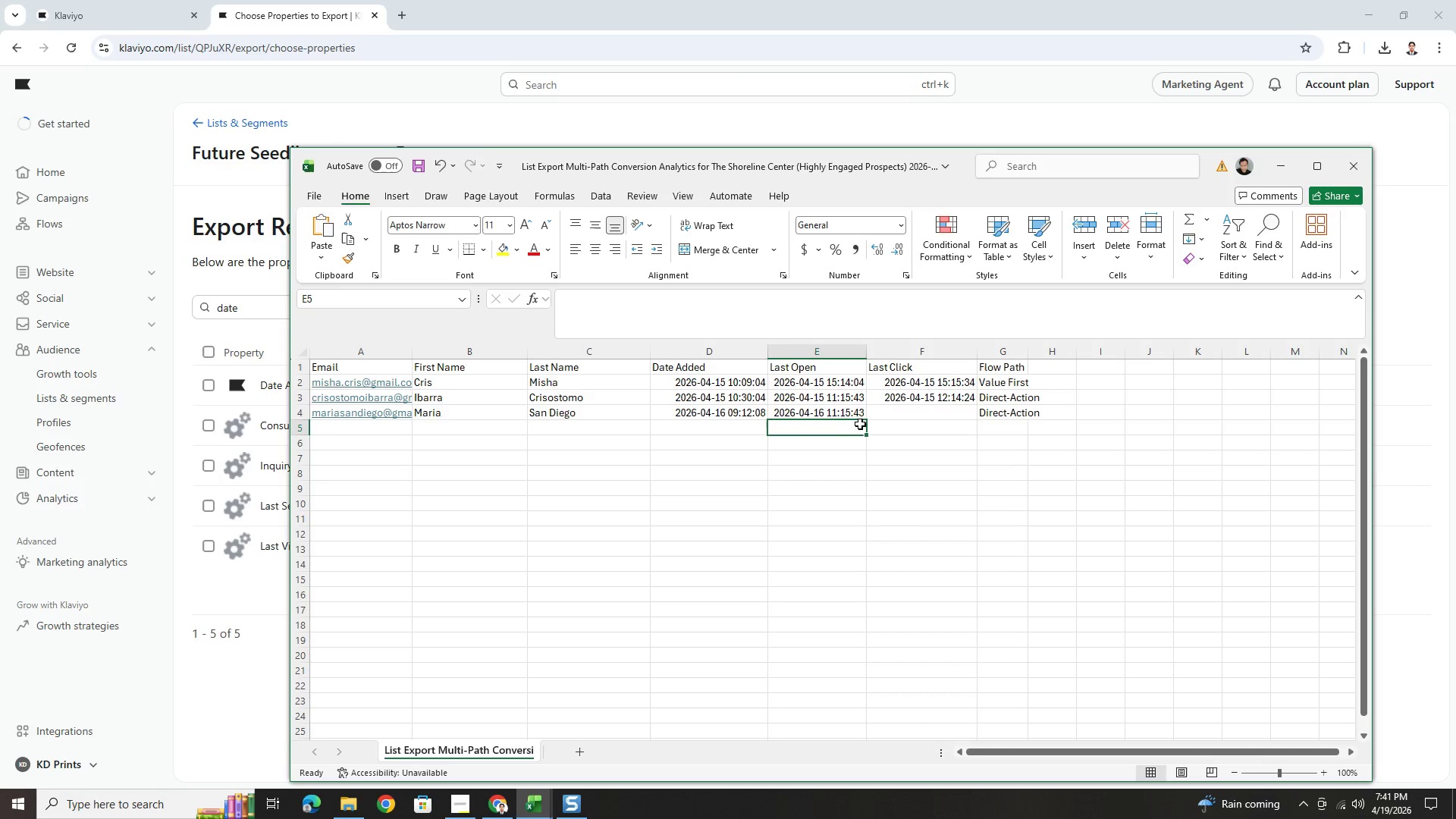 
left_click([850, 416])
 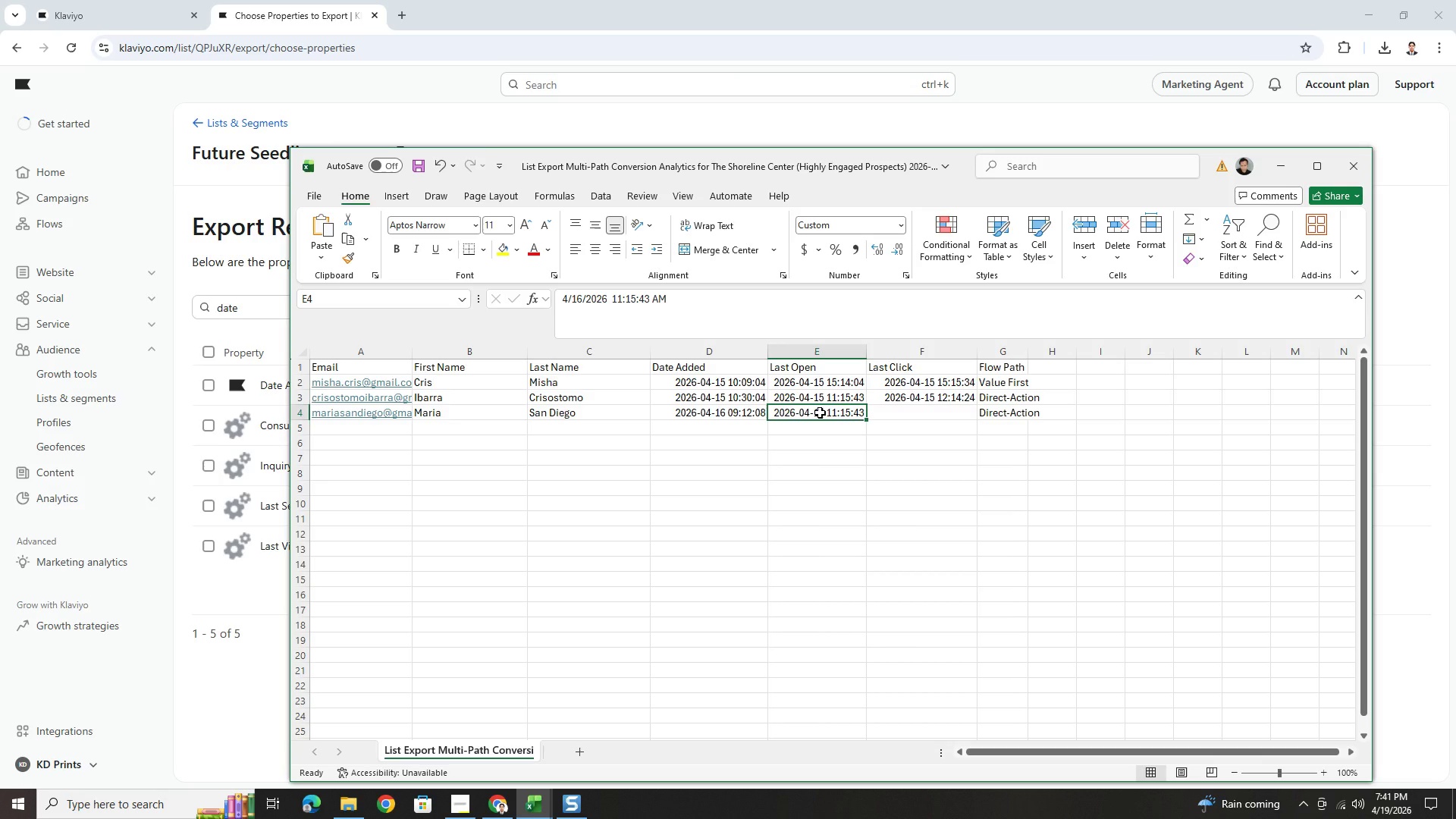 
double_click([820, 413])
 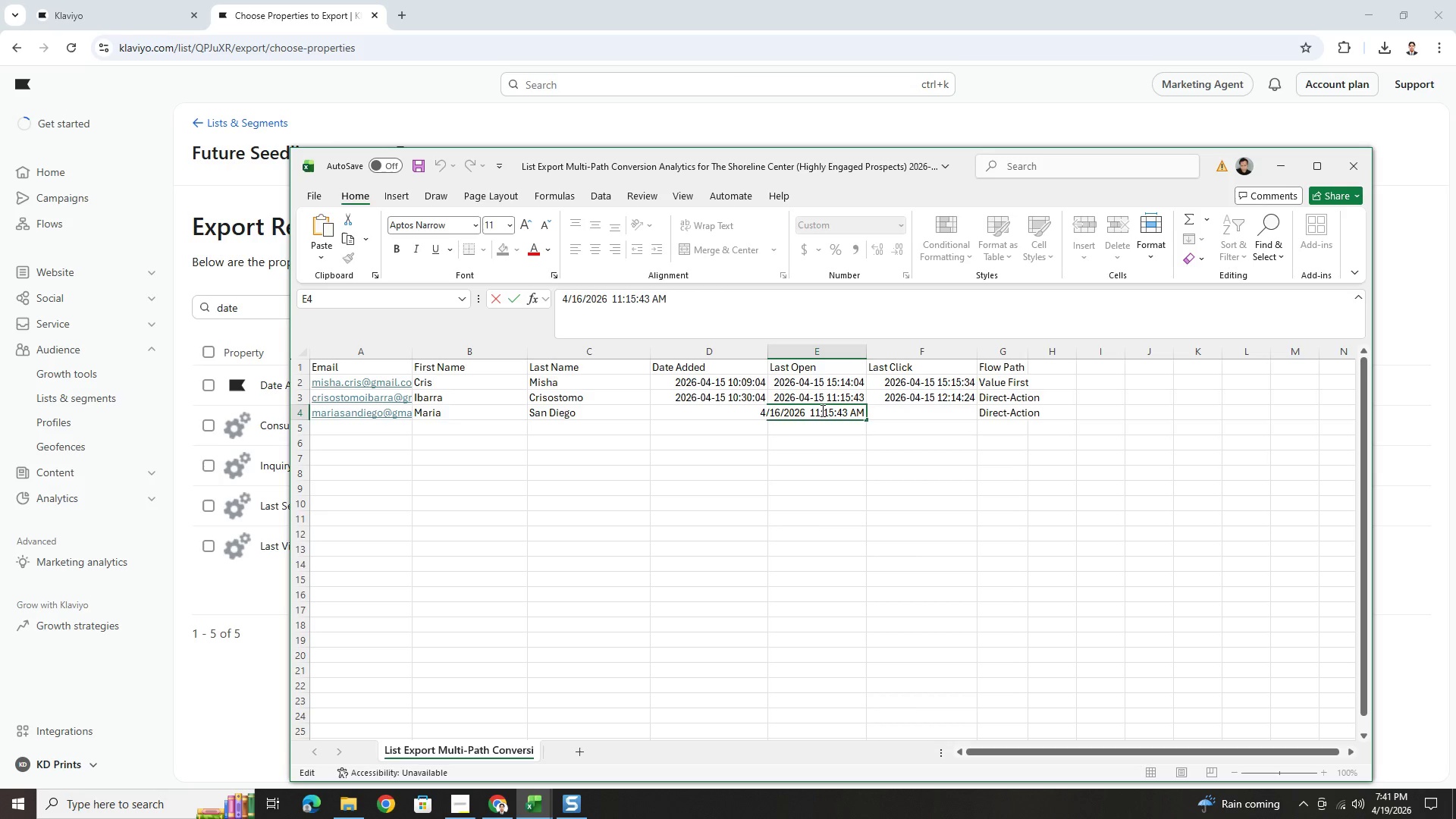 
left_click([820, 411])
 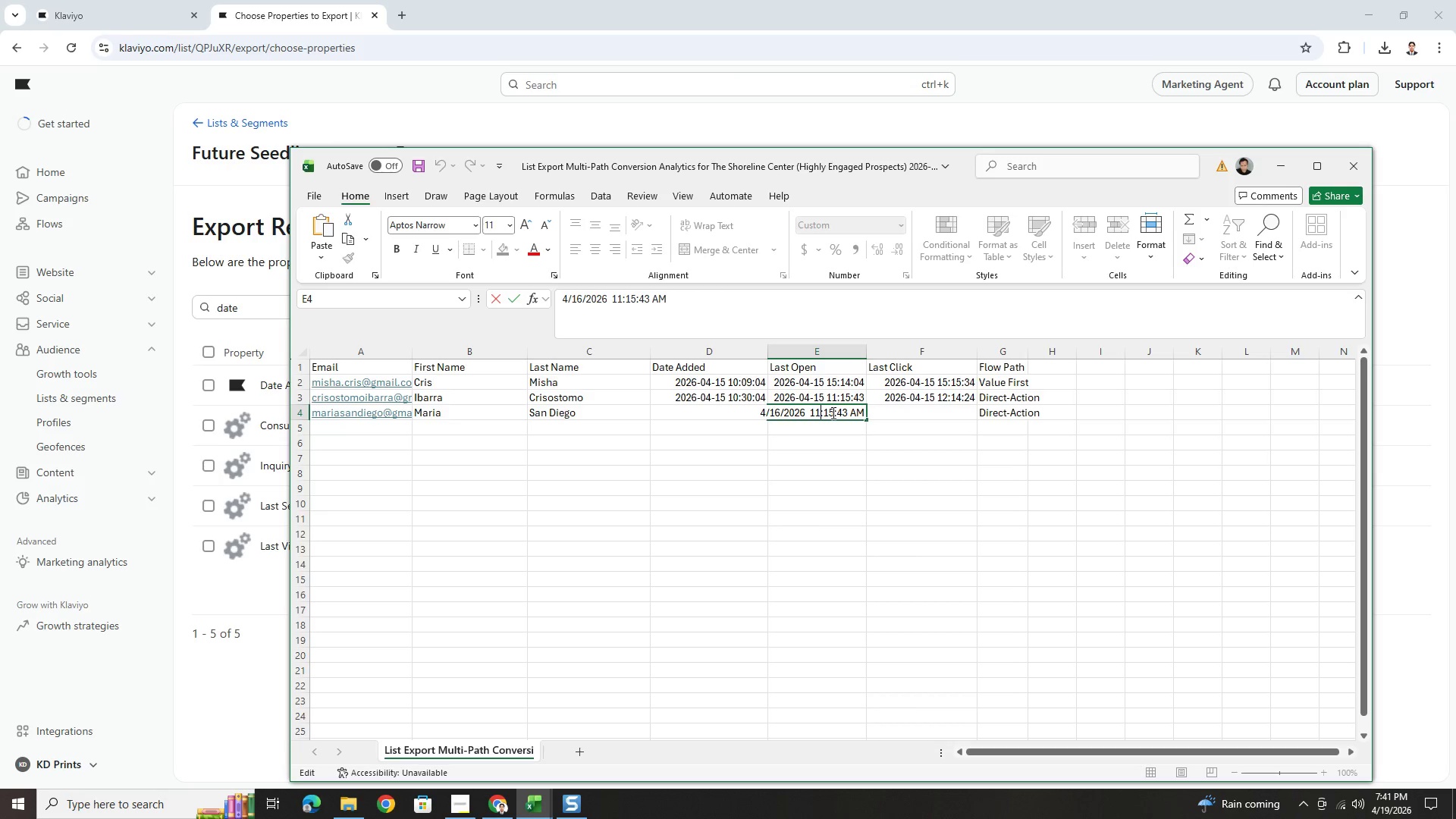 
left_click([764, 440])
 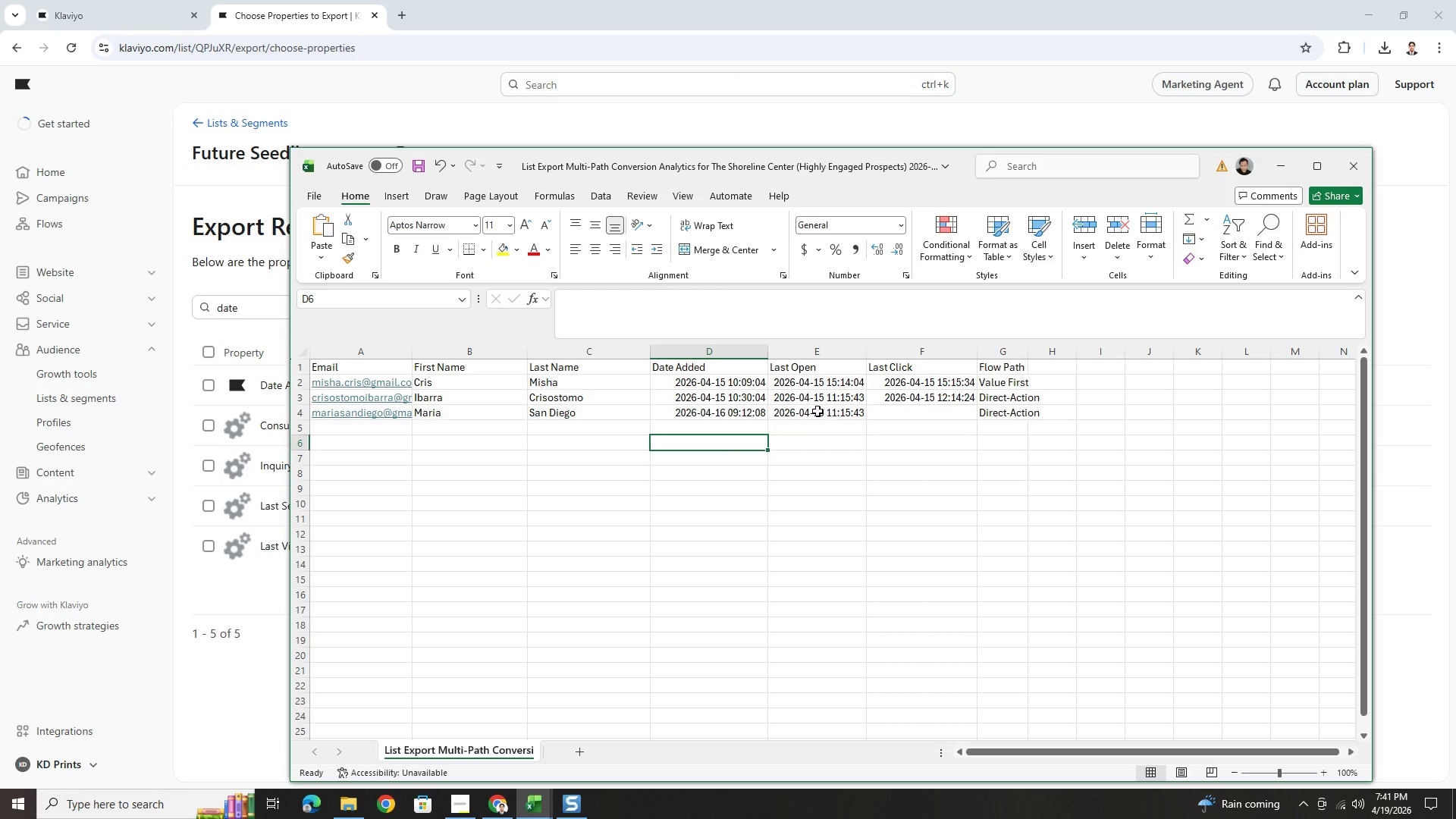 
double_click([814, 410])
 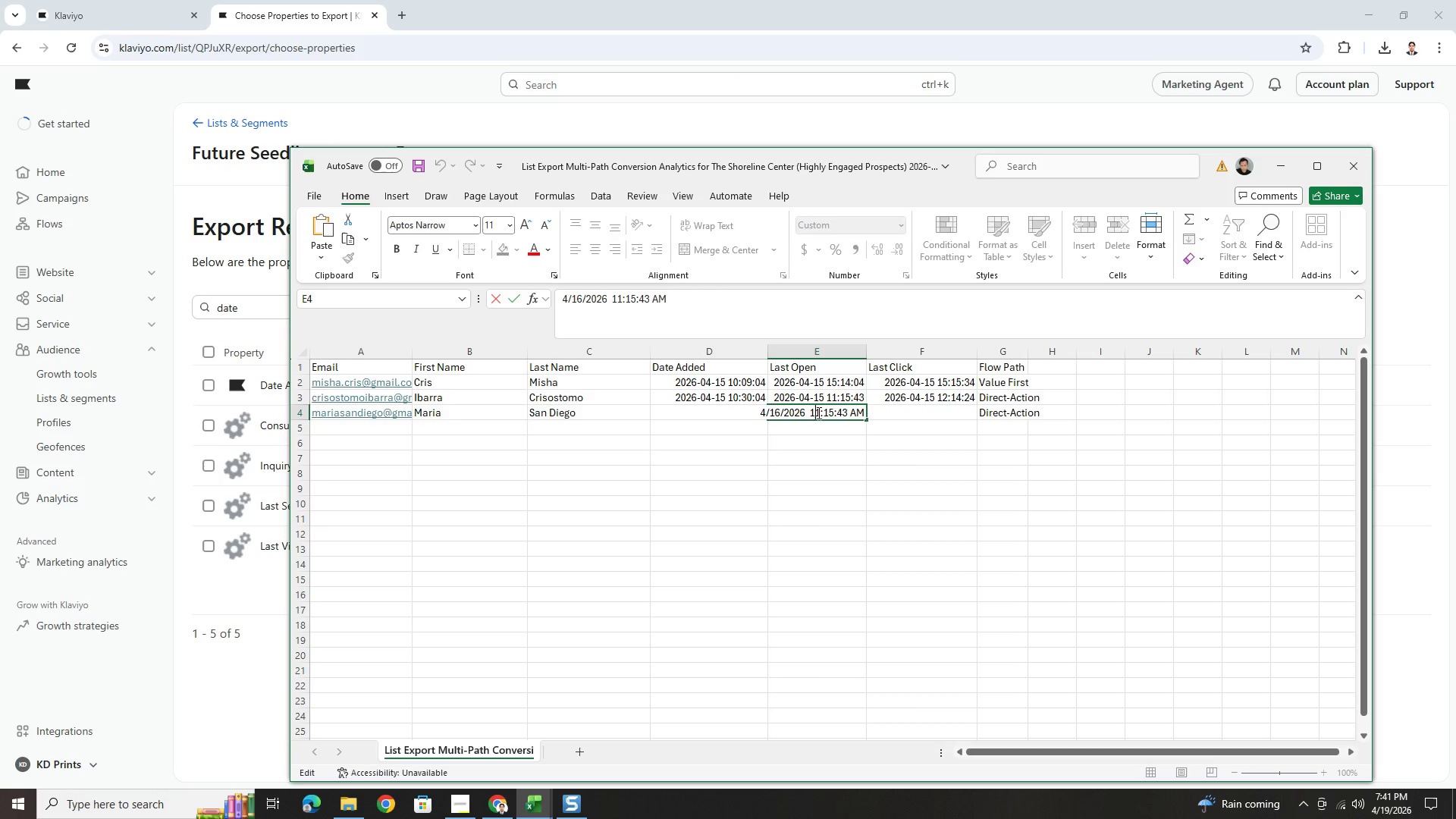 
left_click_drag(start_coordinate=[820, 412], to_coordinate=[811, 413])
 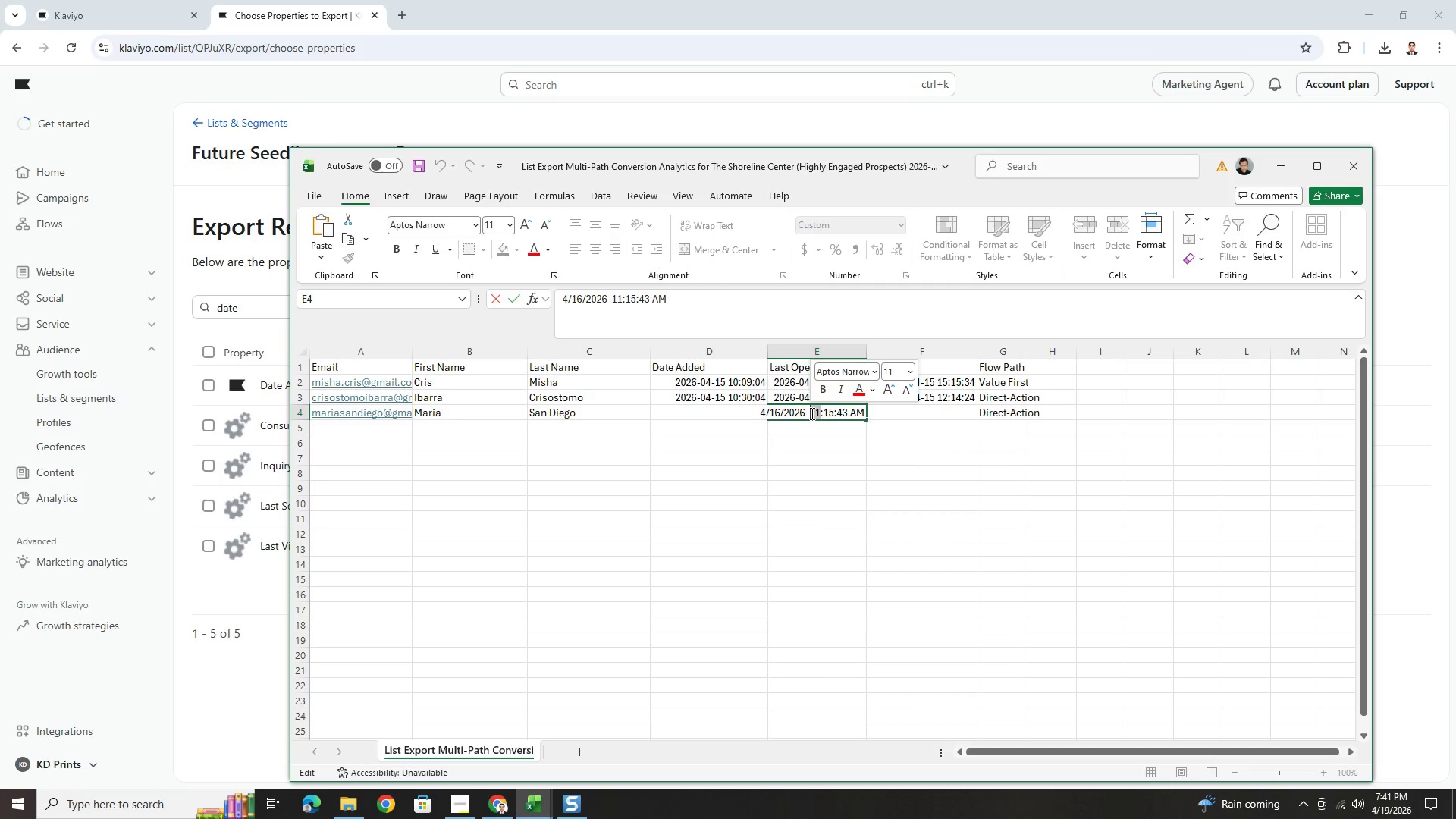 
key(Numpad0)
 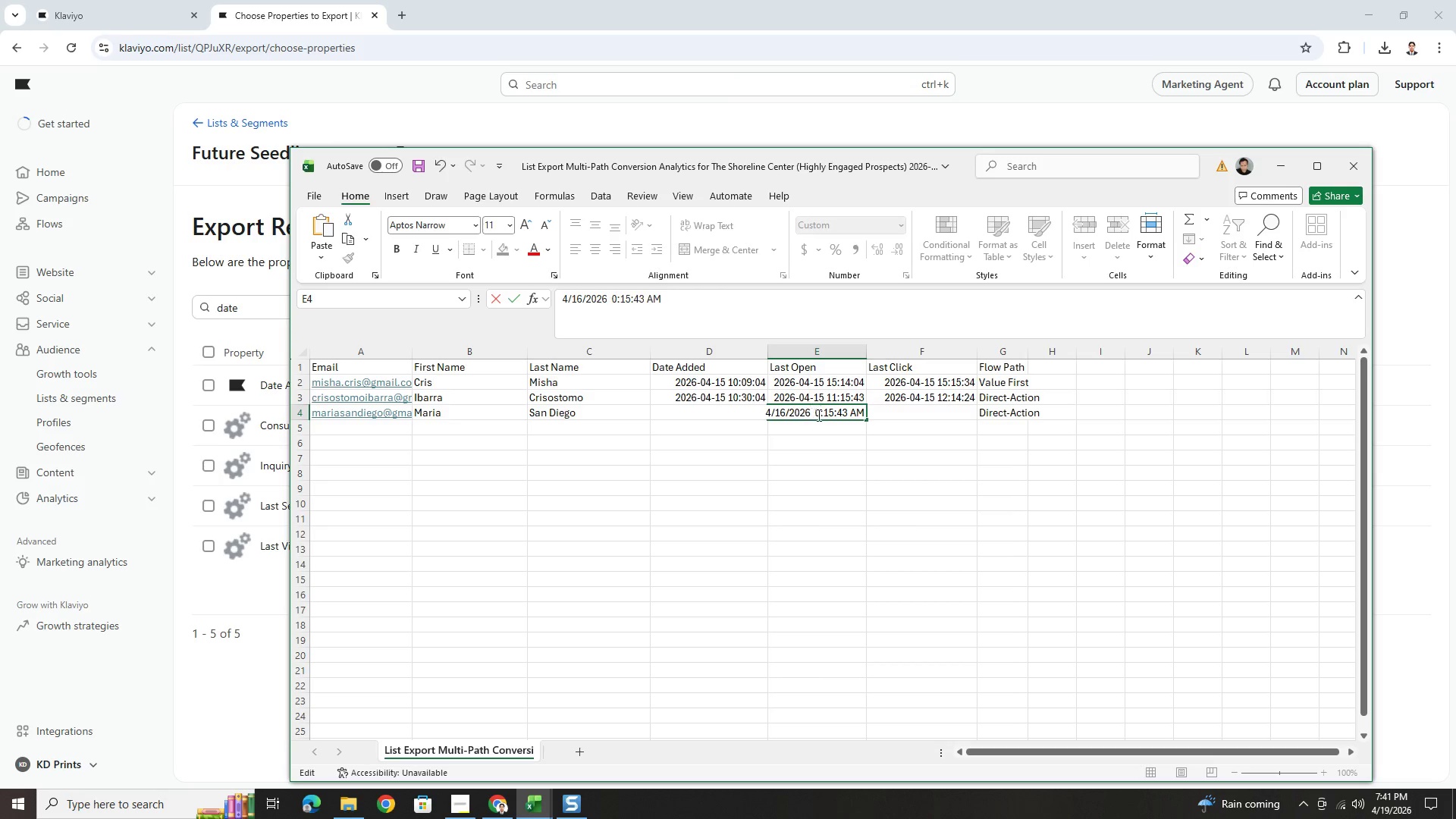 
key(Numpad9)
 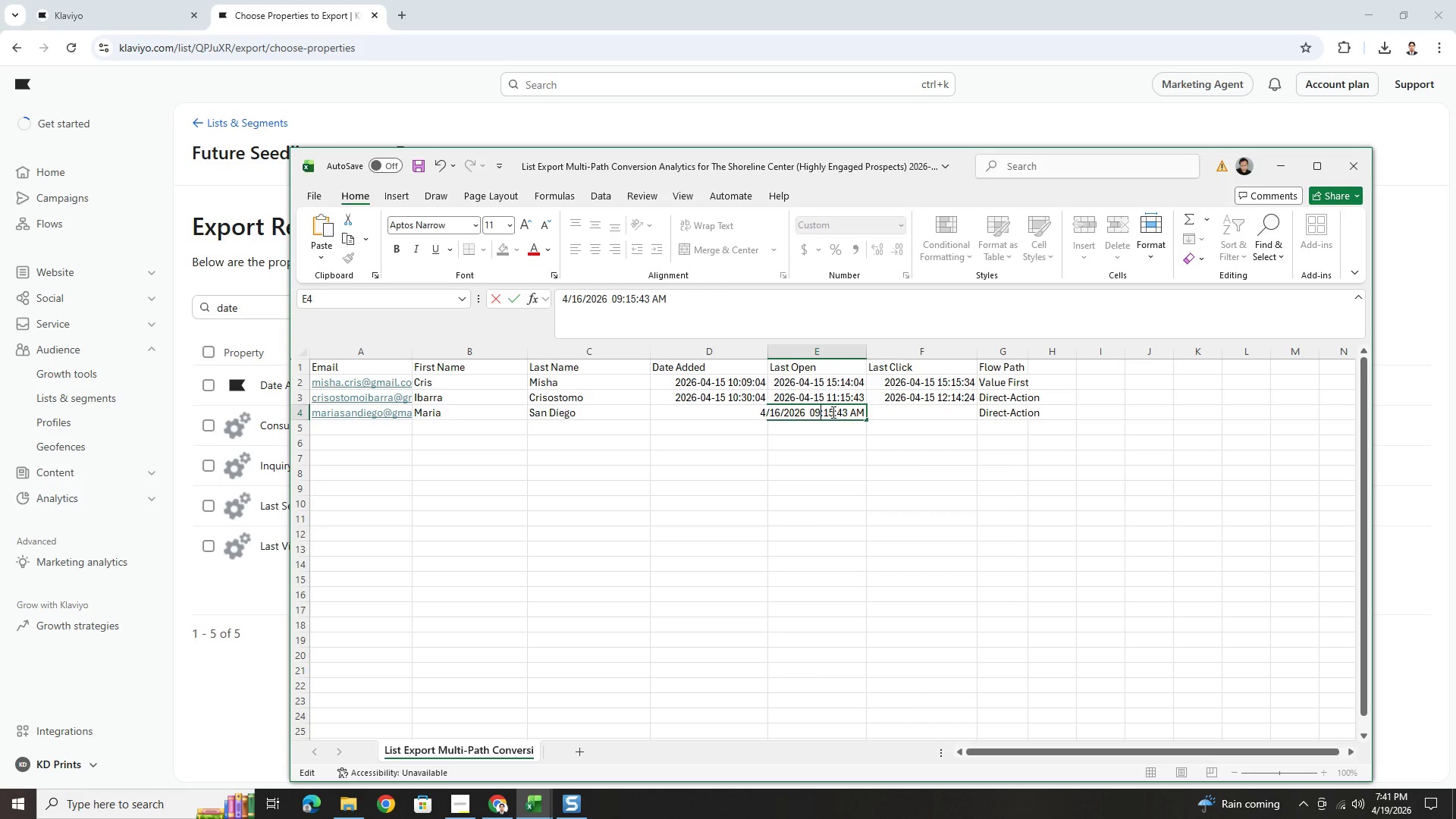 
left_click([833, 411])
 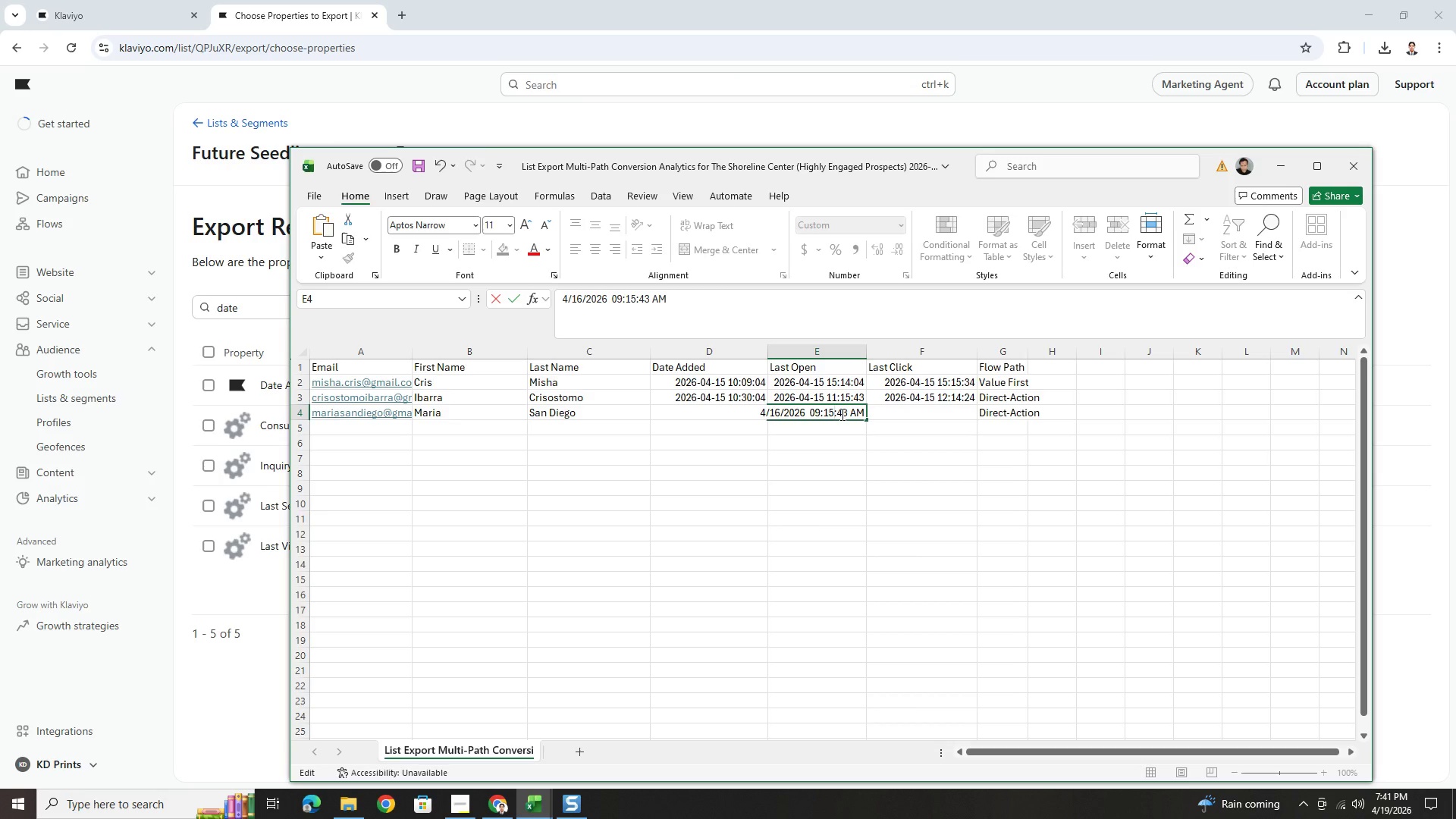 
key(Backspace)
type(15)
 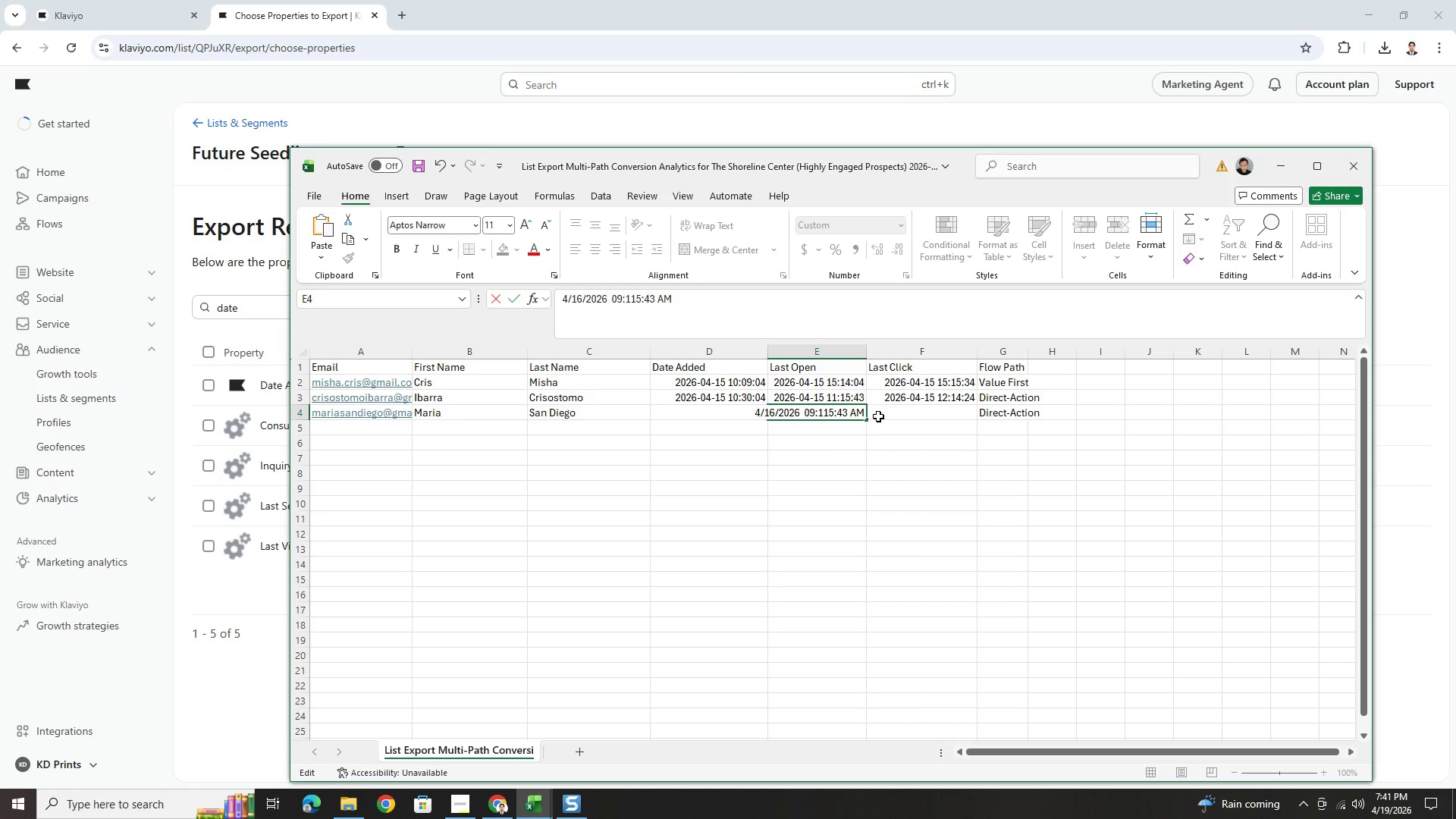 
left_click([883, 415])
 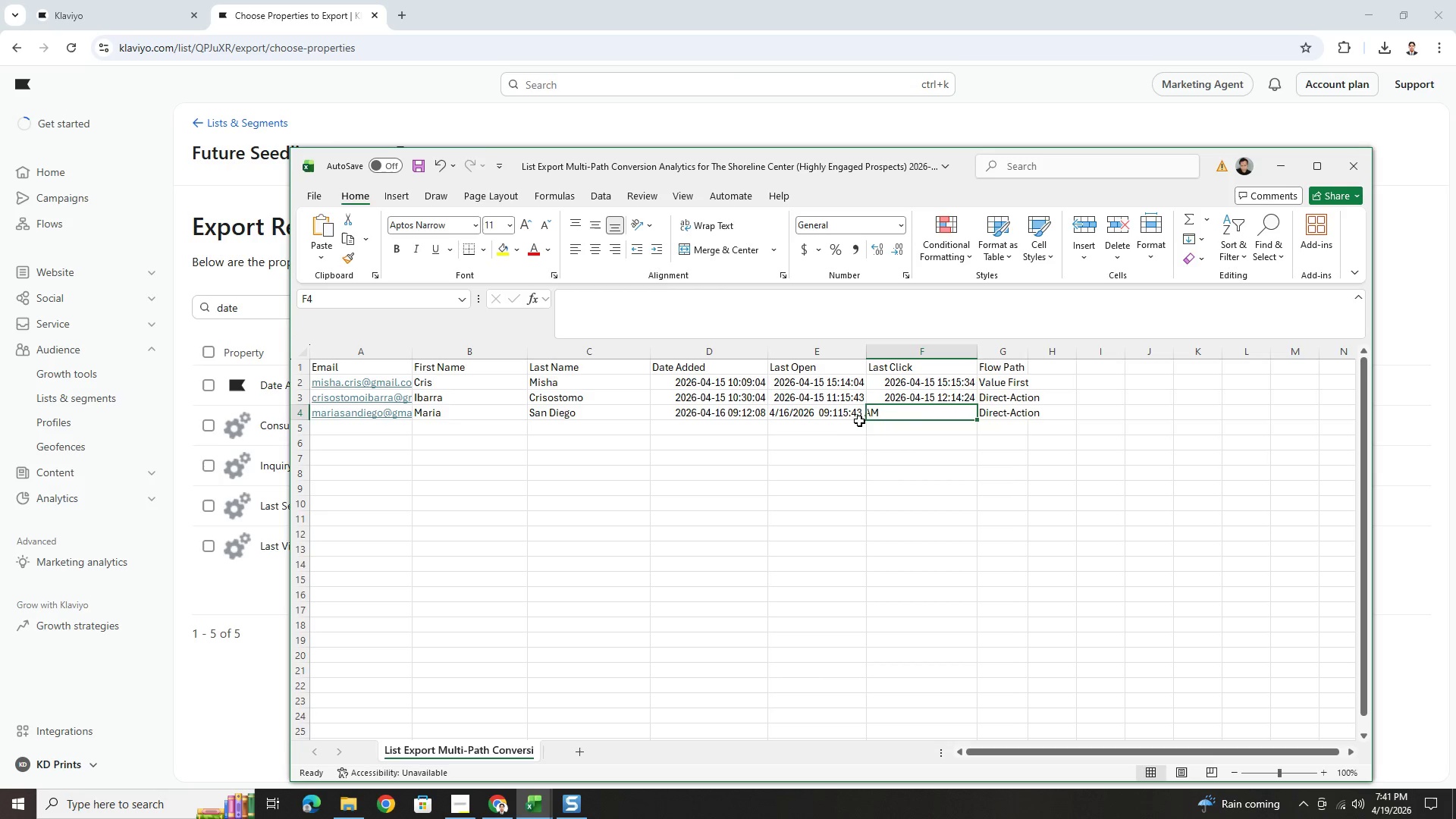 
double_click([843, 413])
 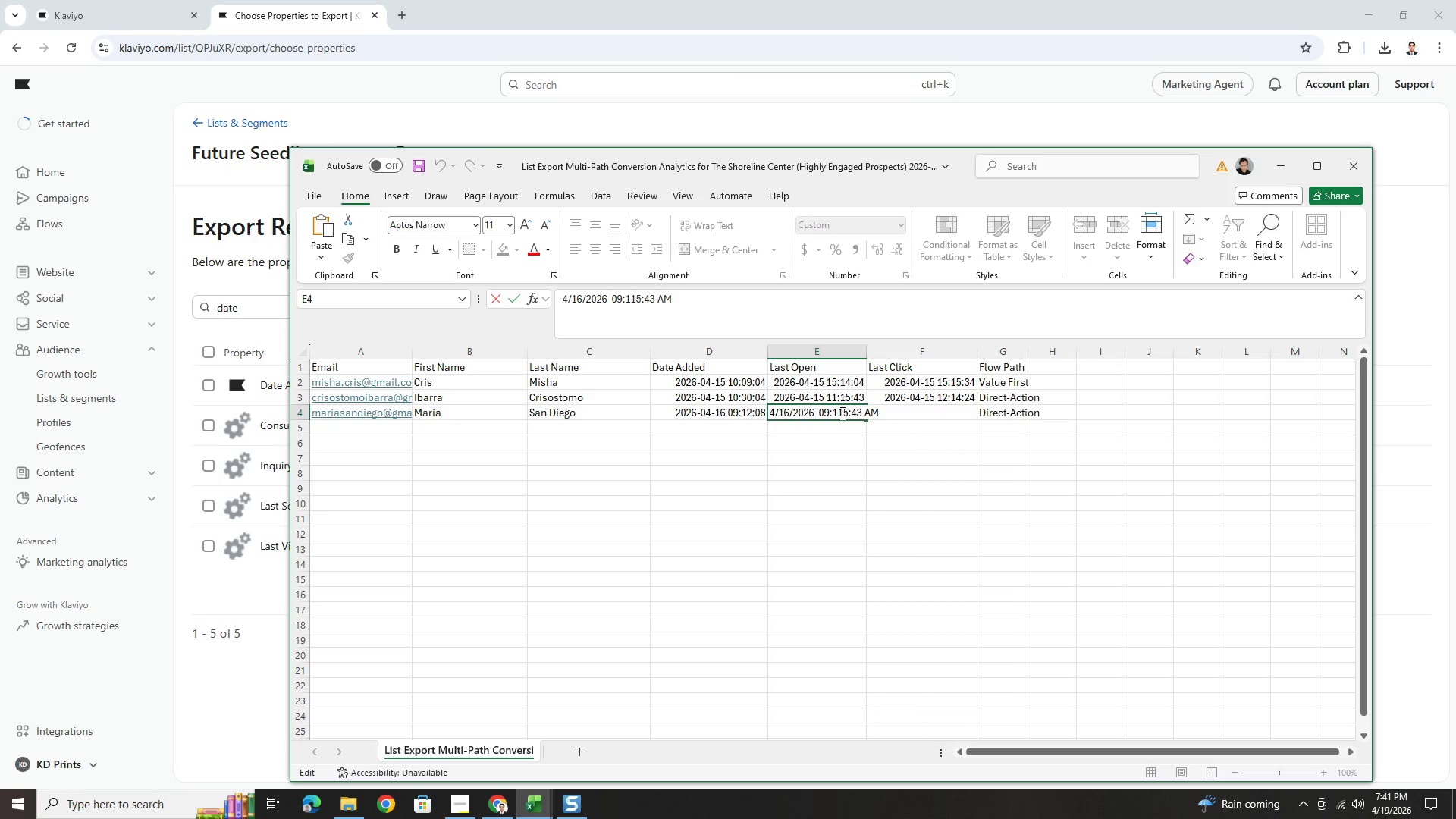 
key(Backspace)
 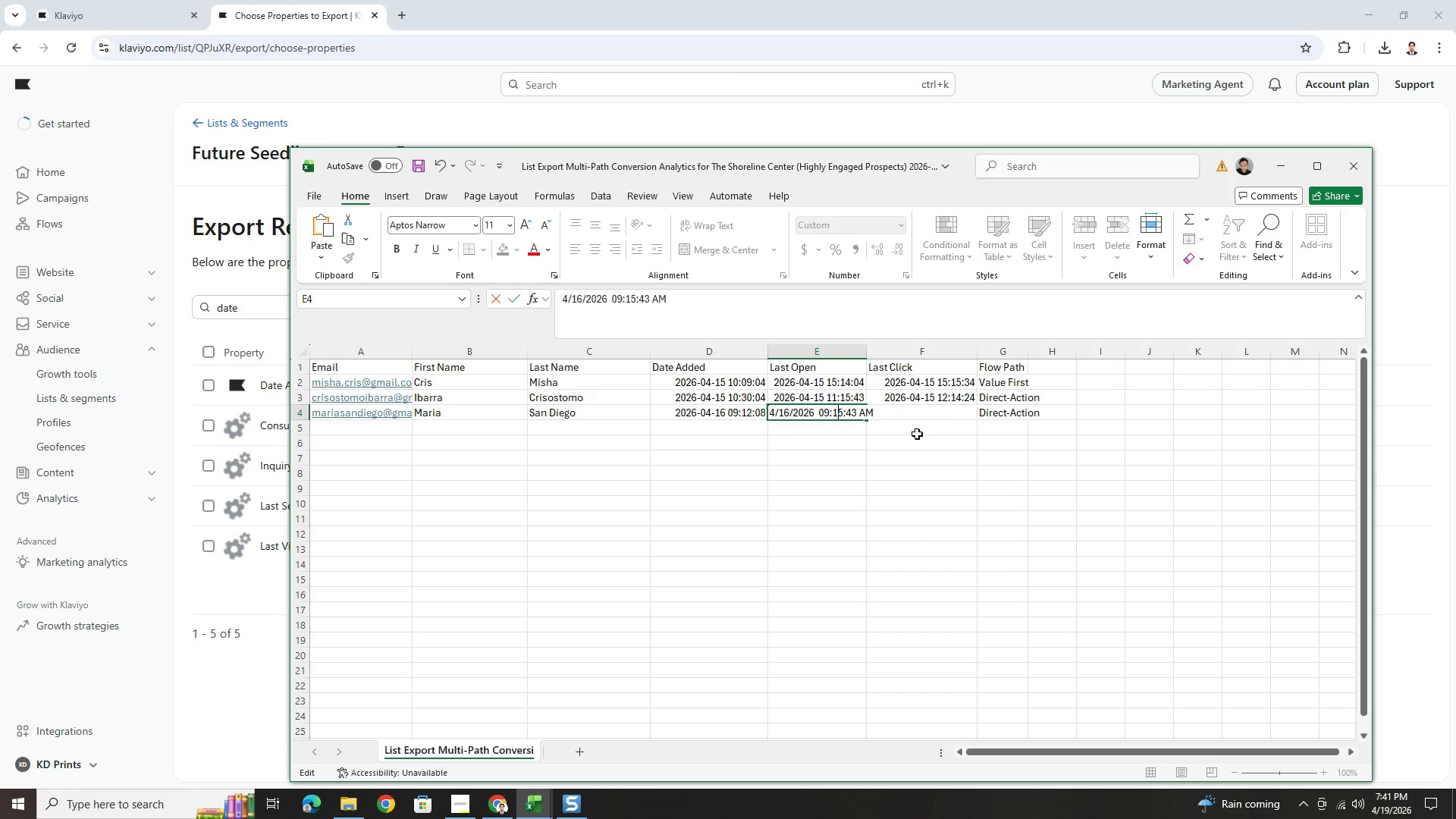 
left_click([917, 434])
 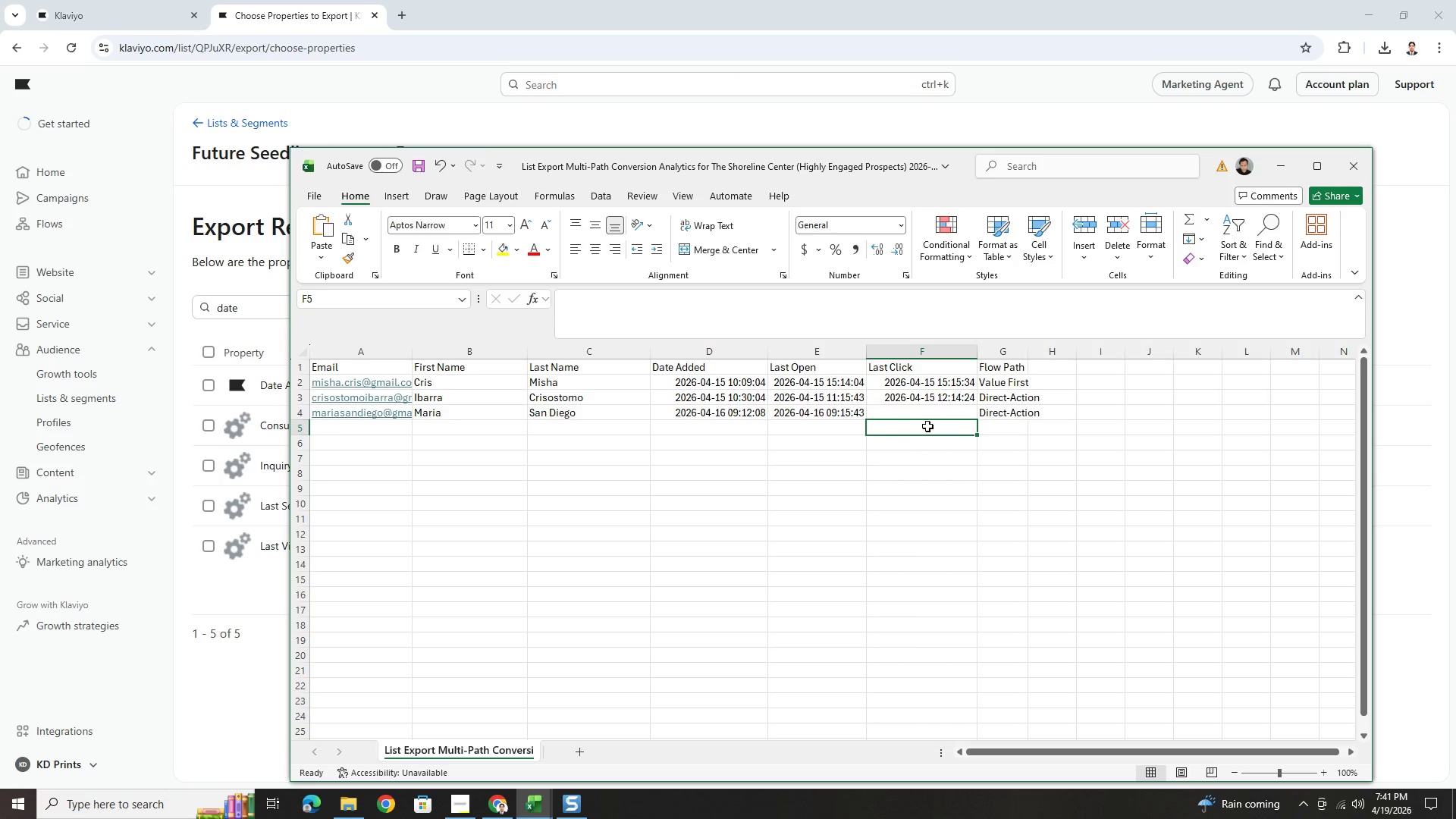 
left_click([969, 410])
 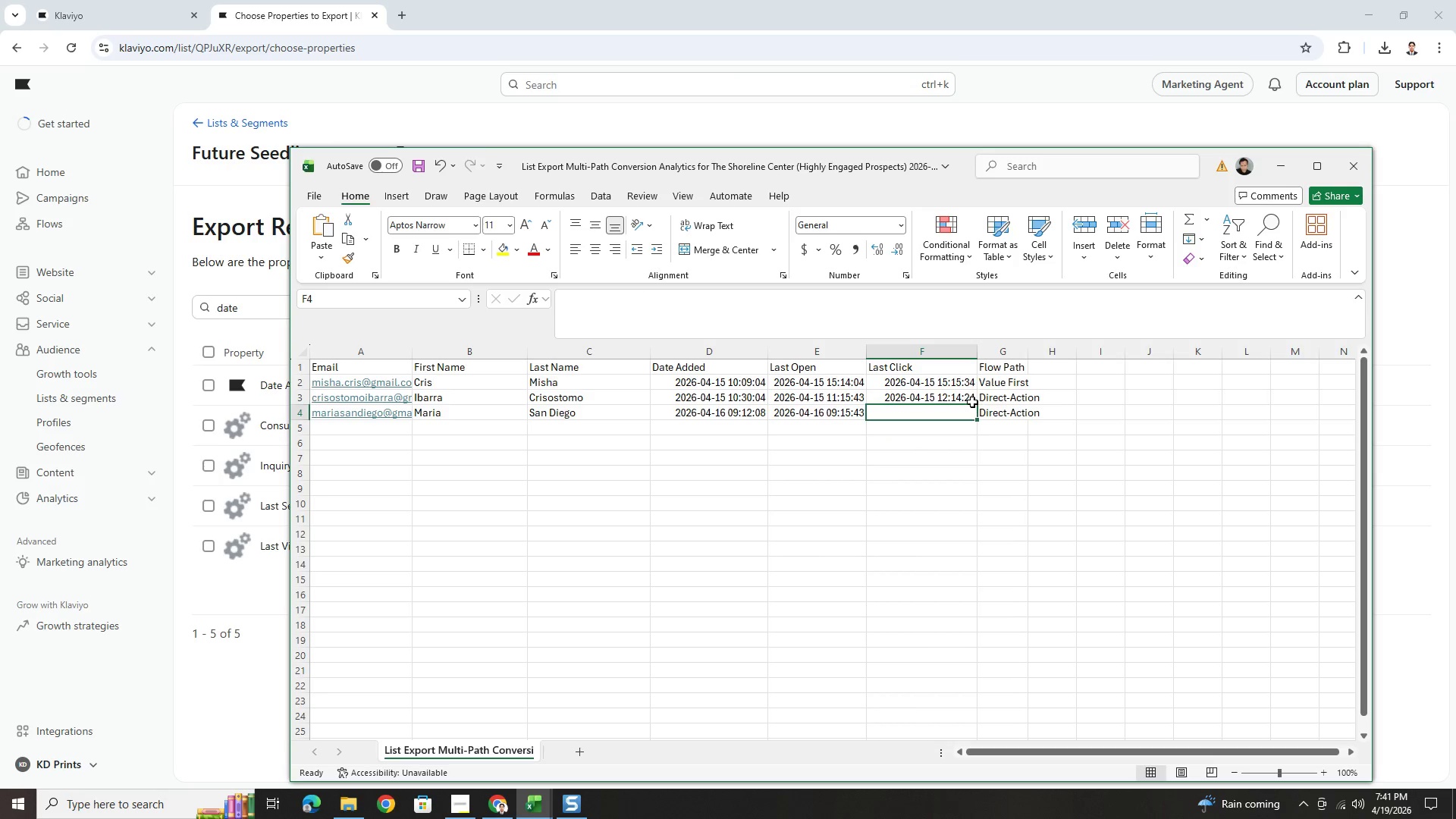 
left_click([971, 400])
 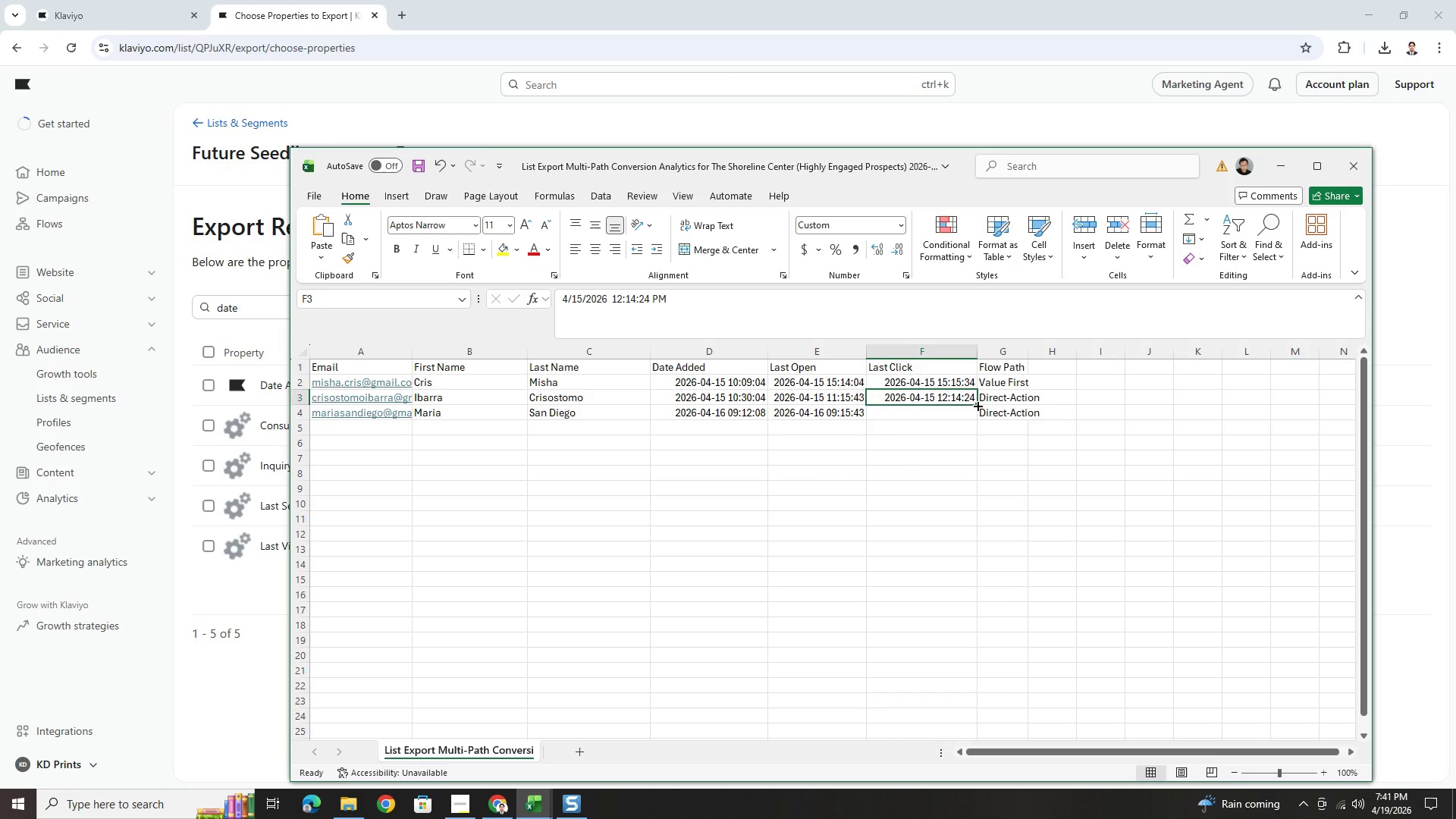 
left_click_drag(start_coordinate=[977, 405], to_coordinate=[974, 416])
 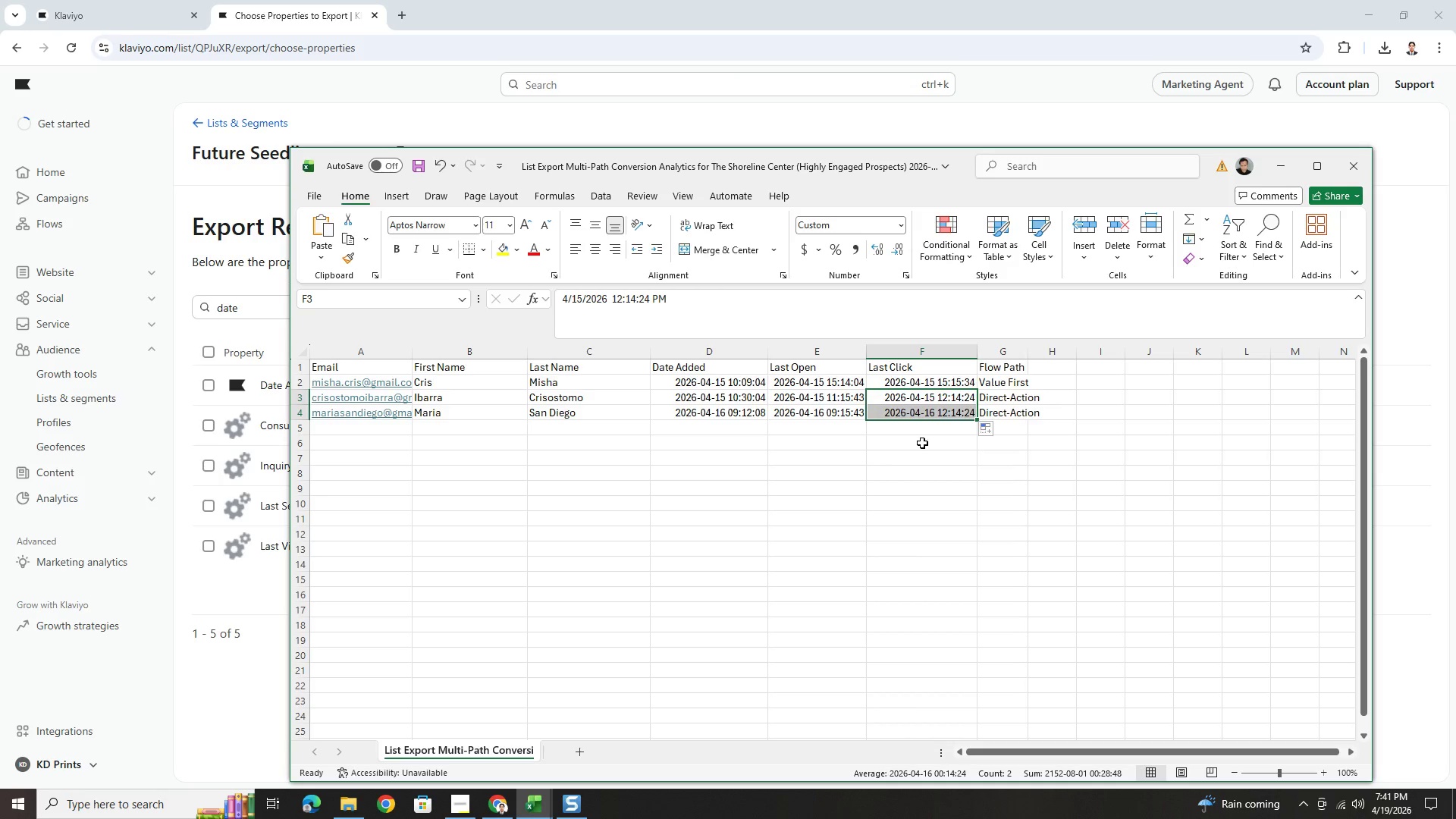 
double_click([915, 416])
 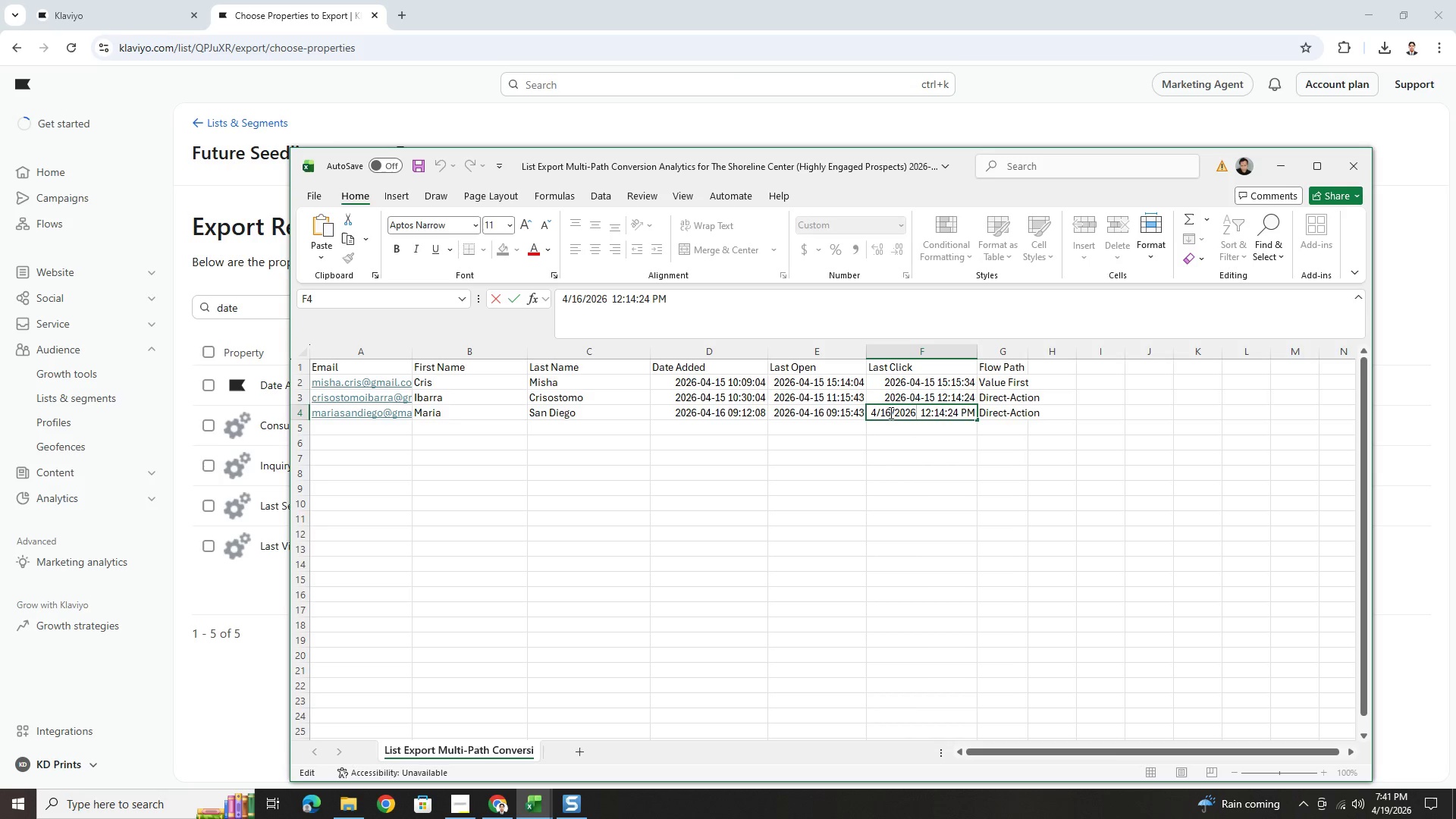 
left_click([890, 413])
 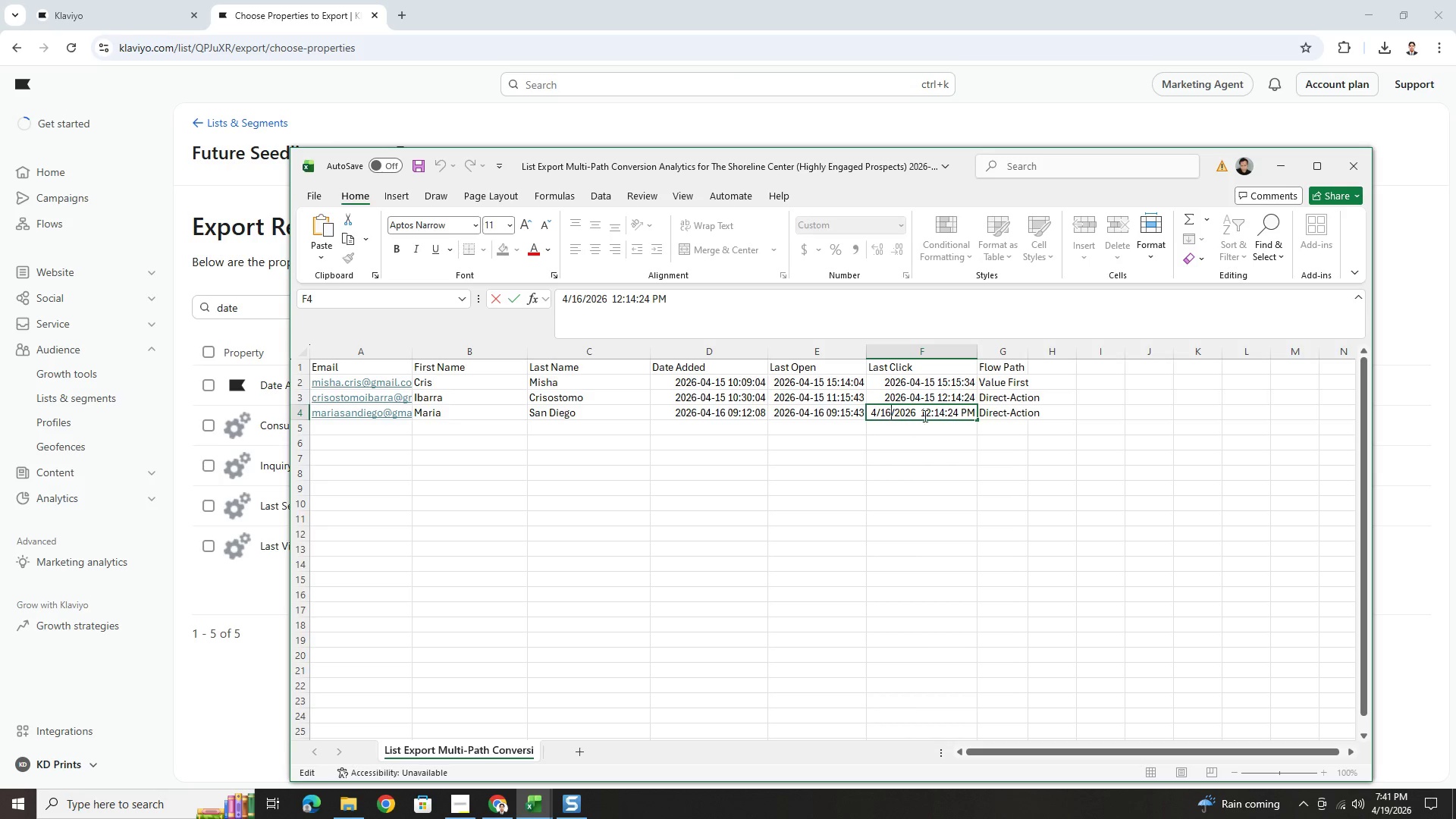 
key(Backspace)
 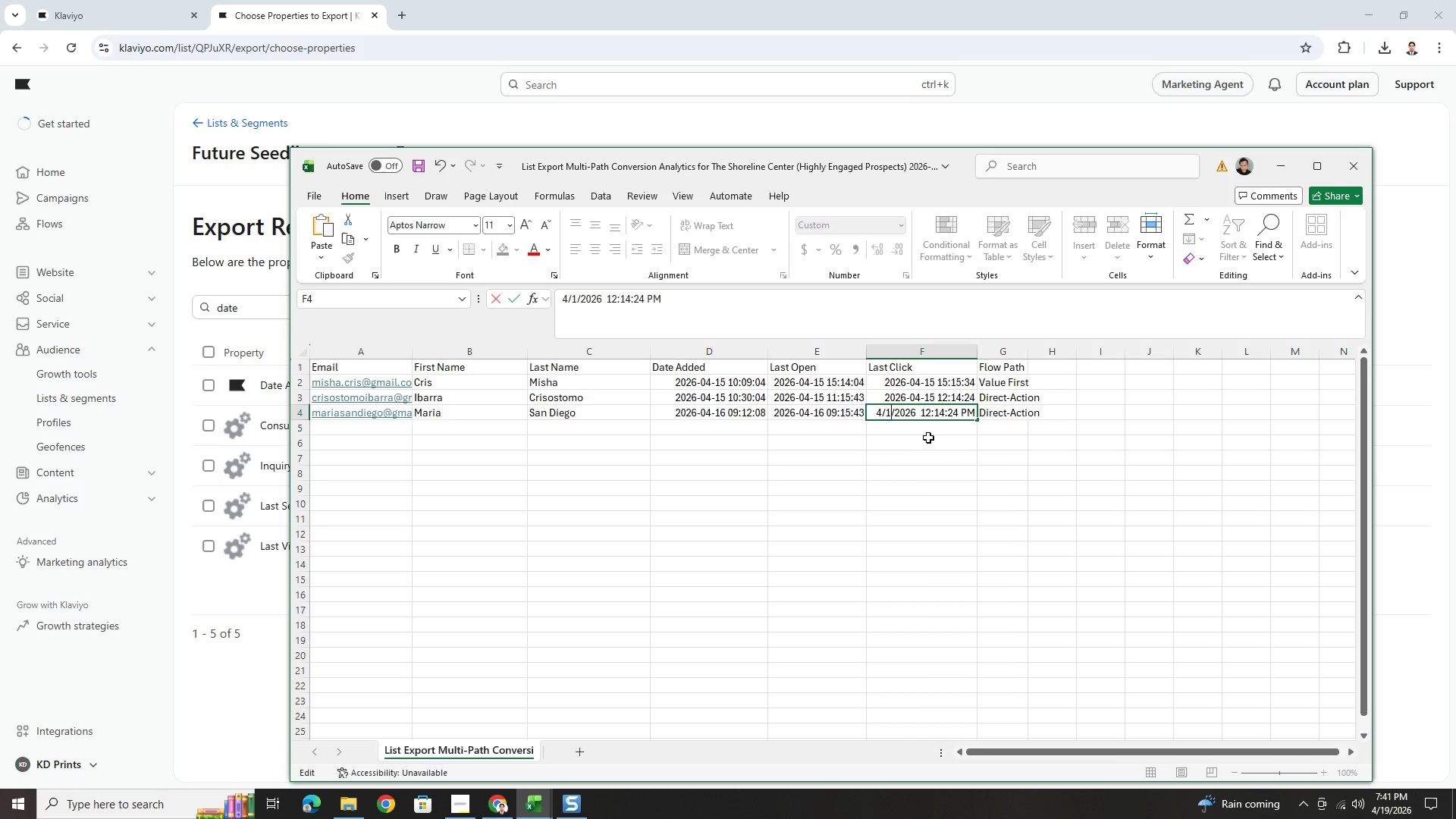 
key(Control+Z)
 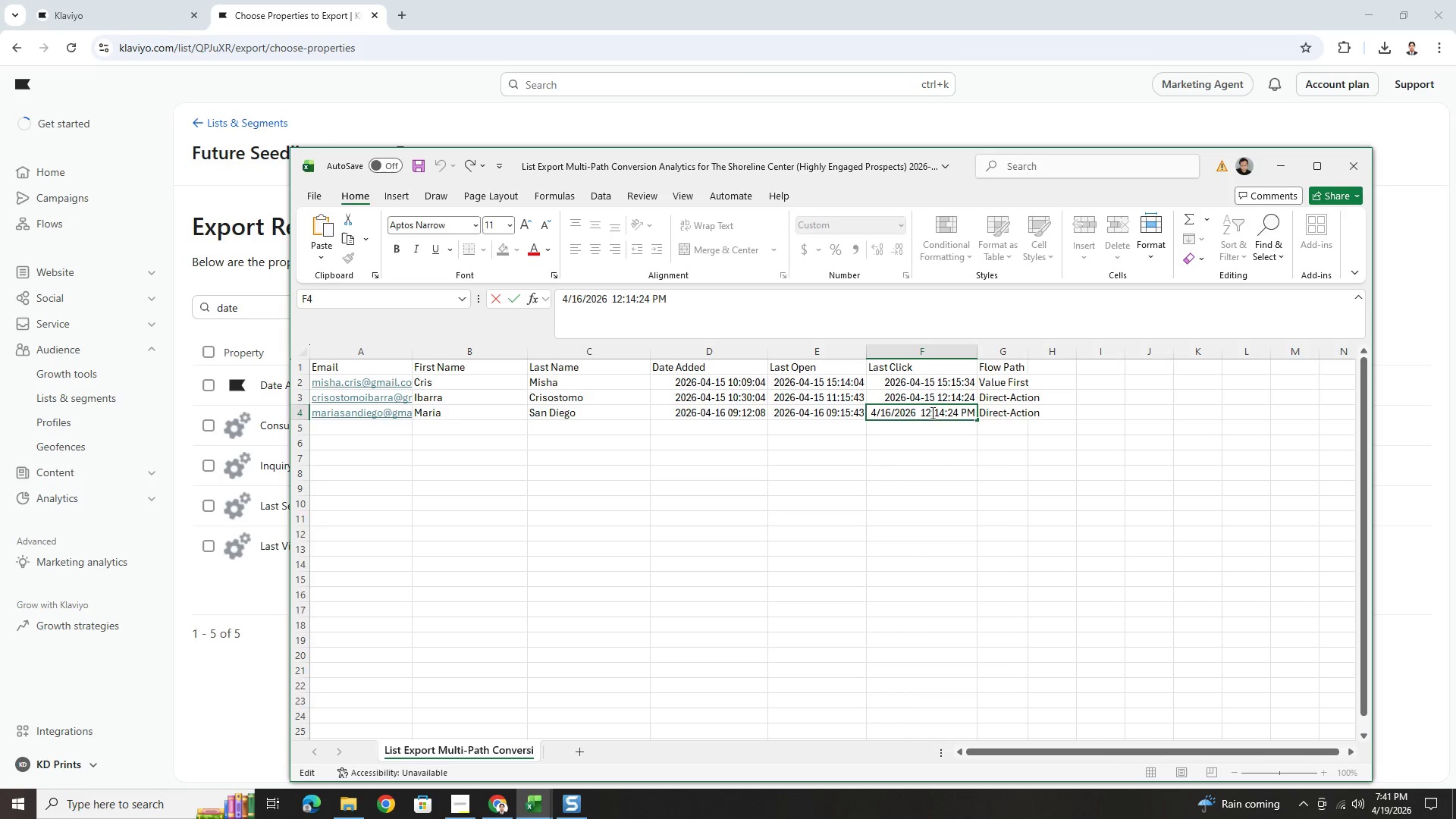 
left_click([930, 413])
 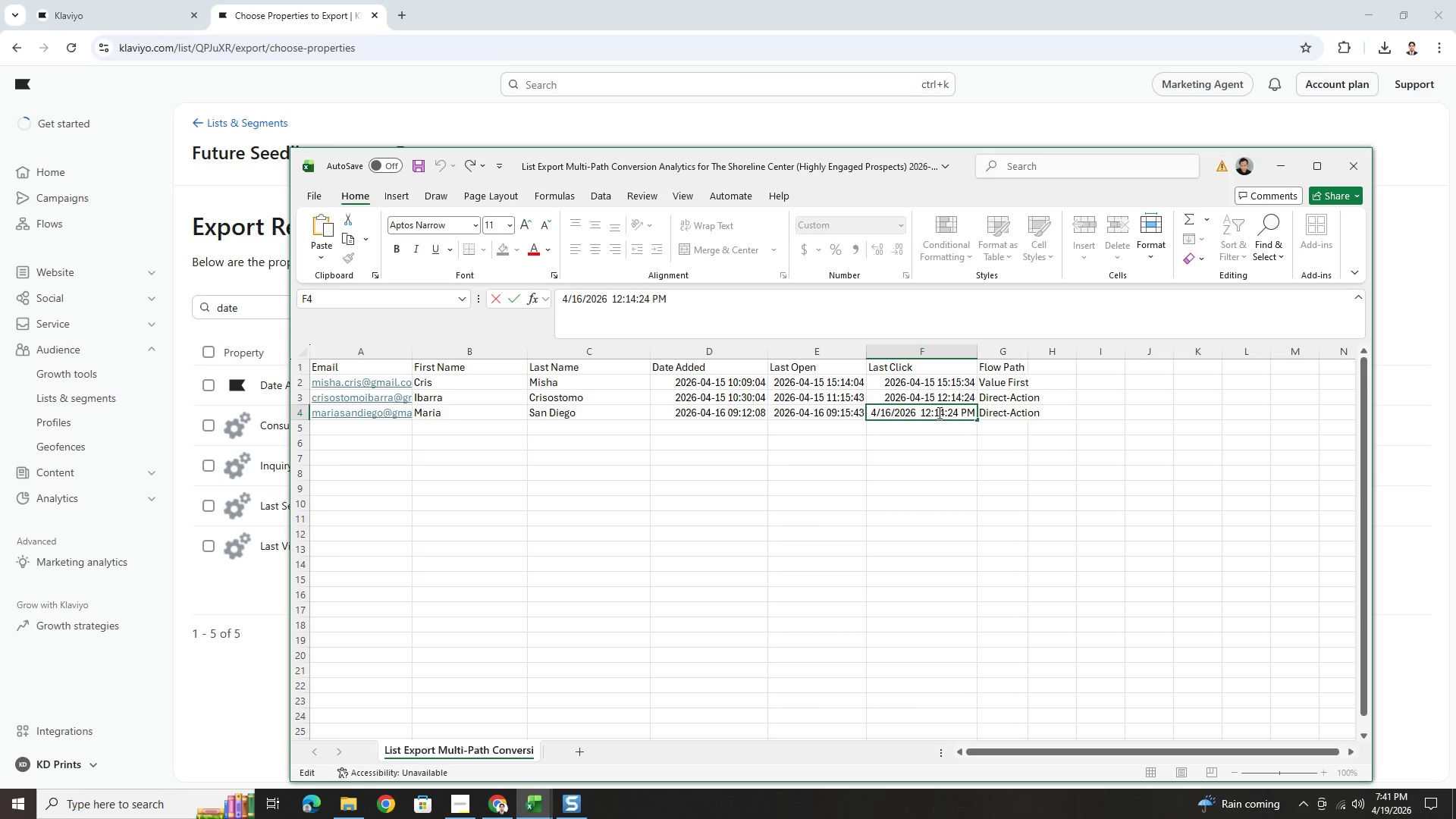 
key(Backspace)
 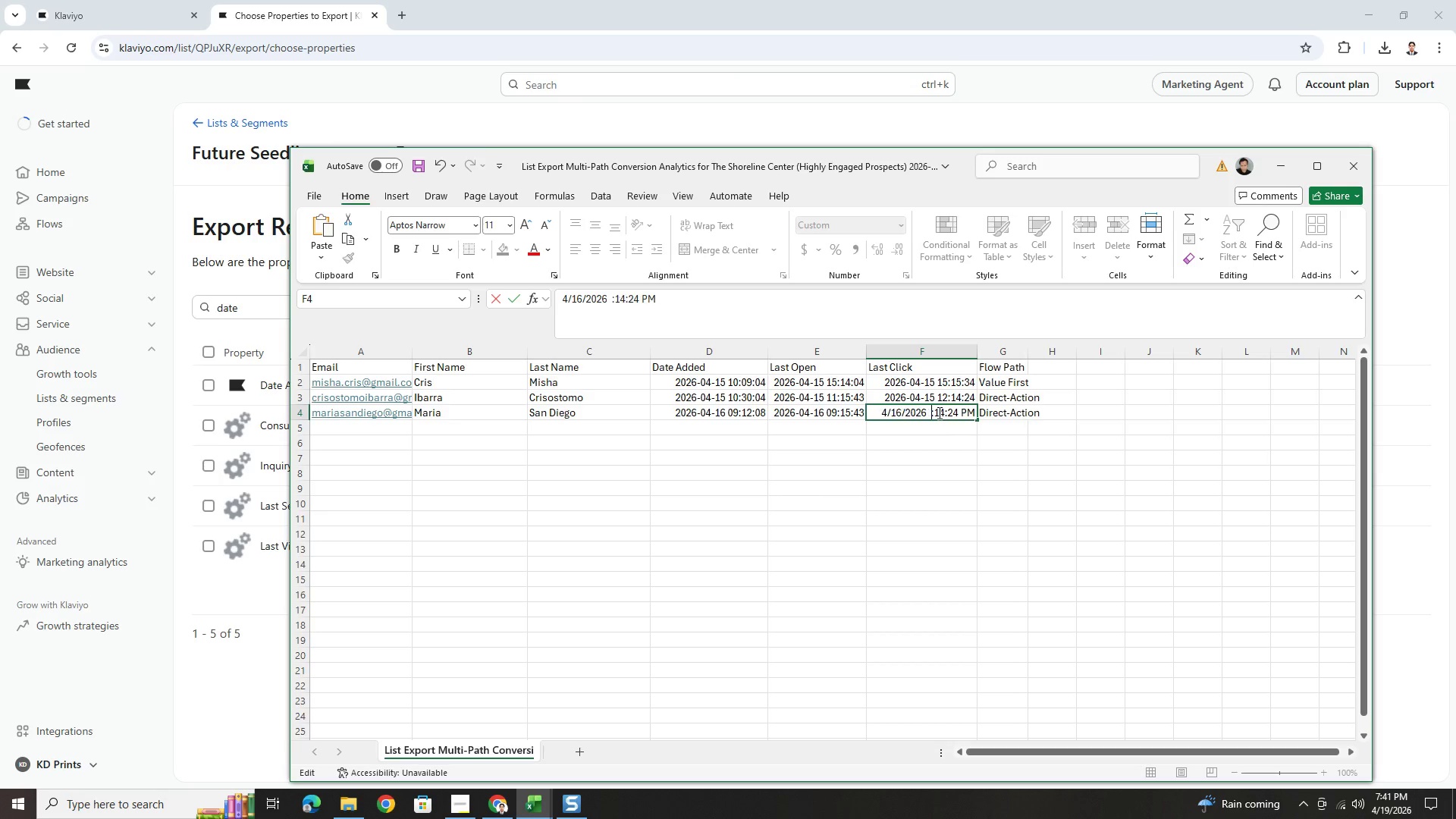 
key(Backspace)
 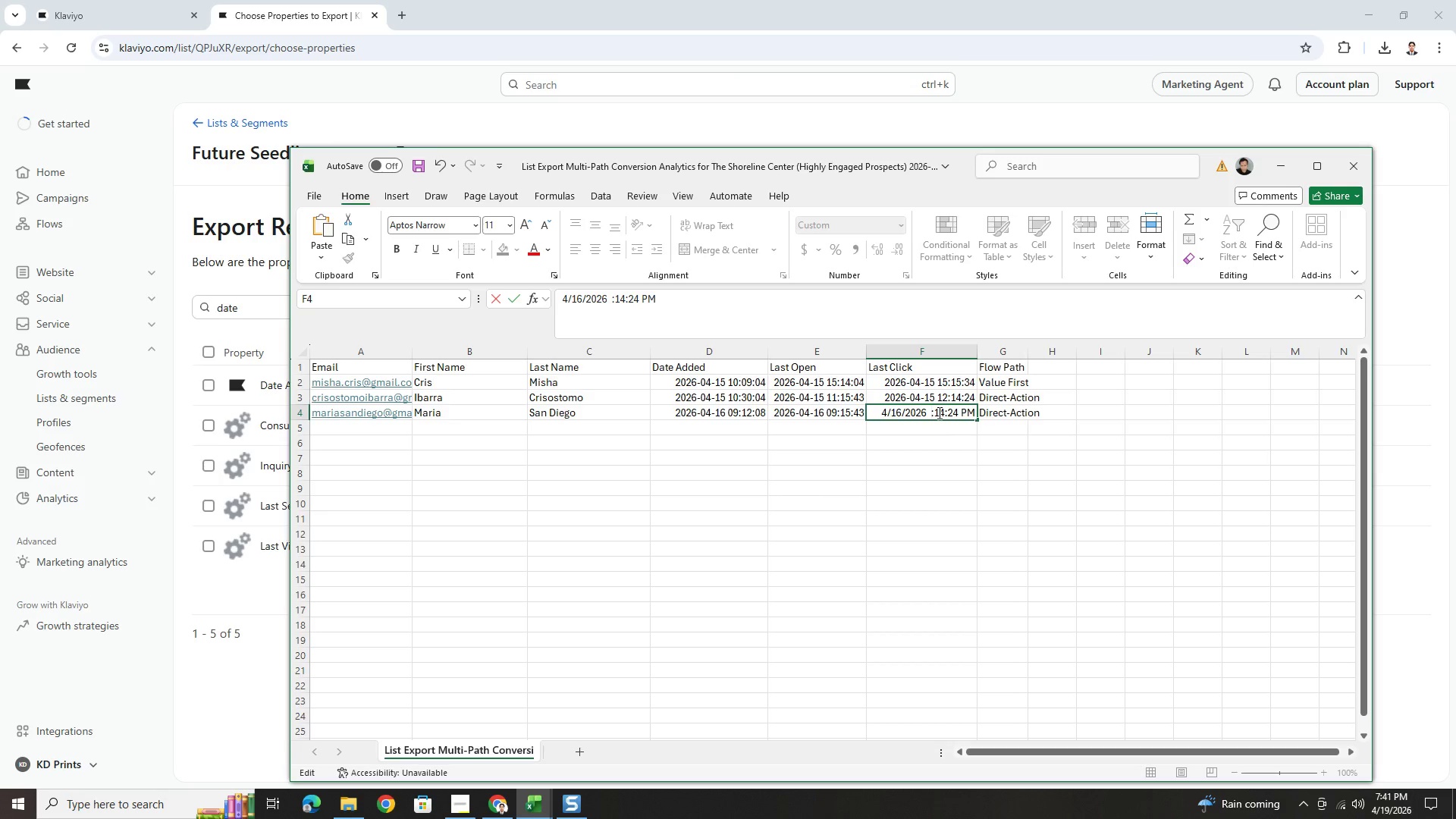 
key(Numpad0)
 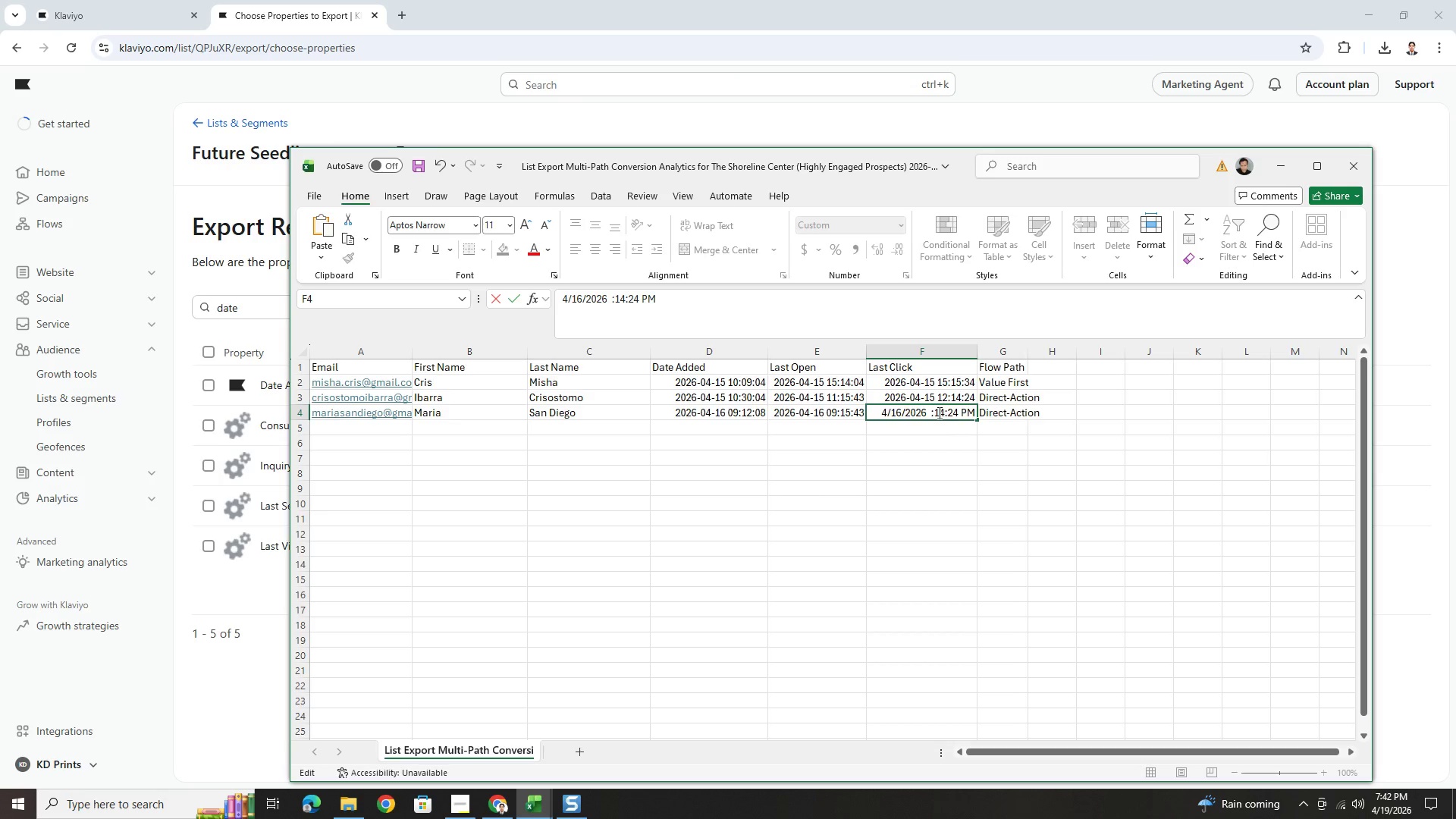 
key(Numpad9)
 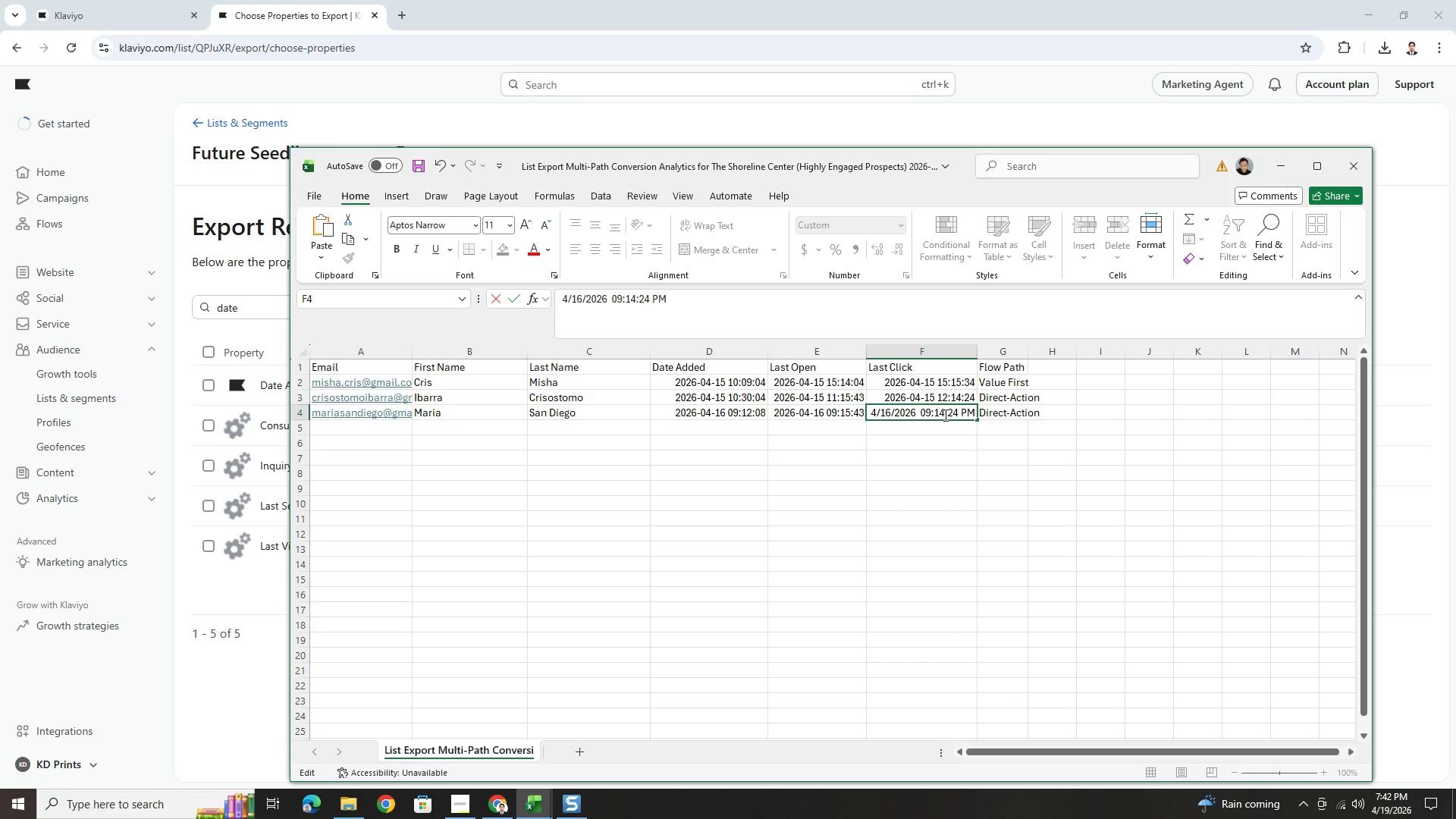 
left_click([944, 415])
 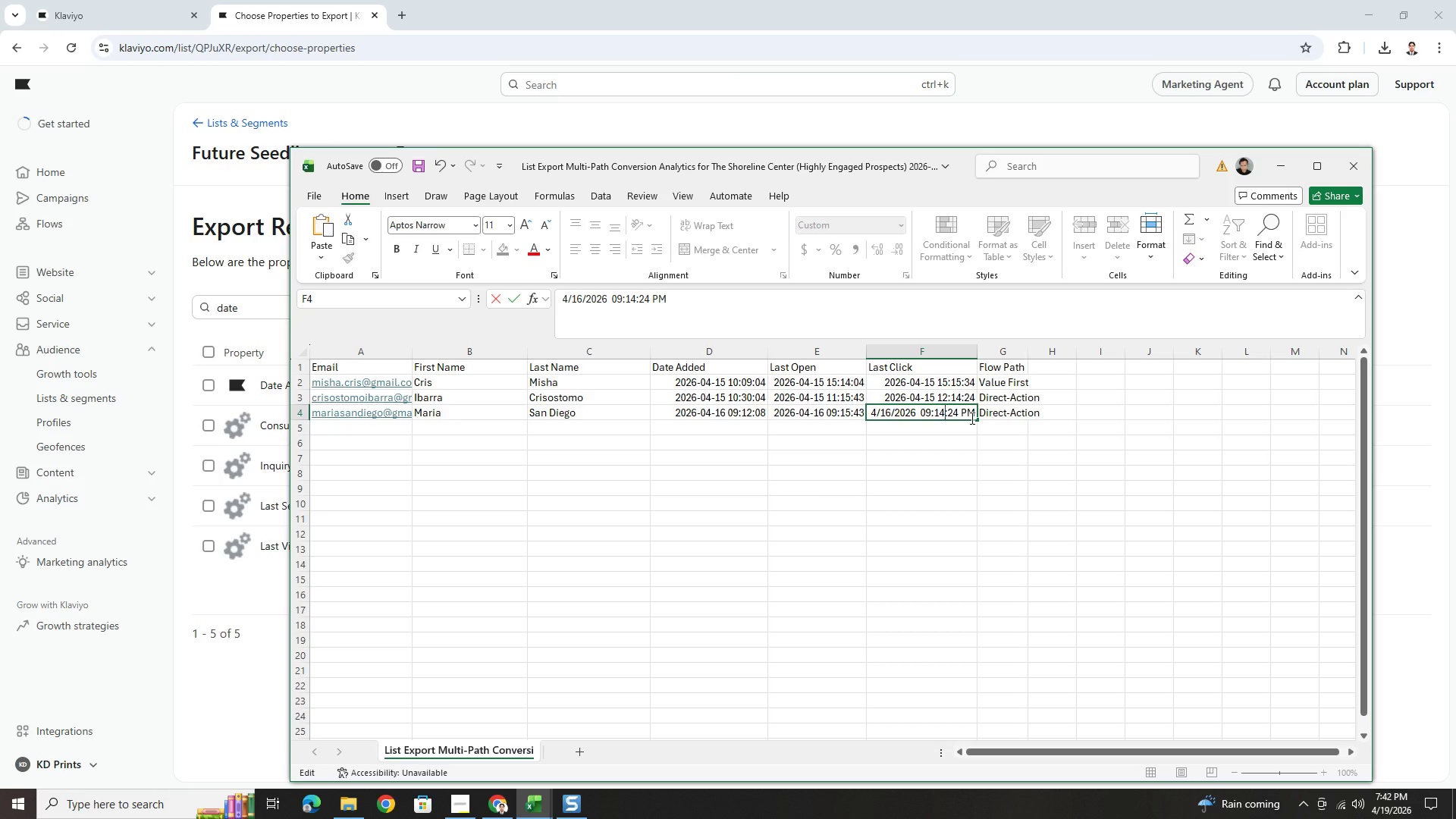 
key(Backspace)
 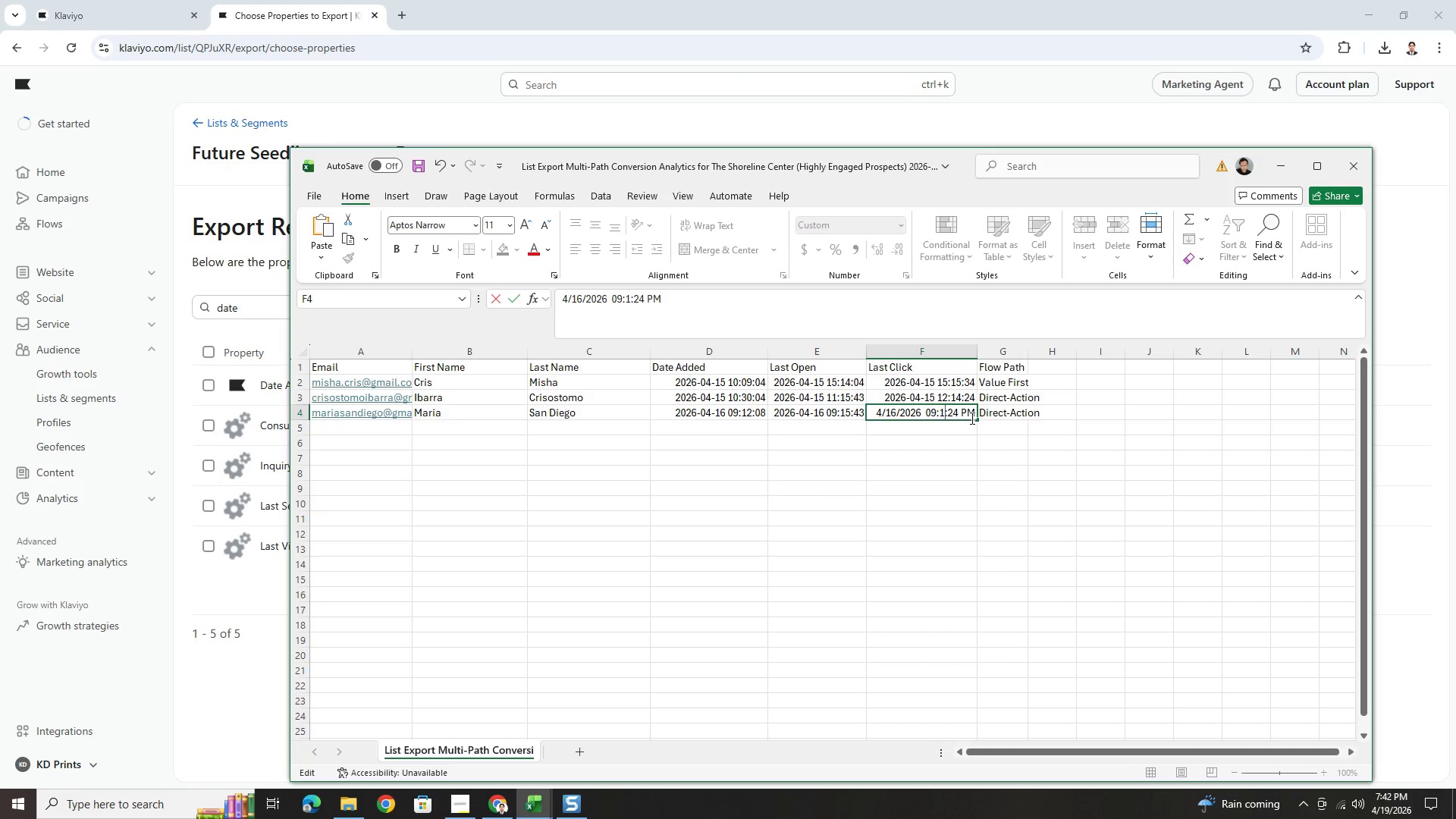 
key(8)
 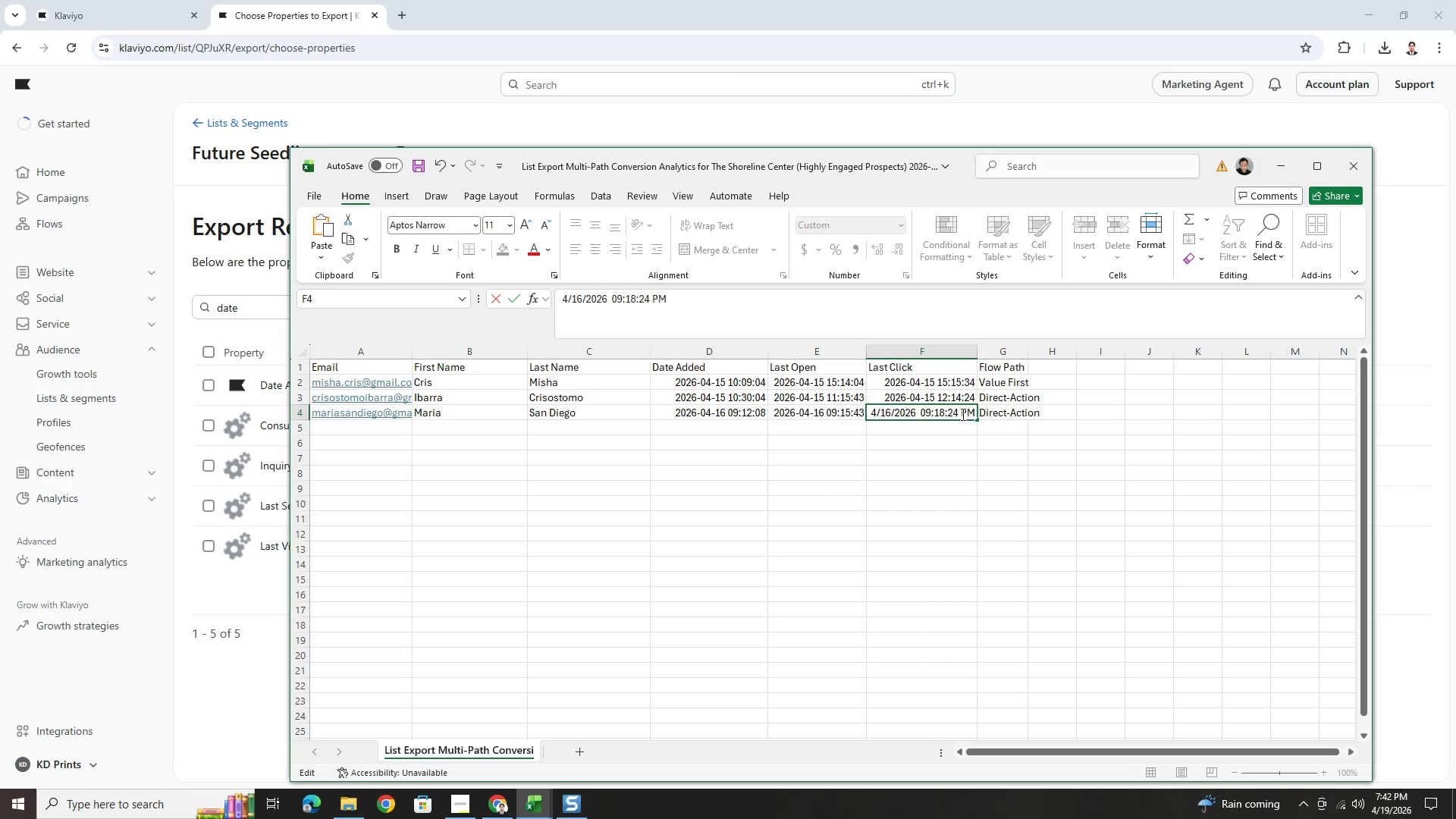 
left_click([957, 413])
 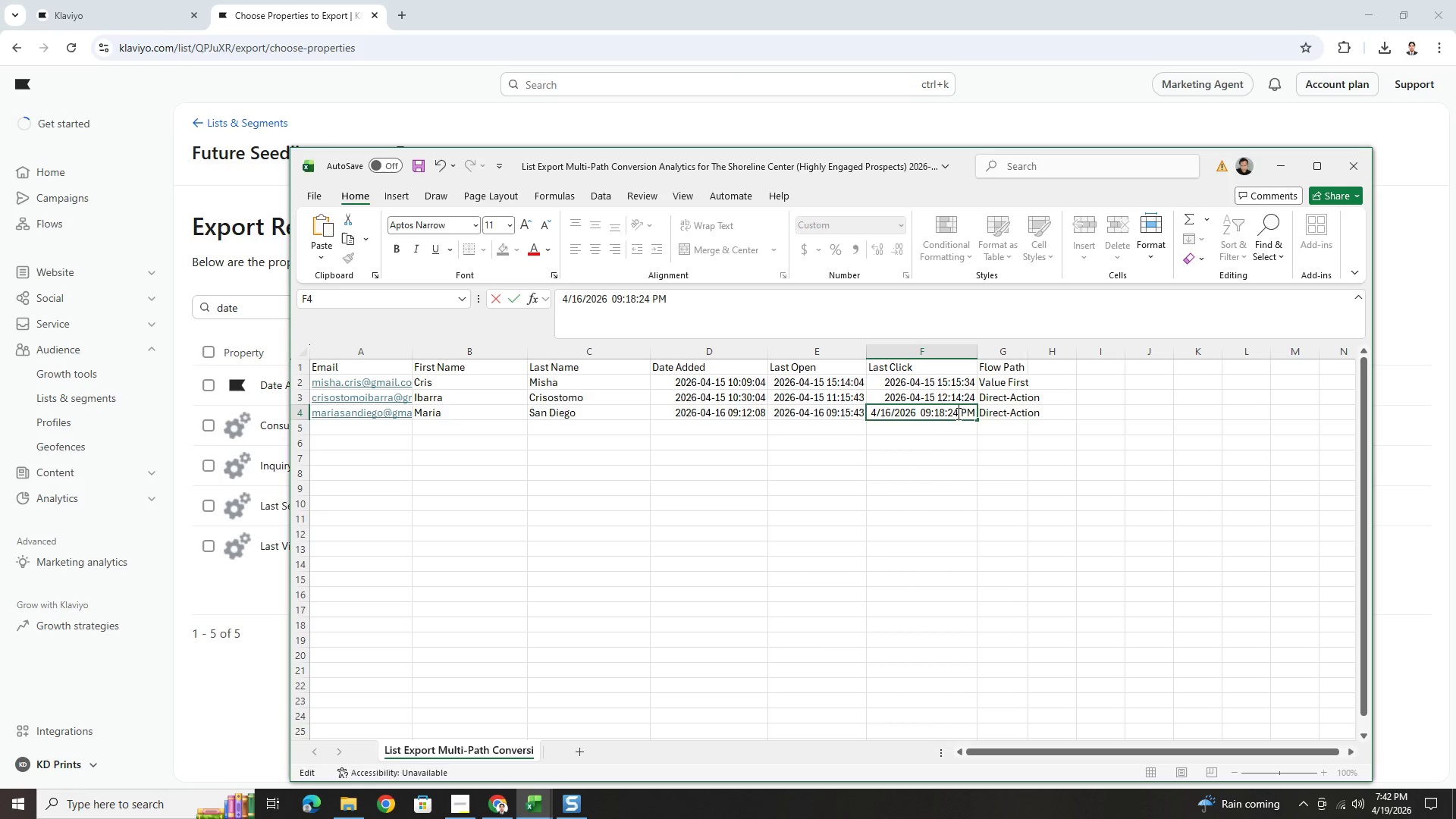 
key(Backspace)
 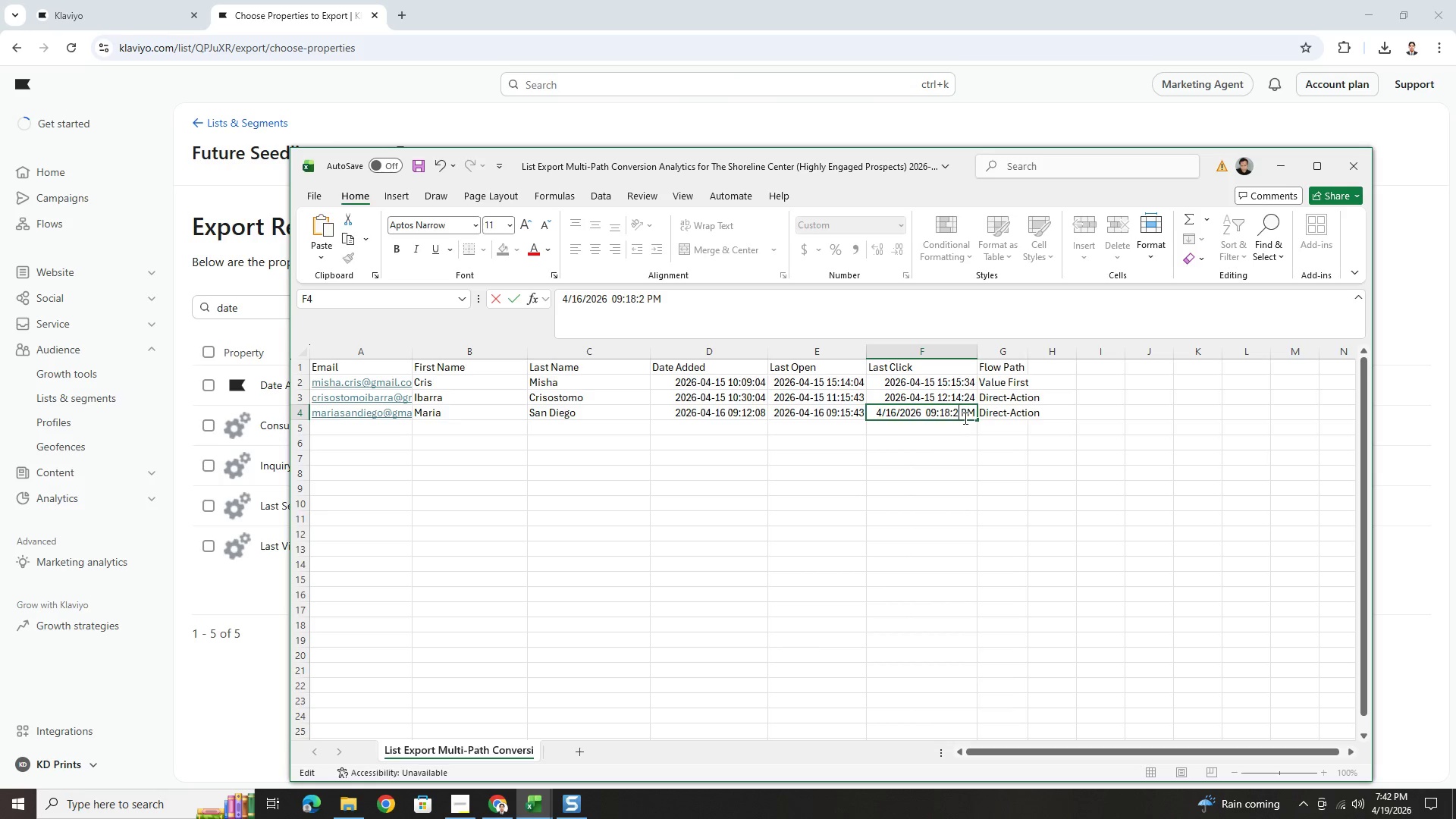 
key(5)
 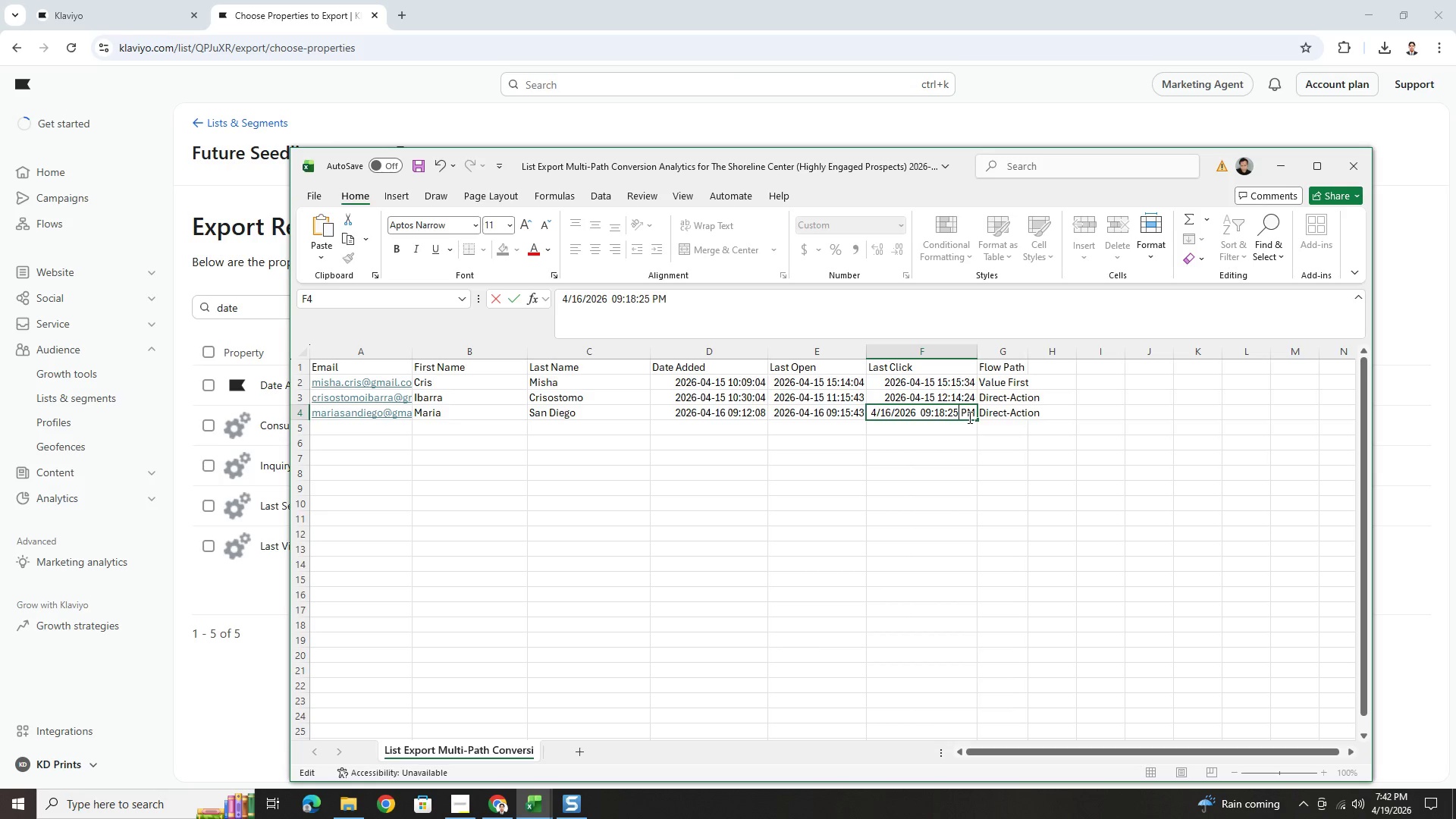 
left_click([967, 416])
 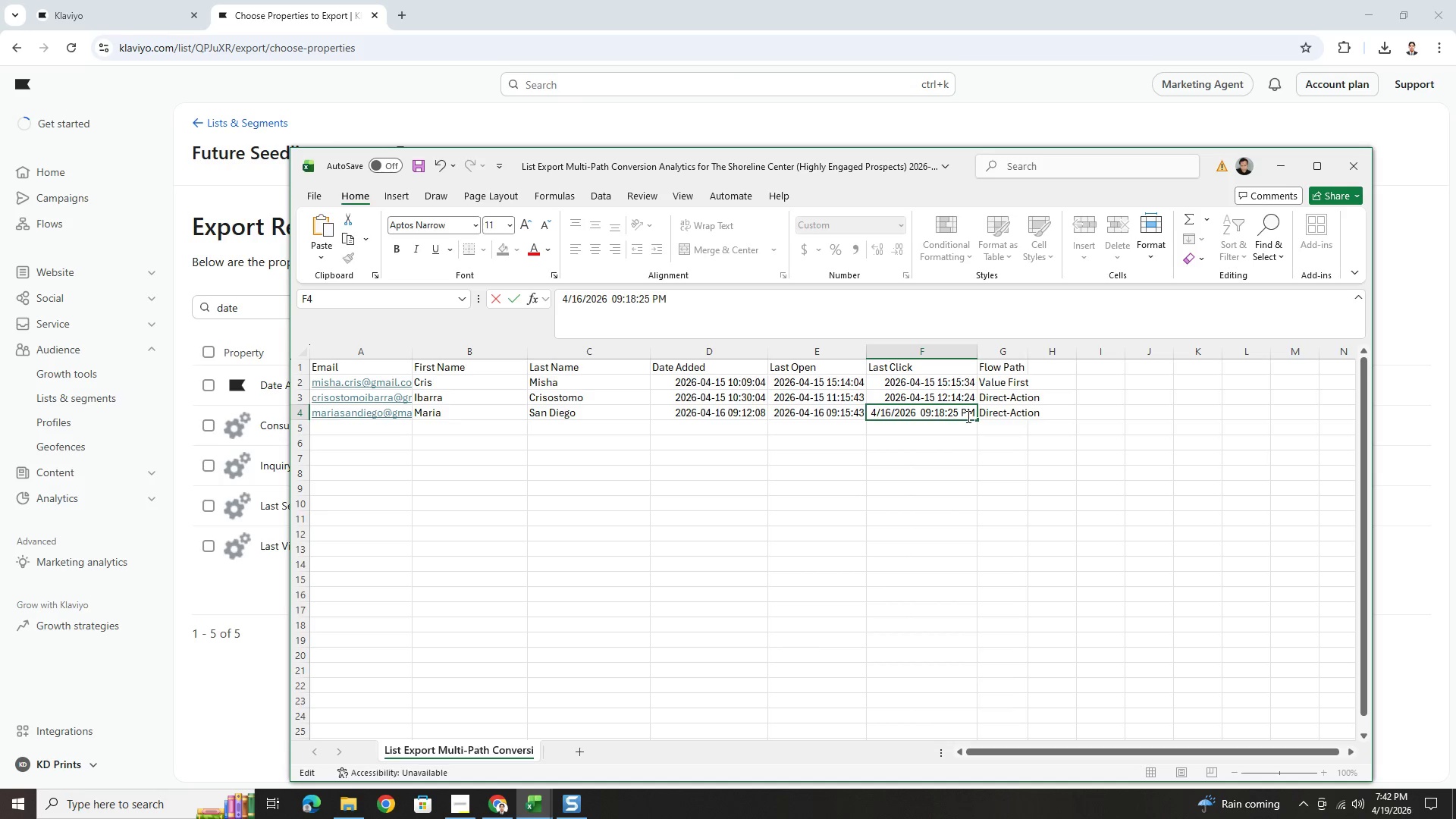 
key(Insert)
 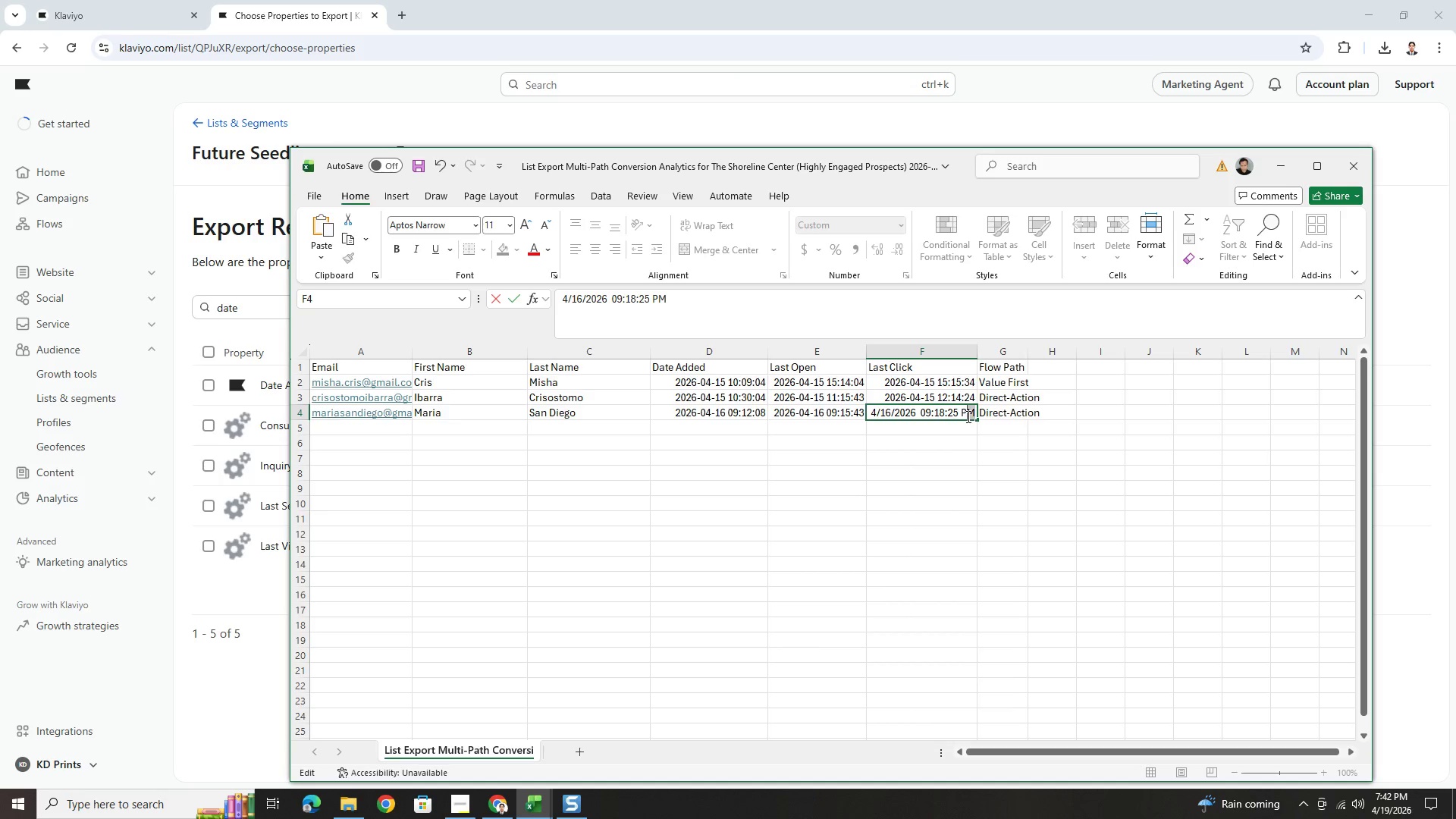 
left_click([967, 415])
 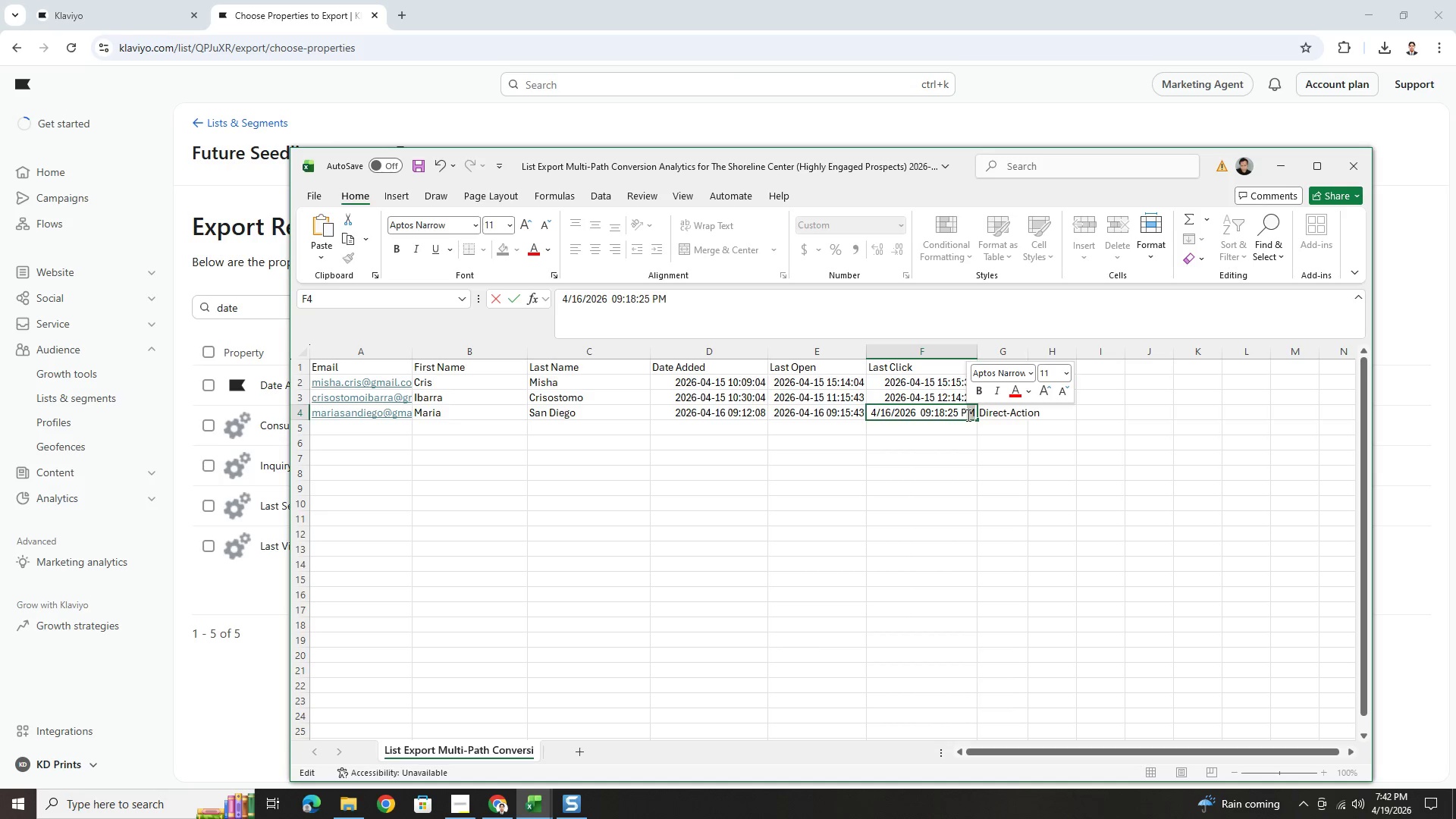 
key(Backspace)
 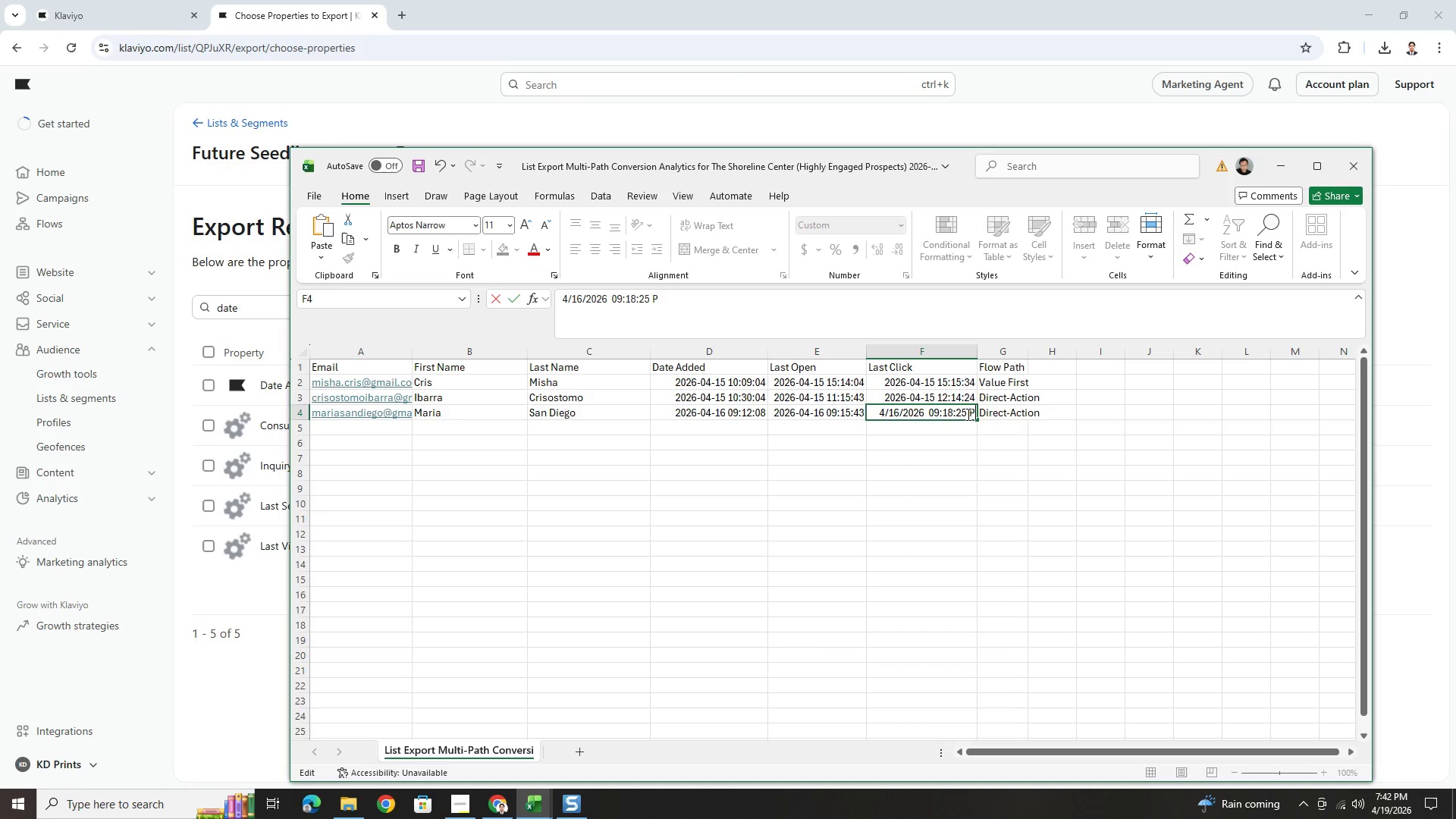 
key(Backspace)
 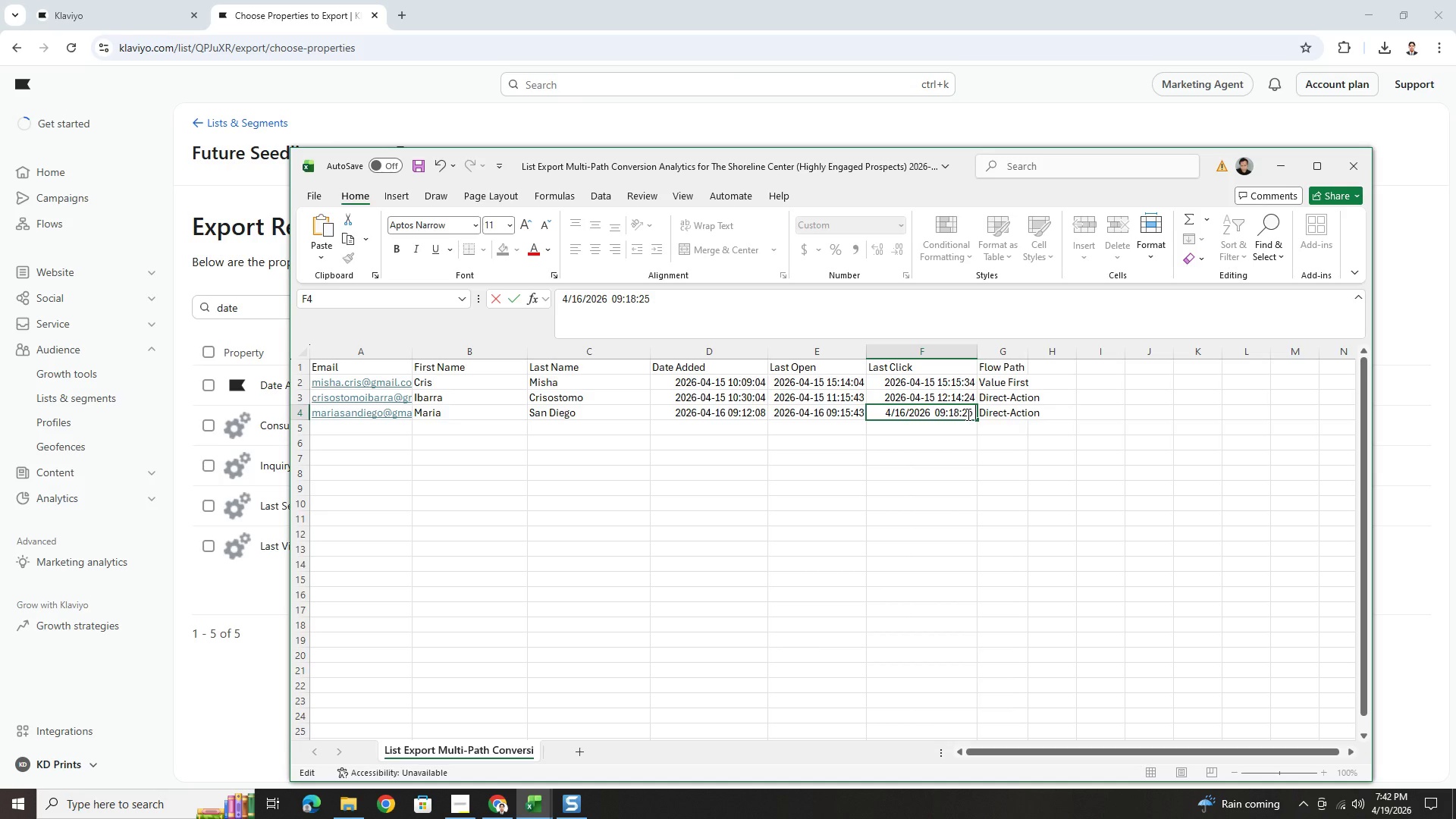 
key(Shift+A)
 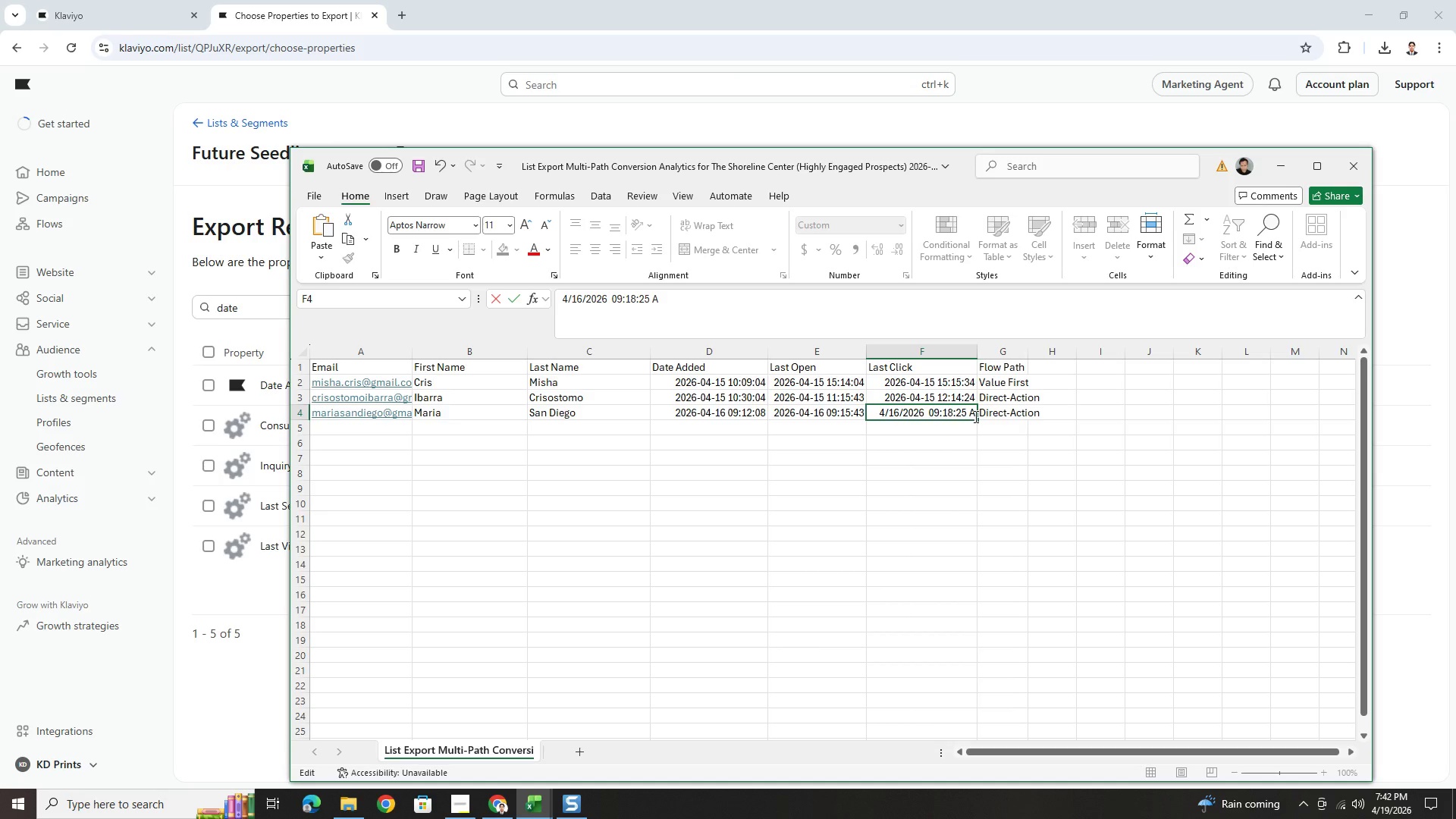 
key(Shift+M)
 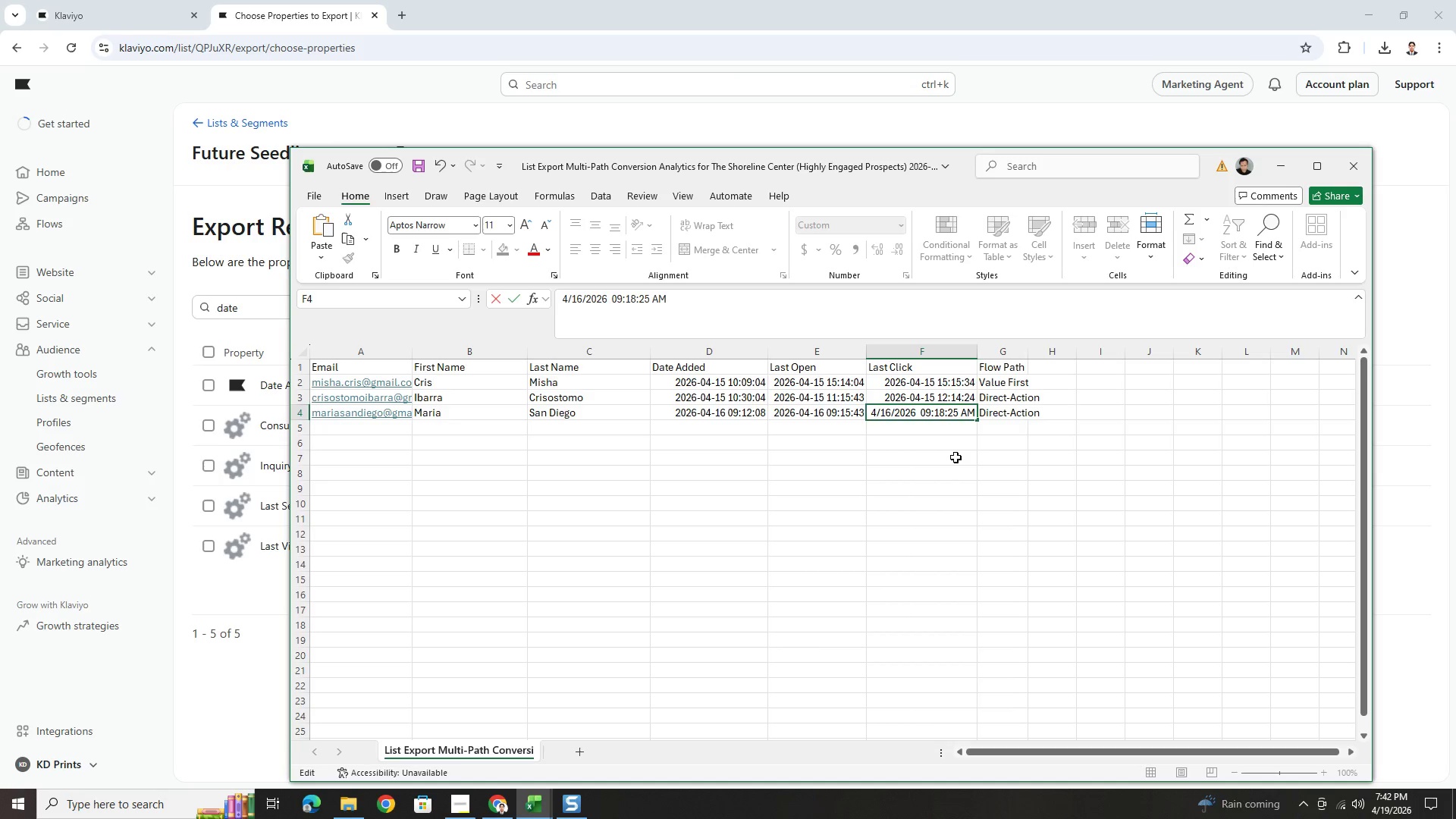 
left_click([952, 459])
 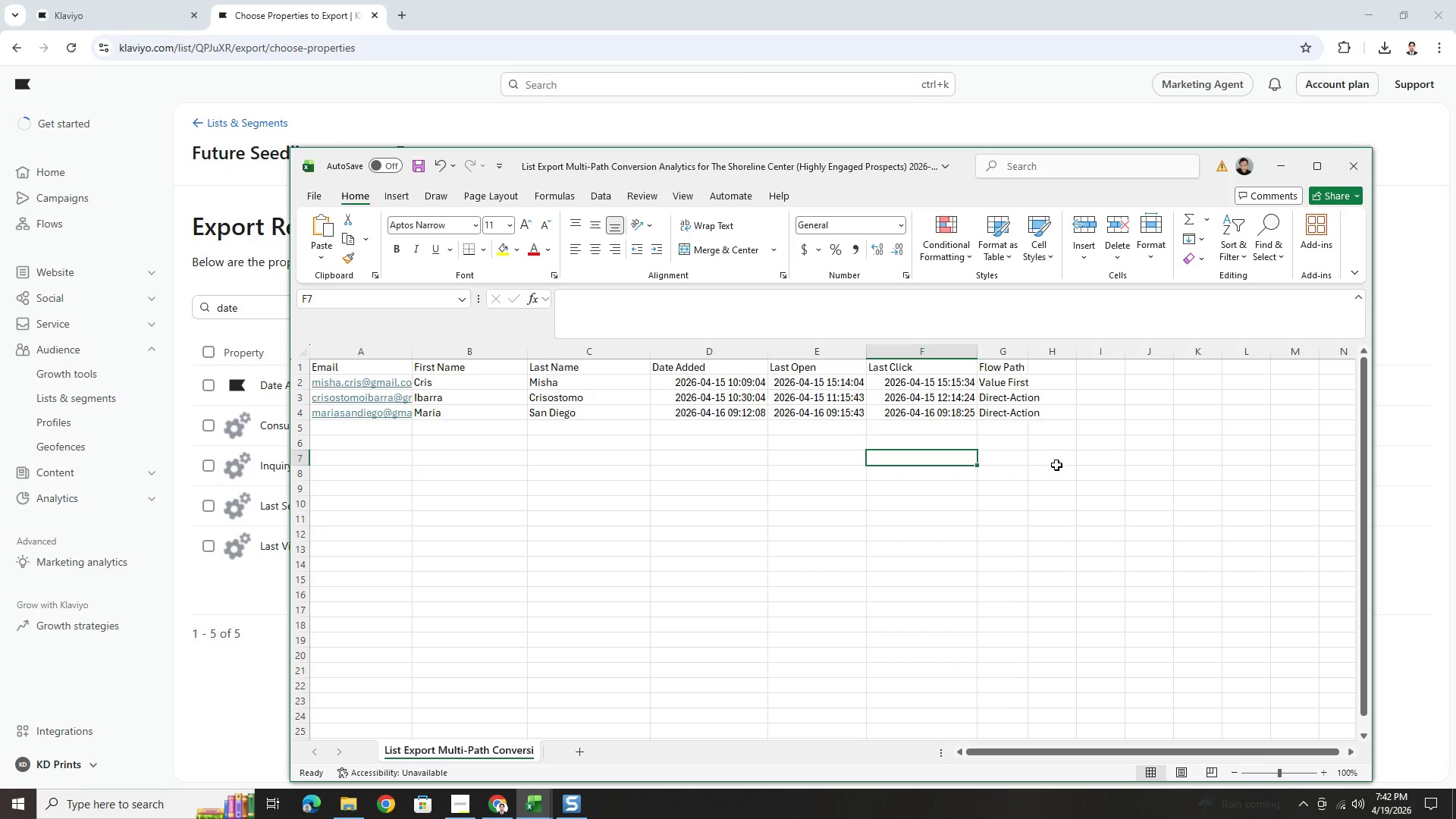 
left_click([1105, 452])
 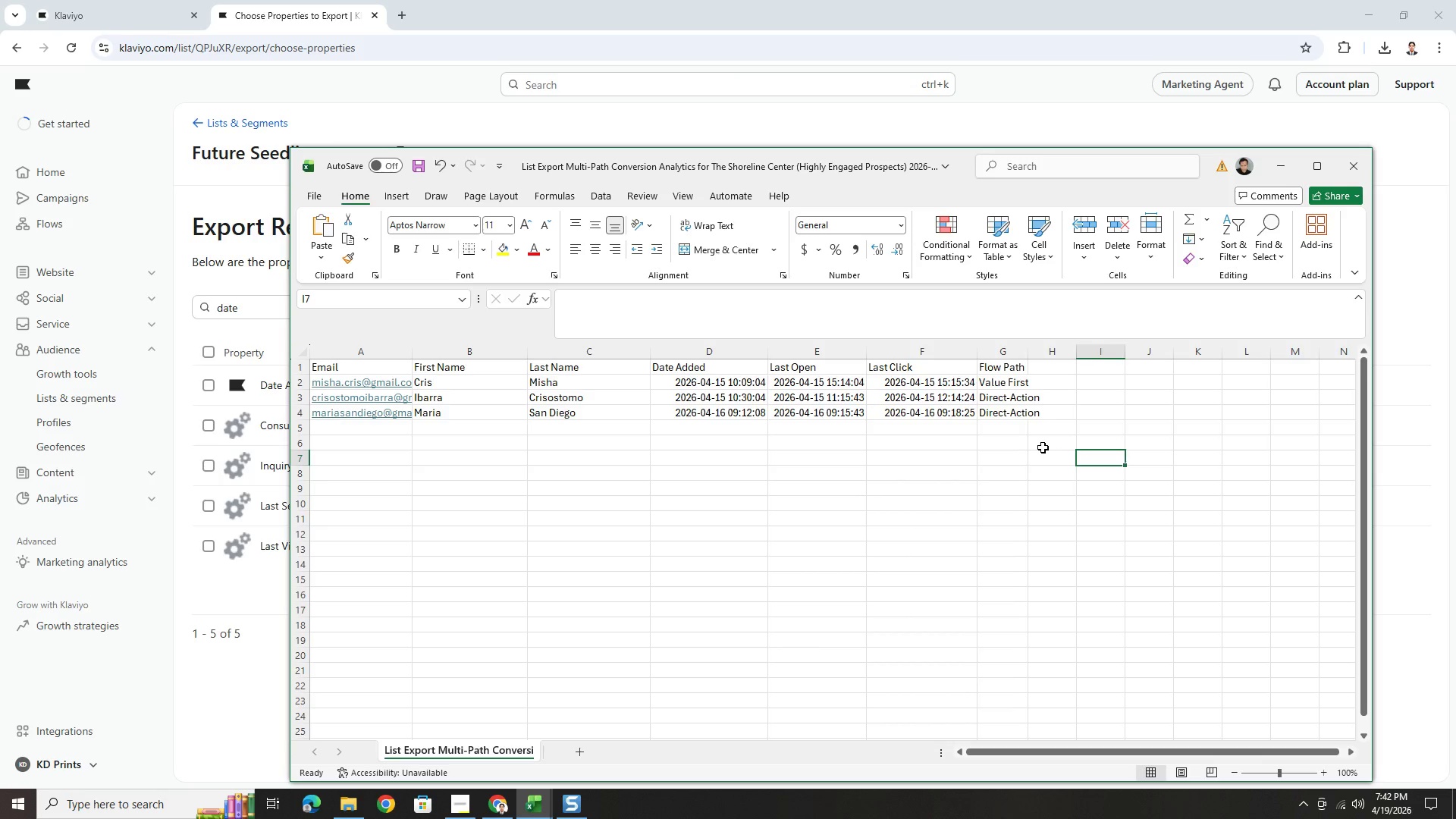 
key(Control+S)
 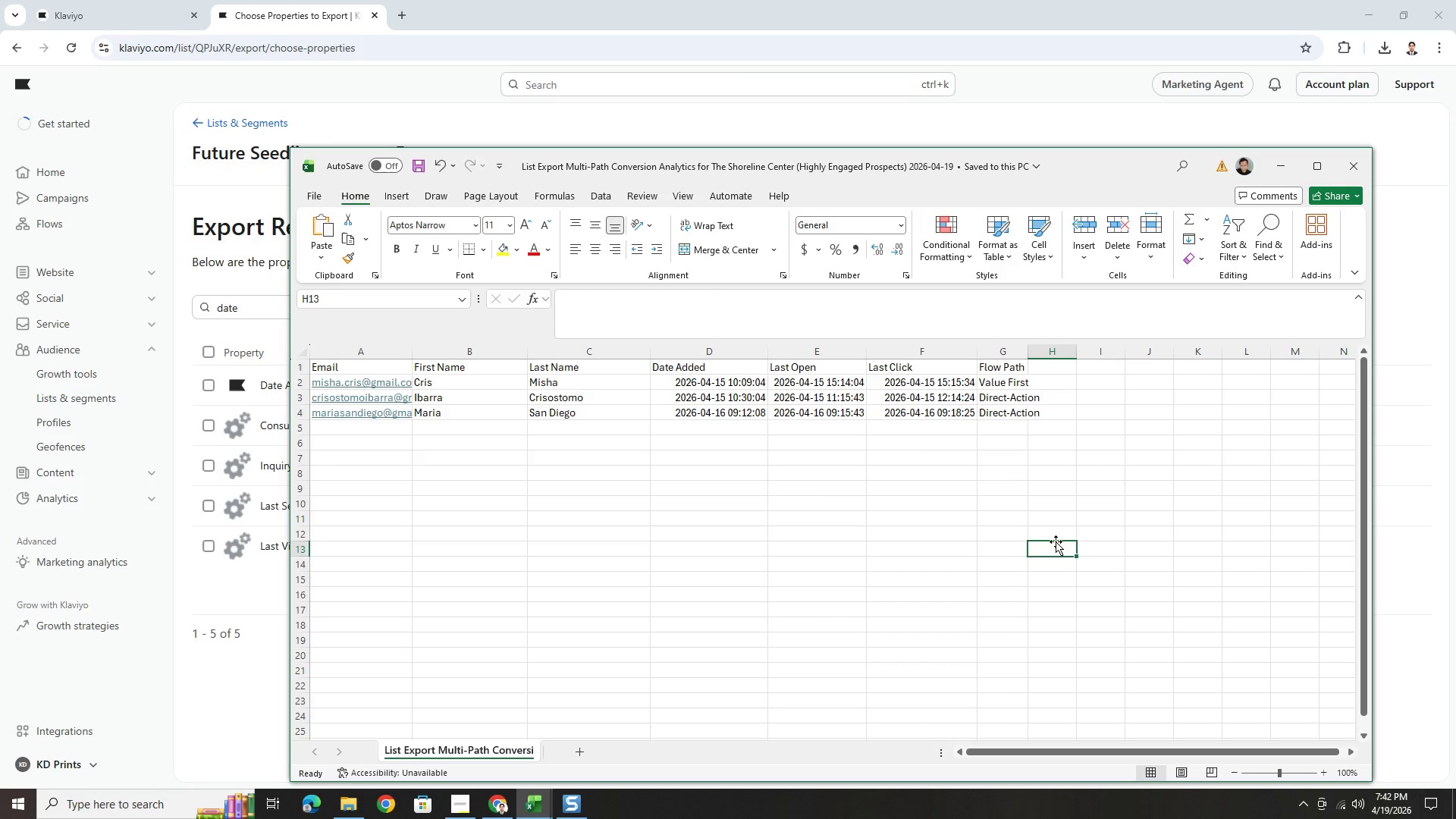 
double_click([682, 504])
 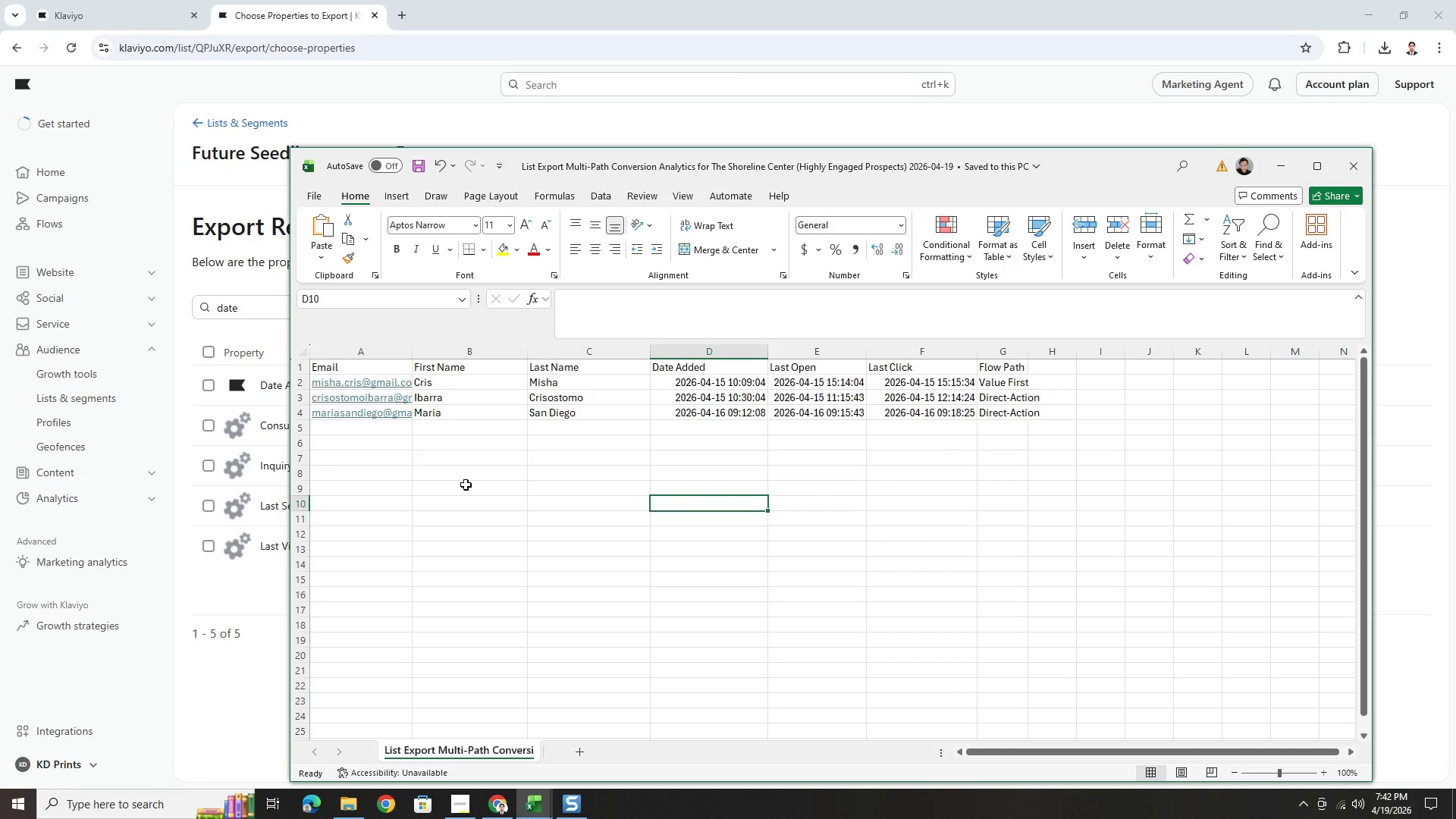 
triple_click([460, 484])
 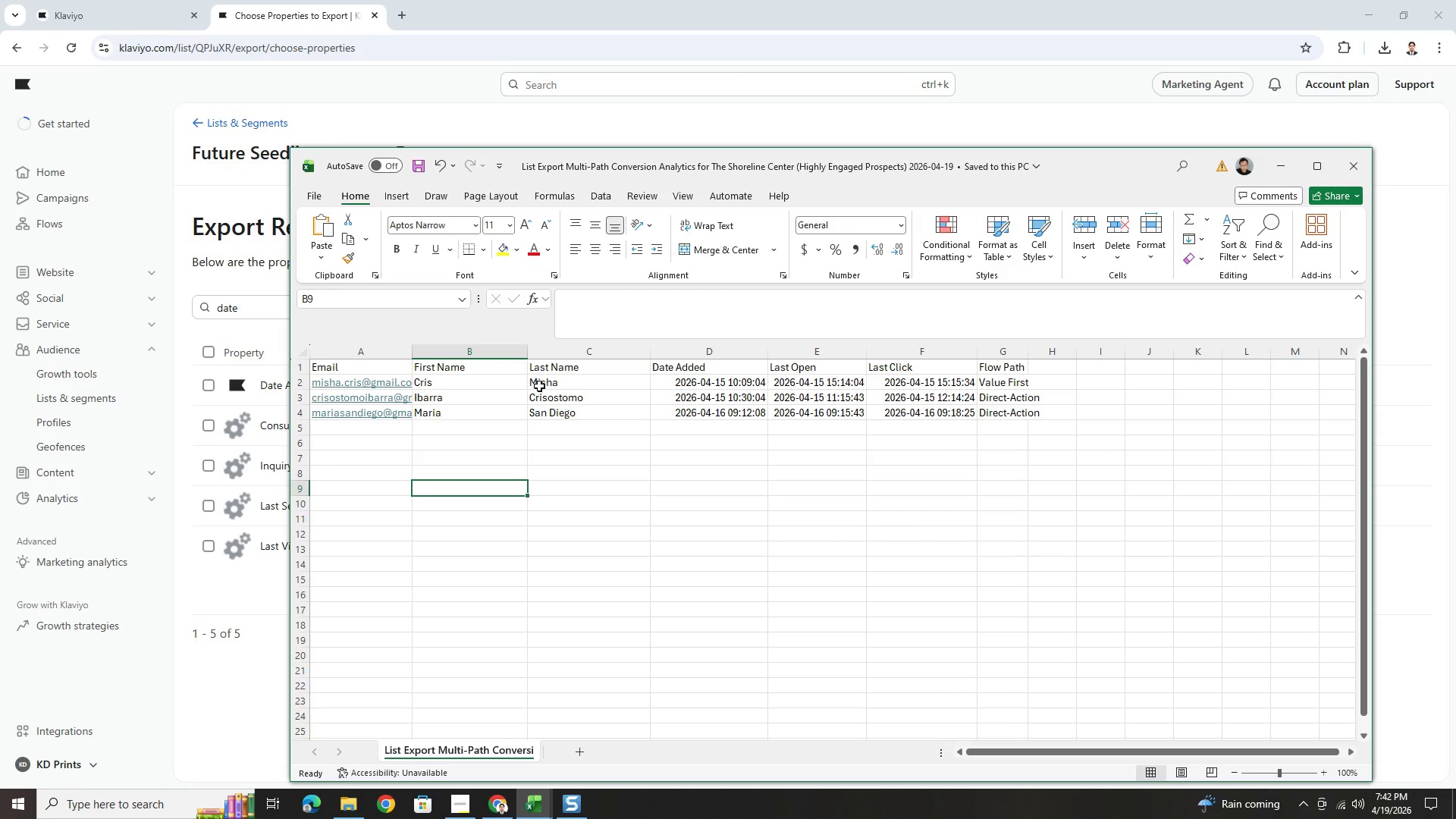 
left_click_drag(start_coordinate=[651, 350], to_coordinate=[605, 352])
 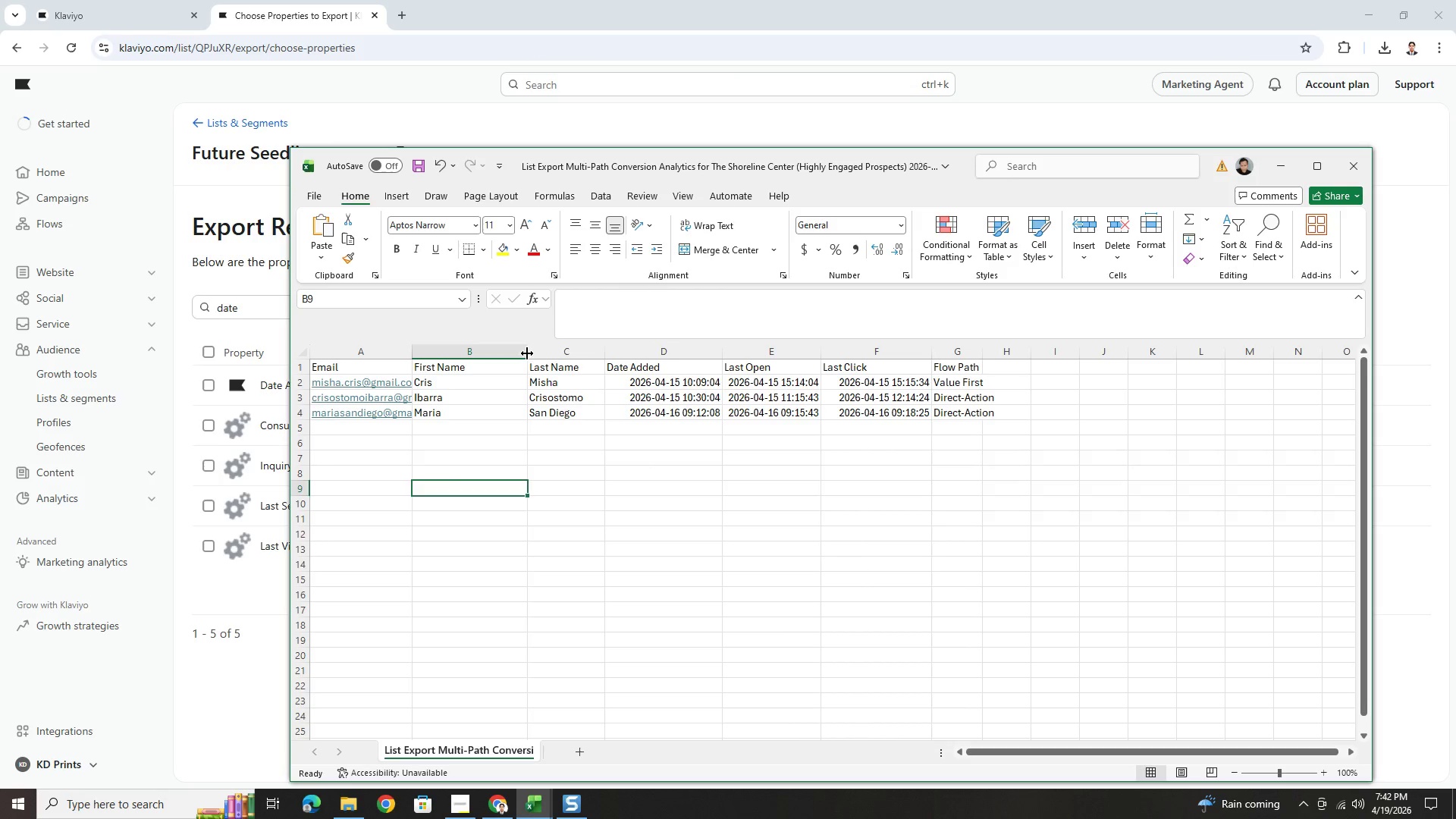 
left_click_drag(start_coordinate=[527, 353], to_coordinate=[478, 354])
 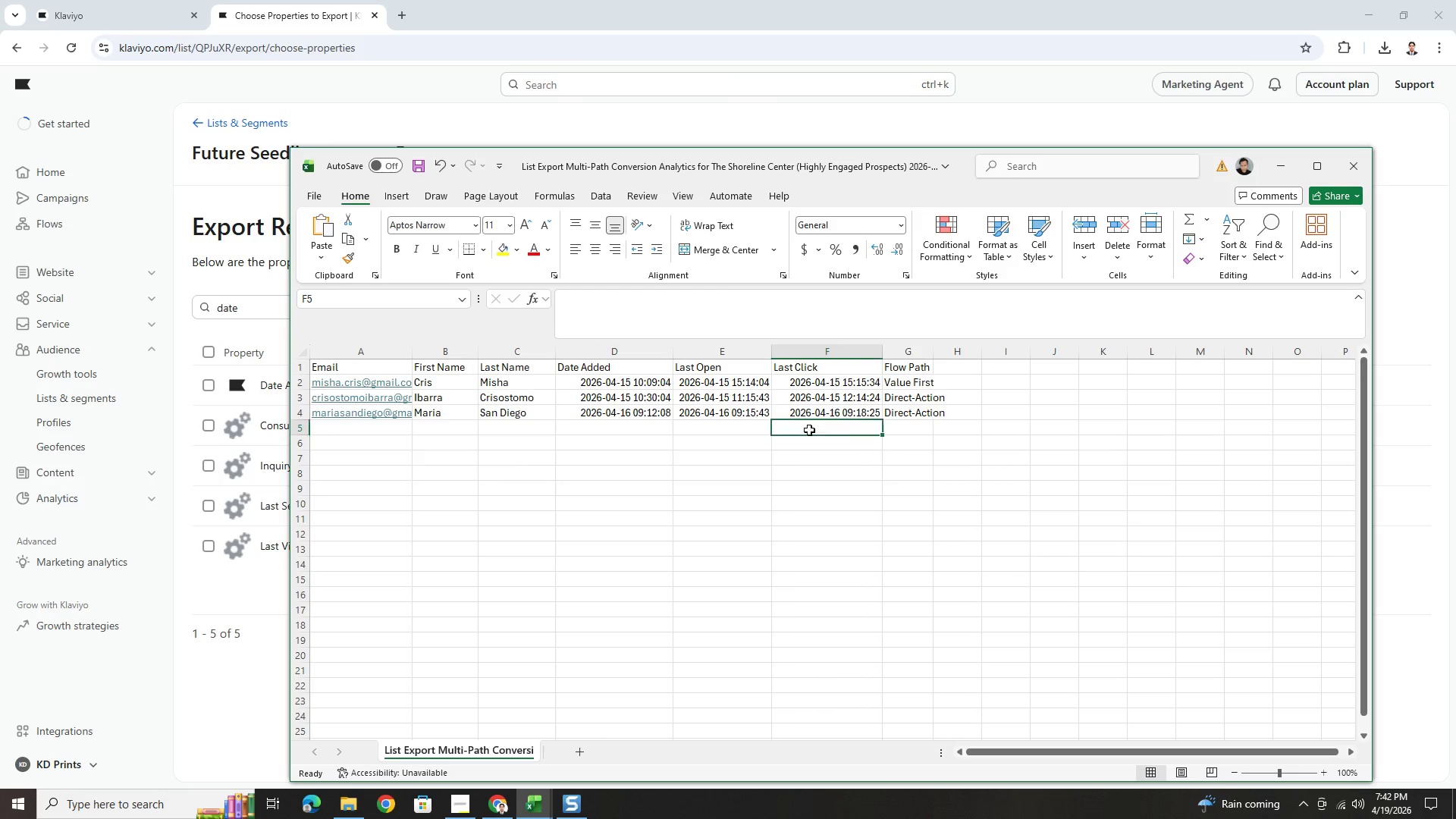 
double_click([972, 463])
 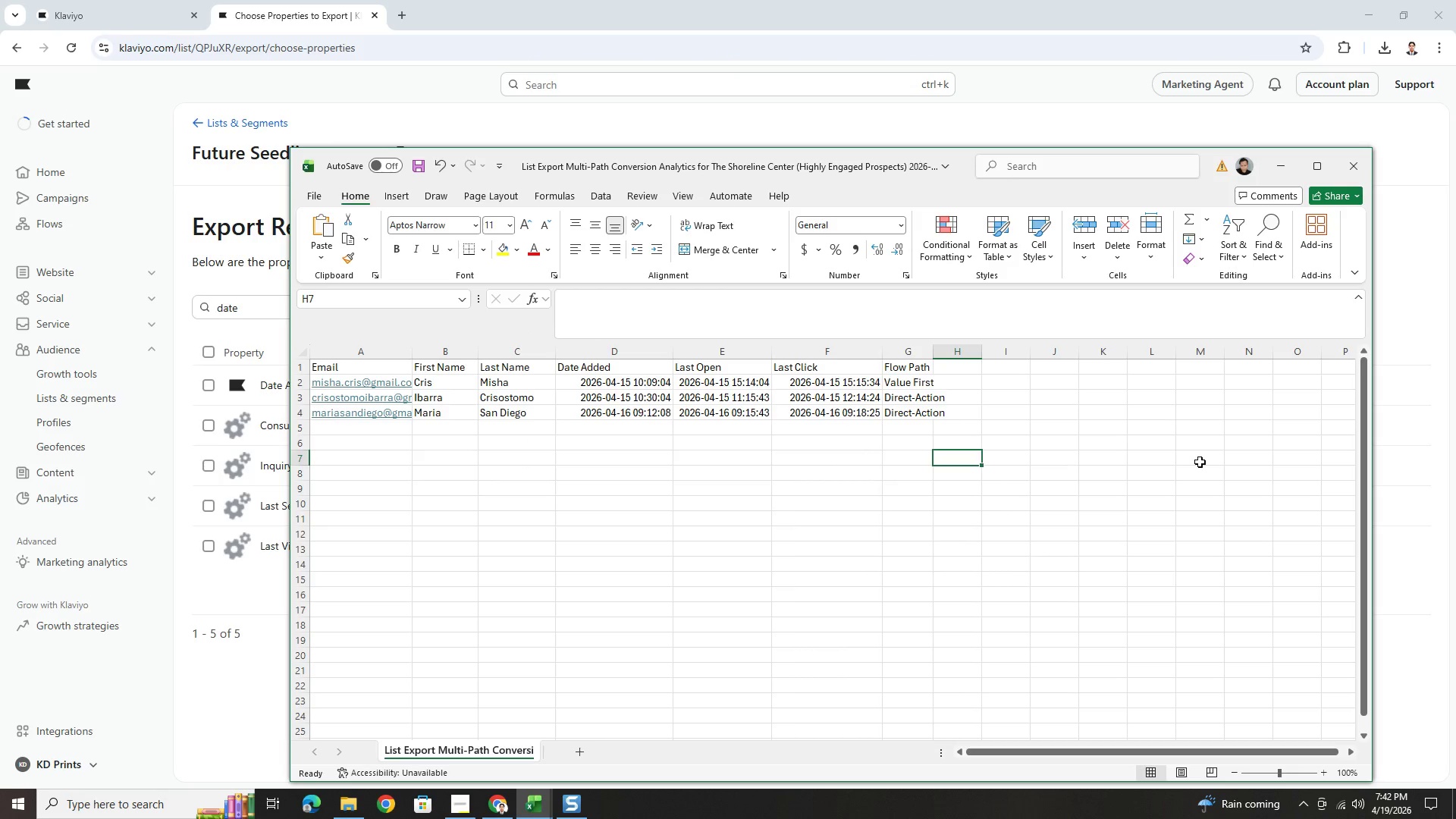 
triple_click([1213, 450])
 